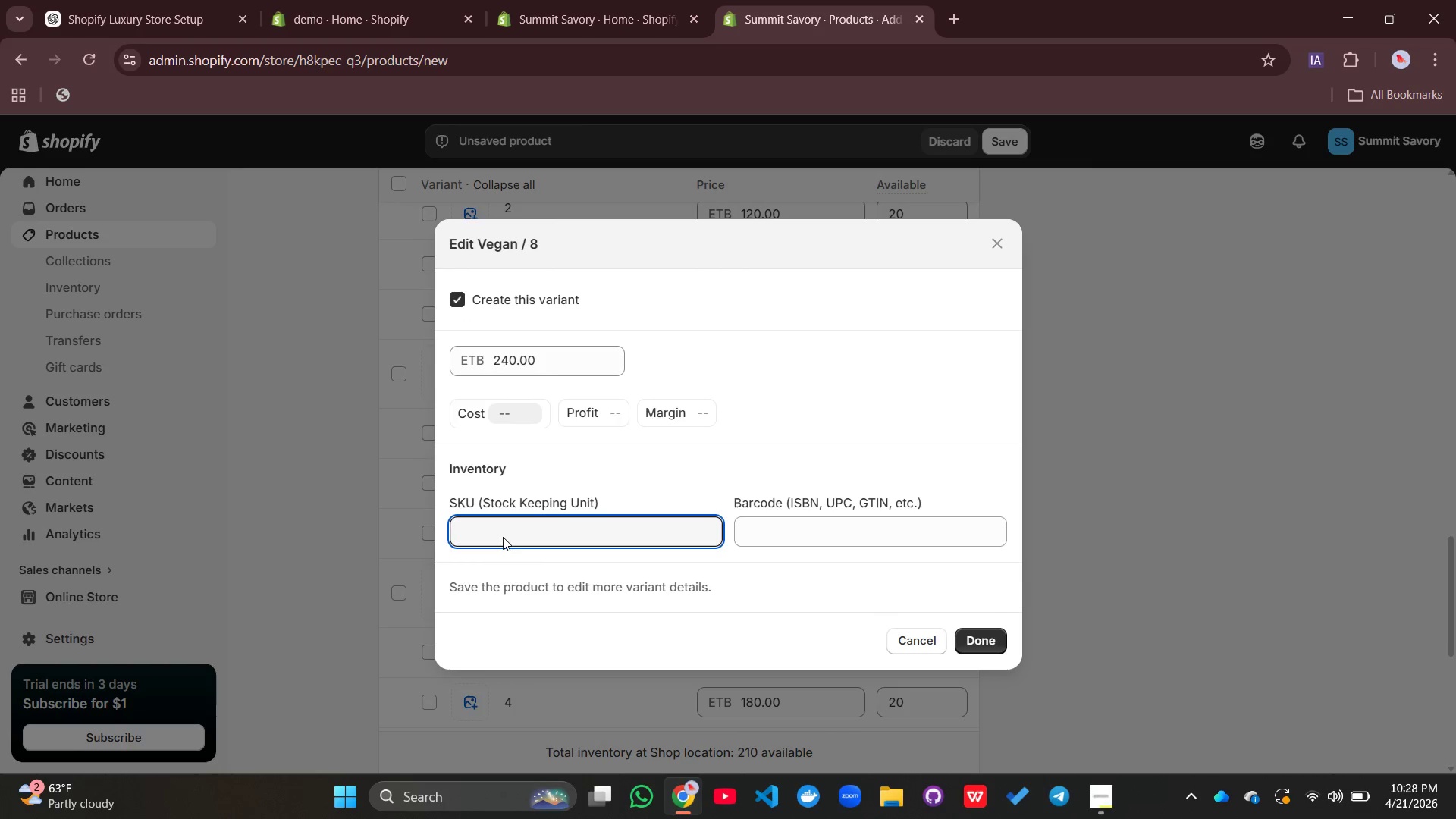 
type(PXY)
key(Backspace)
key(Backspace)
key(Backspace)
type(OXY-VG-8)
 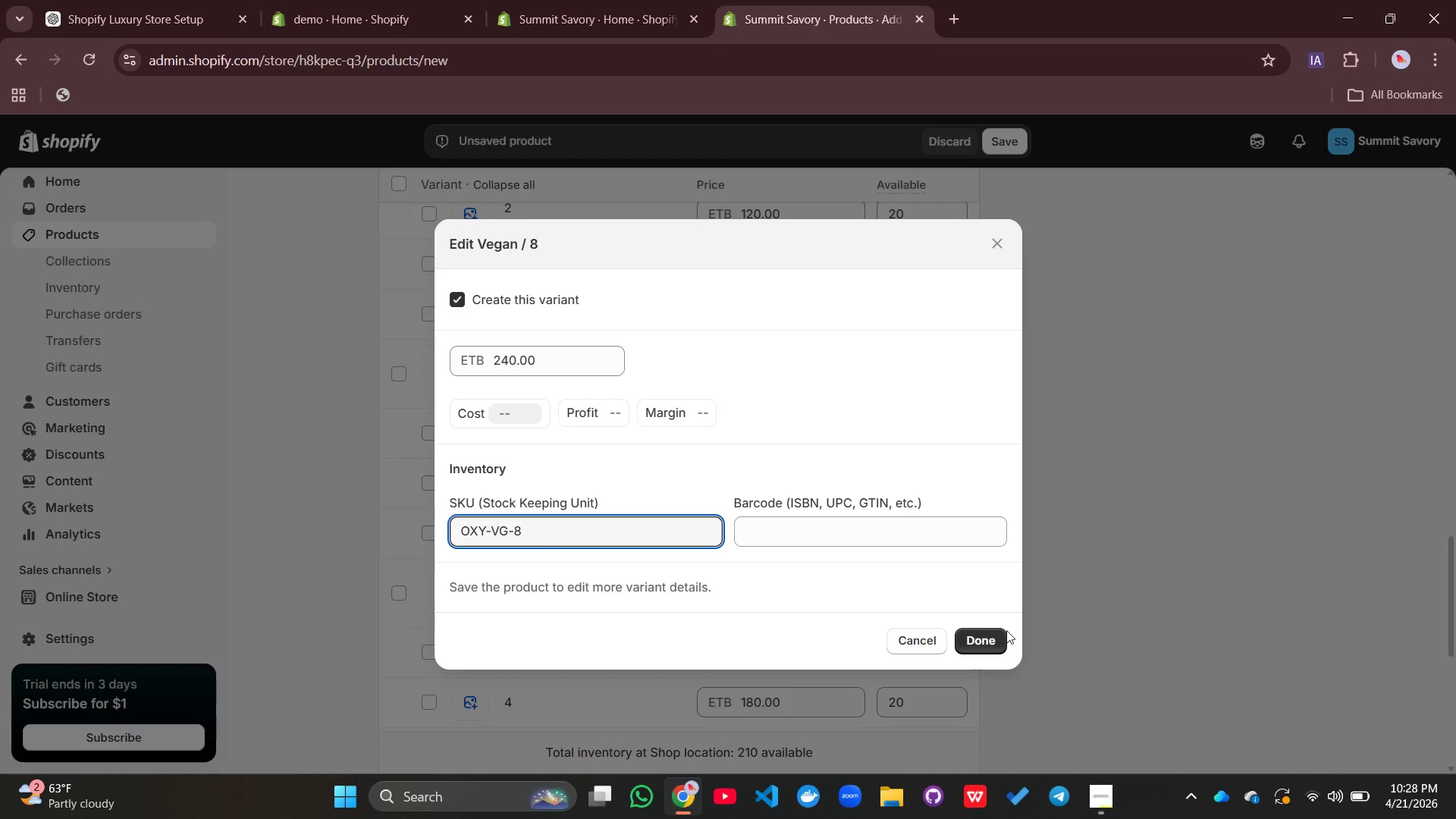 
left_click([974, 633])
 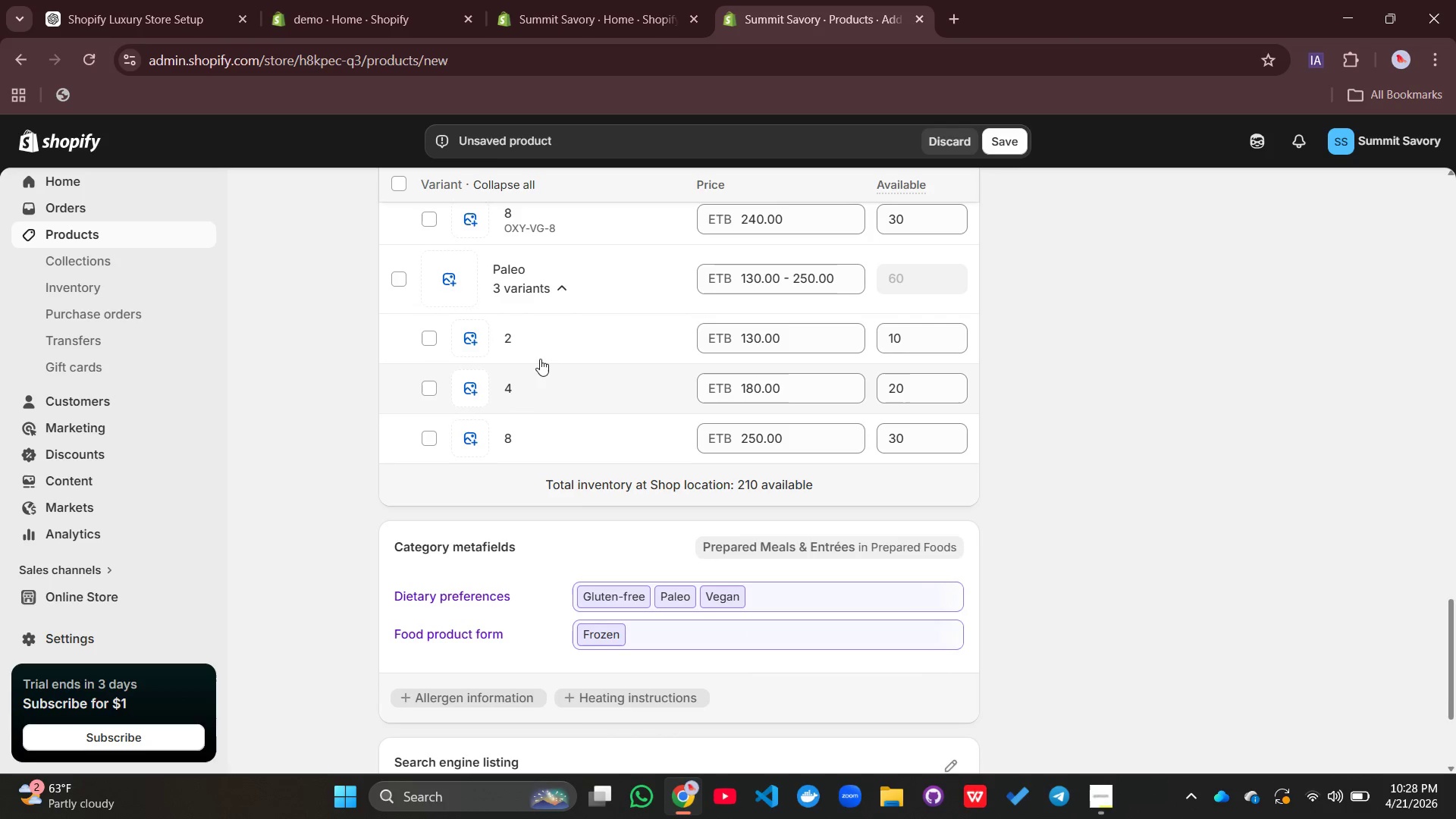 
left_click([530, 346])
 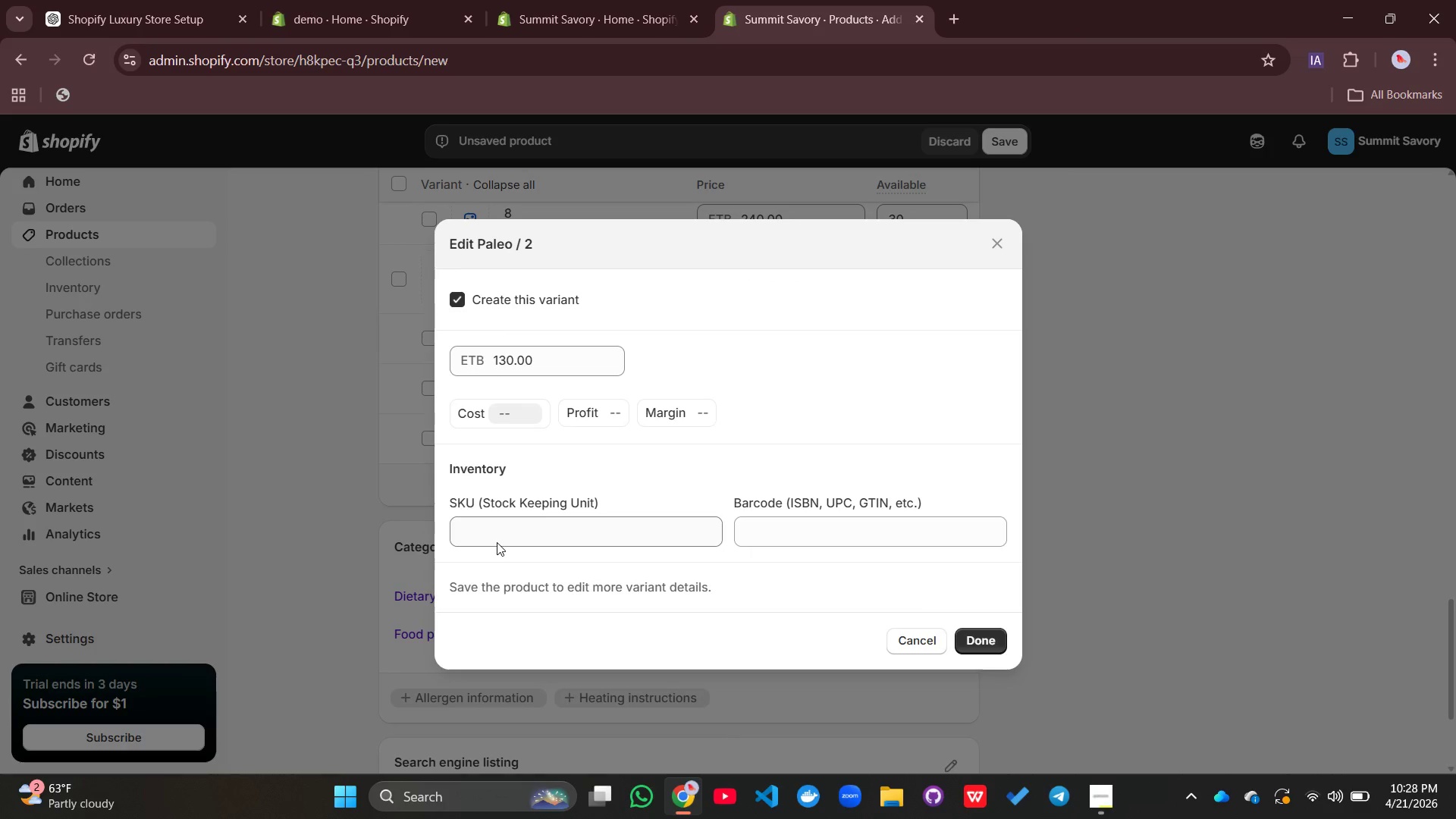 
left_click([497, 542])
 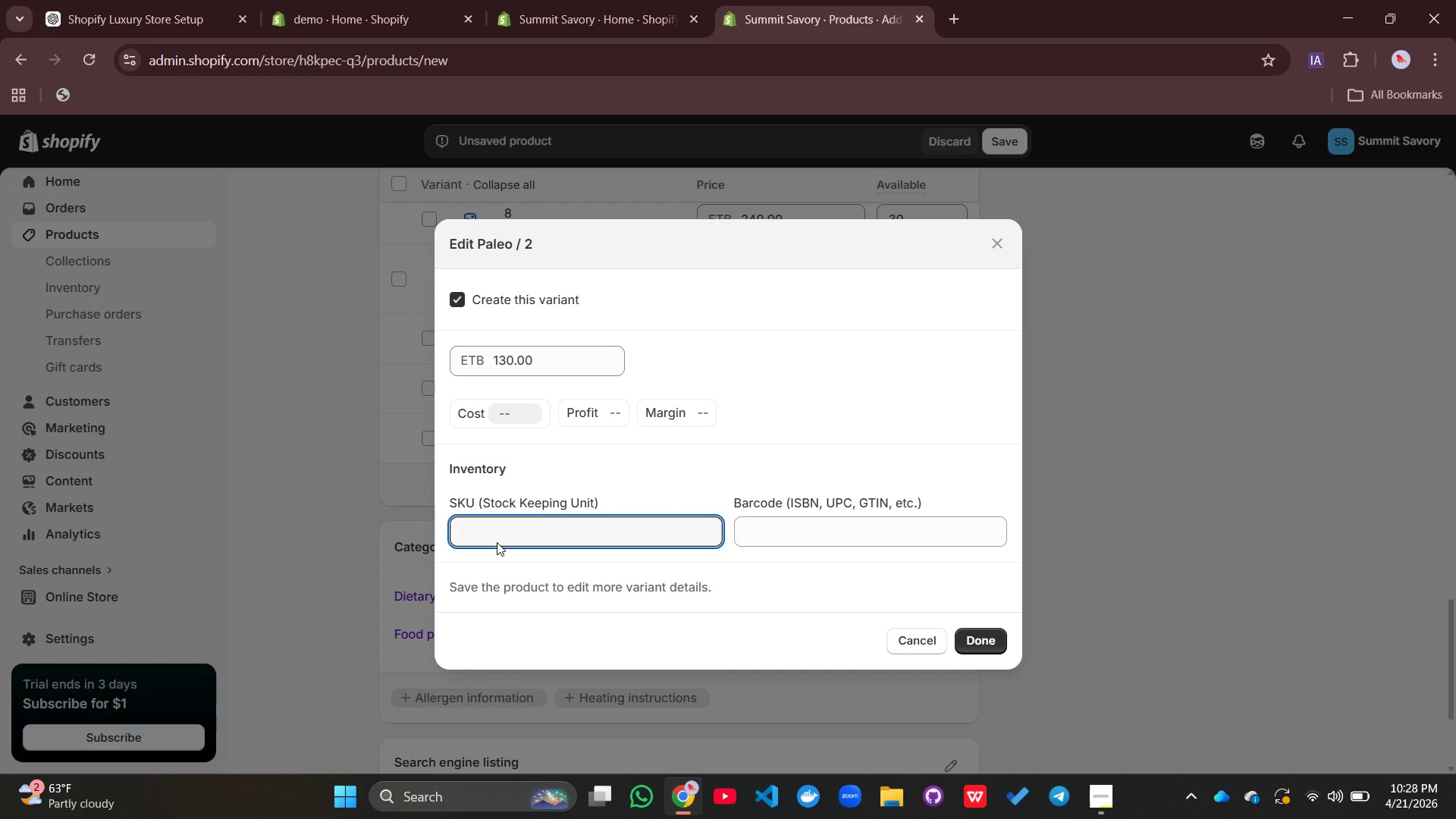 
type(PXY-)
key(Backspace)
key(Backspace)
key(Backspace)
key(Backspace)
type(OXY-PA-2)
 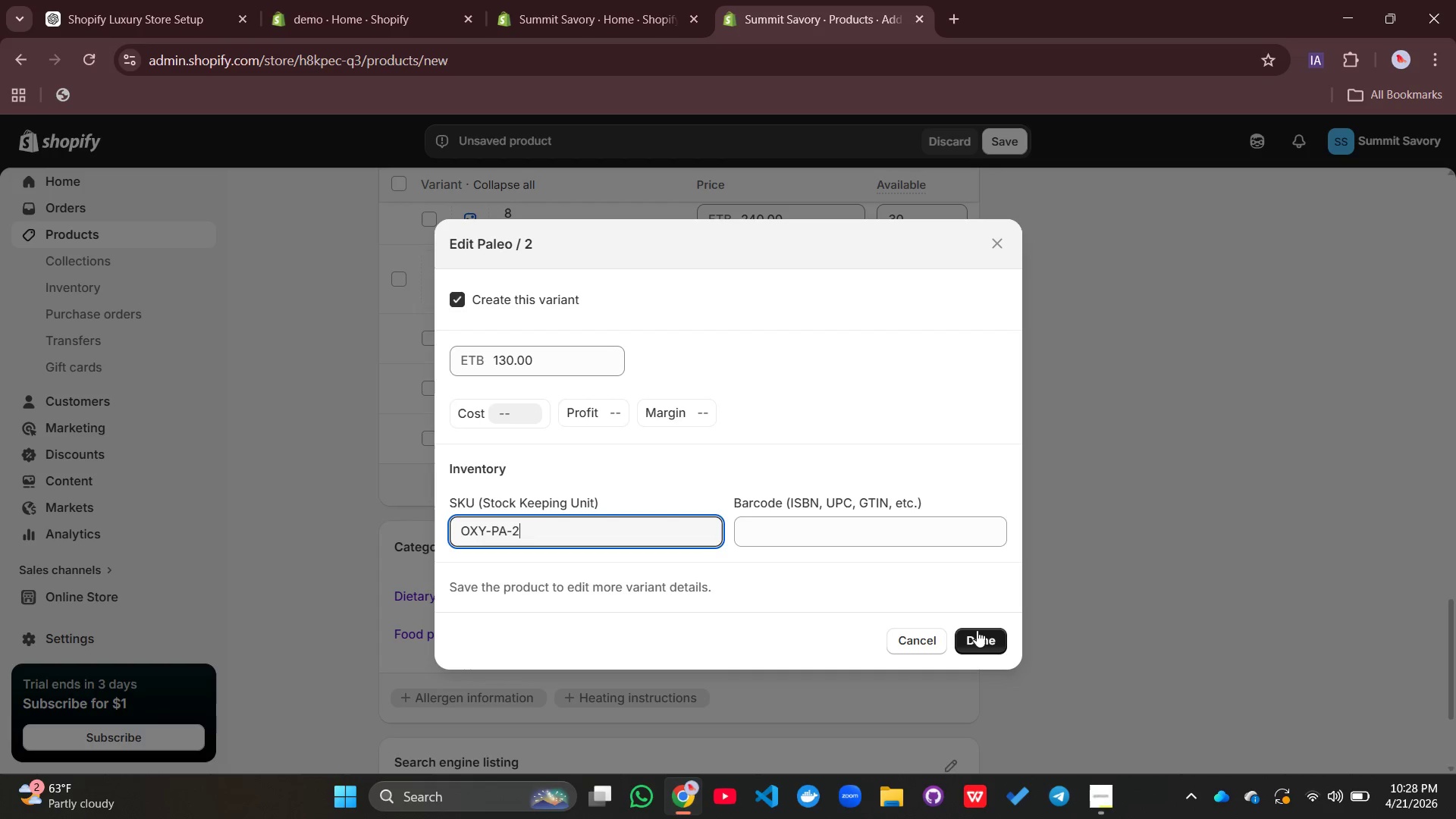 
left_click([977, 630])
 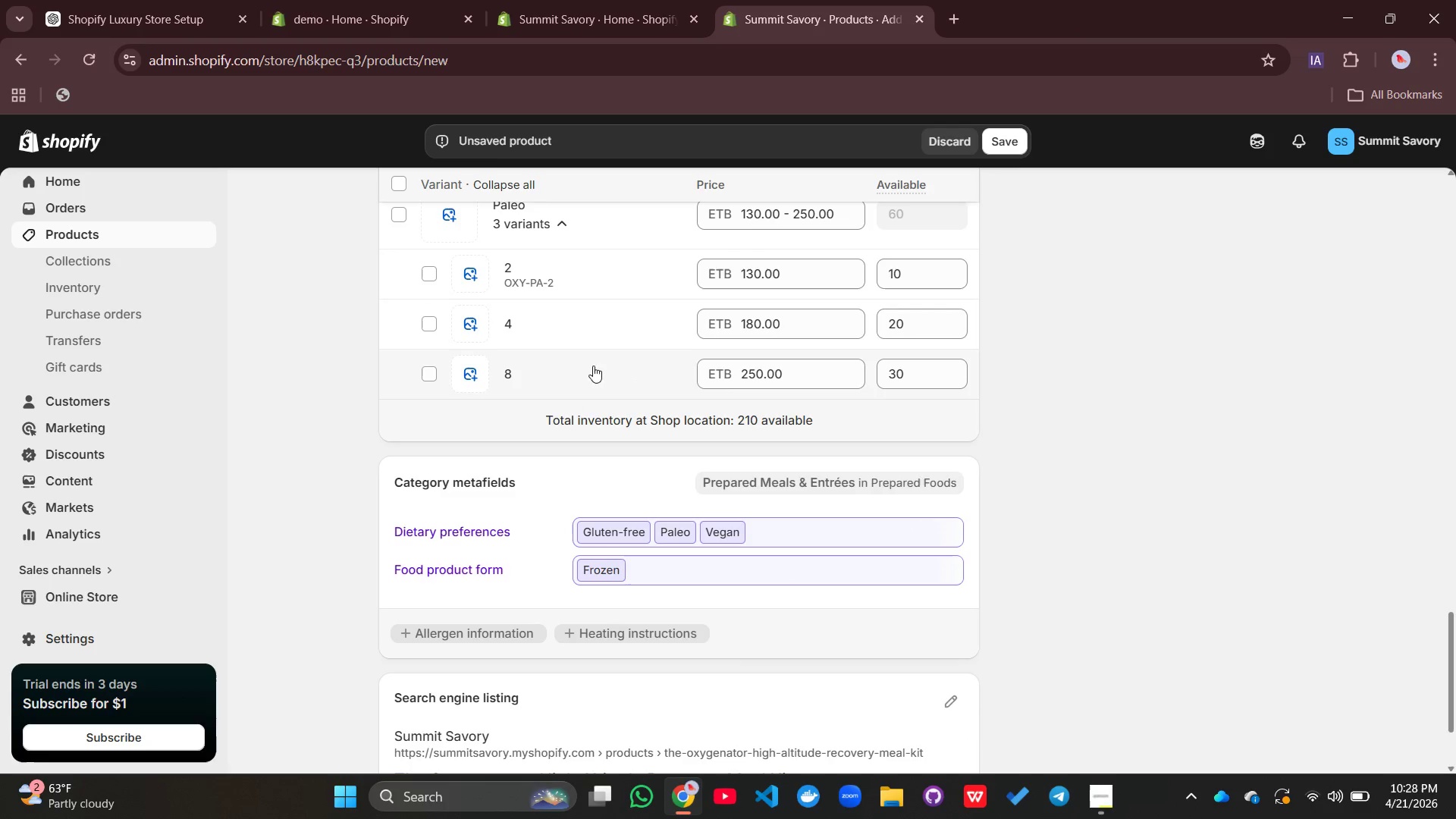 
left_click([534, 336])
 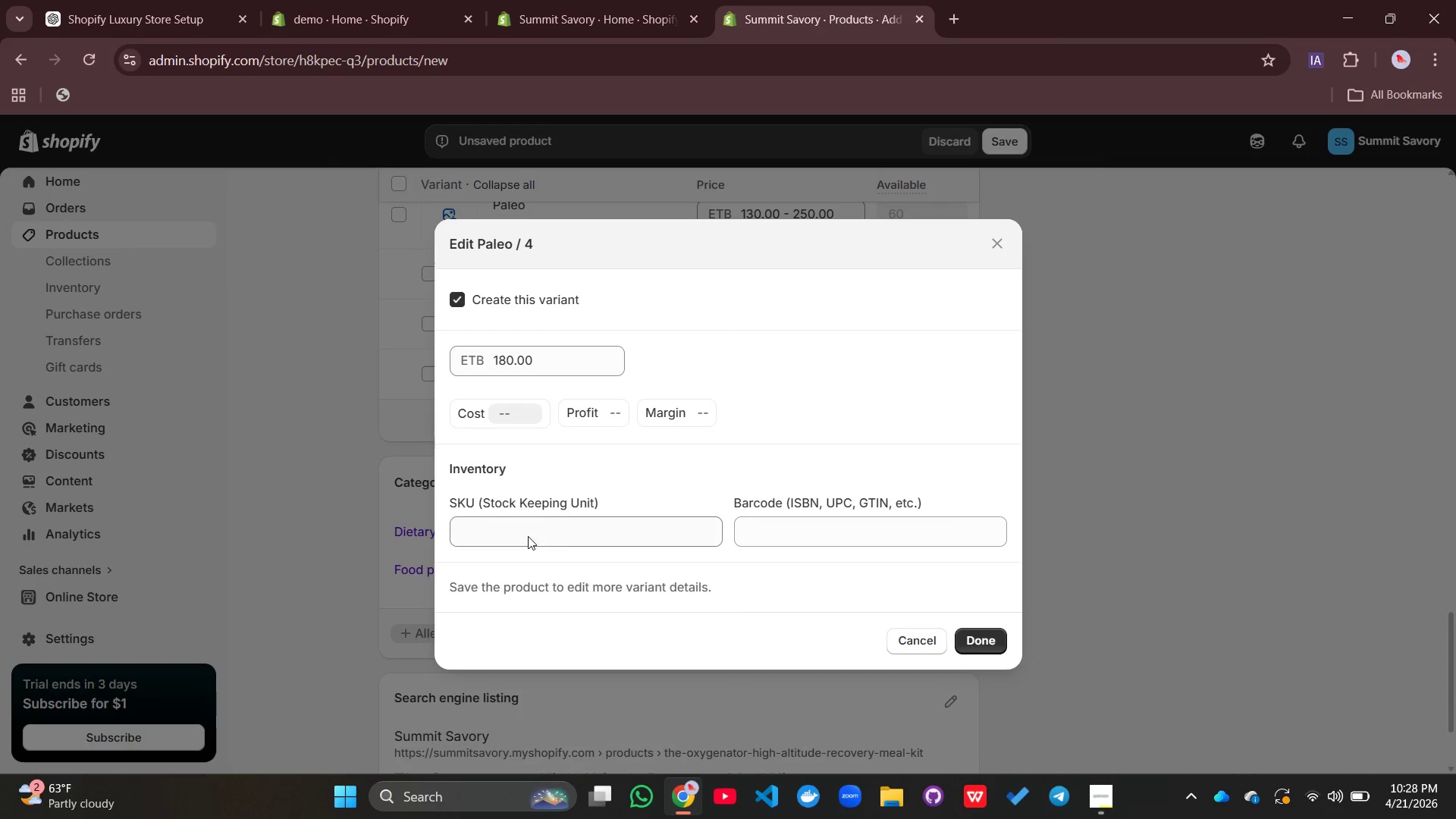 
left_click([528, 536])
 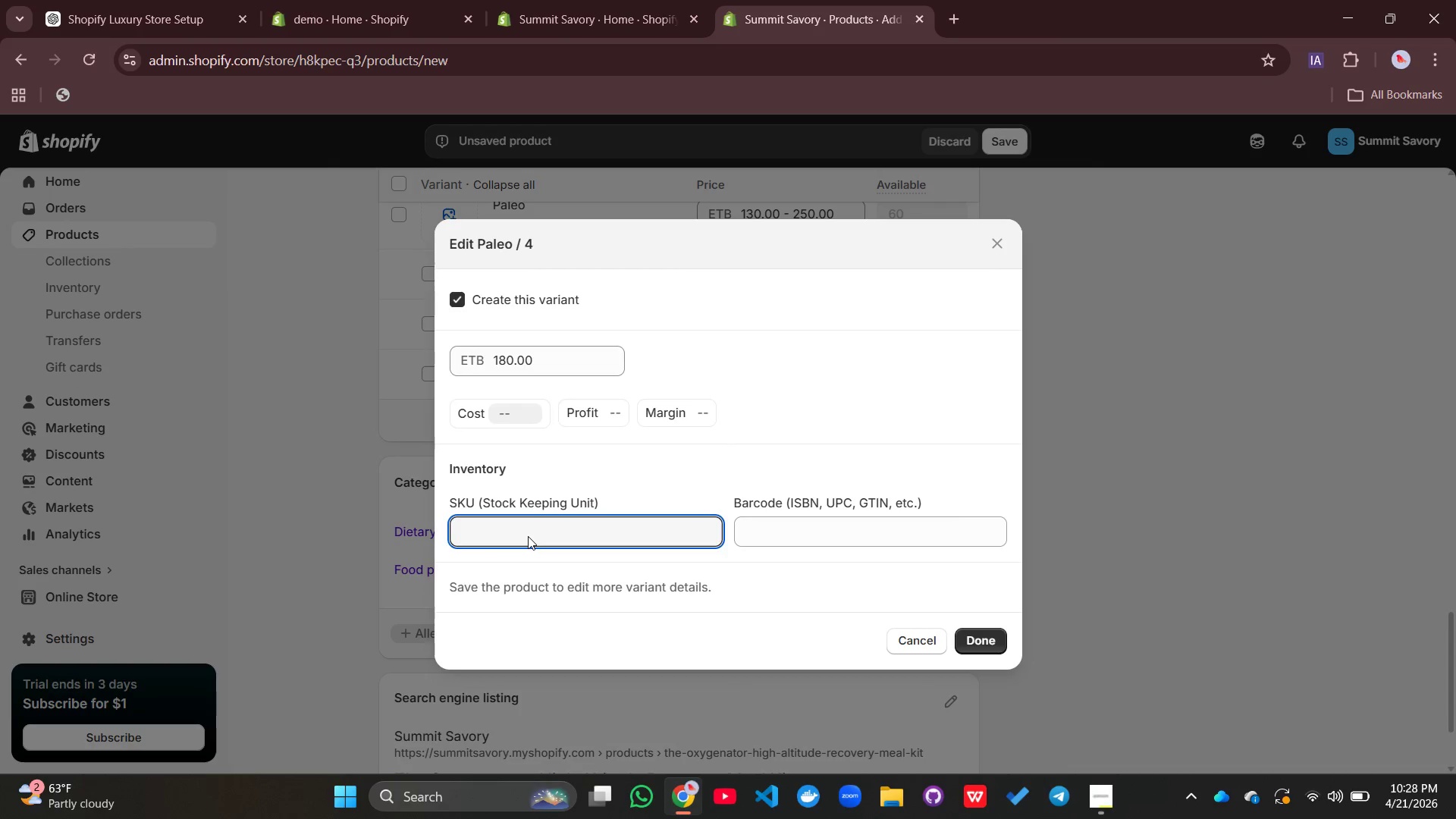 
type(OXY-PA-4)
 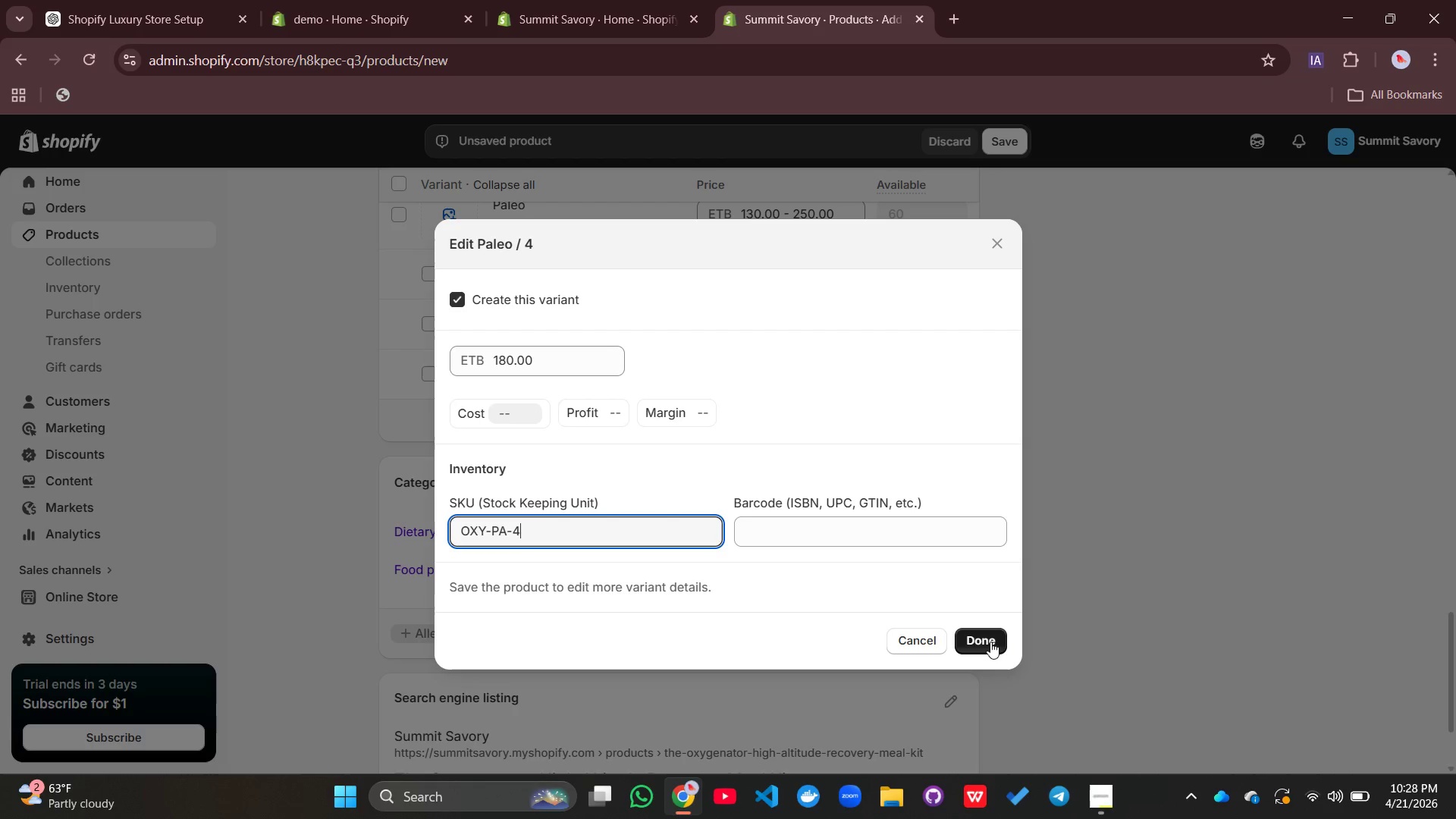 
left_click([990, 642])
 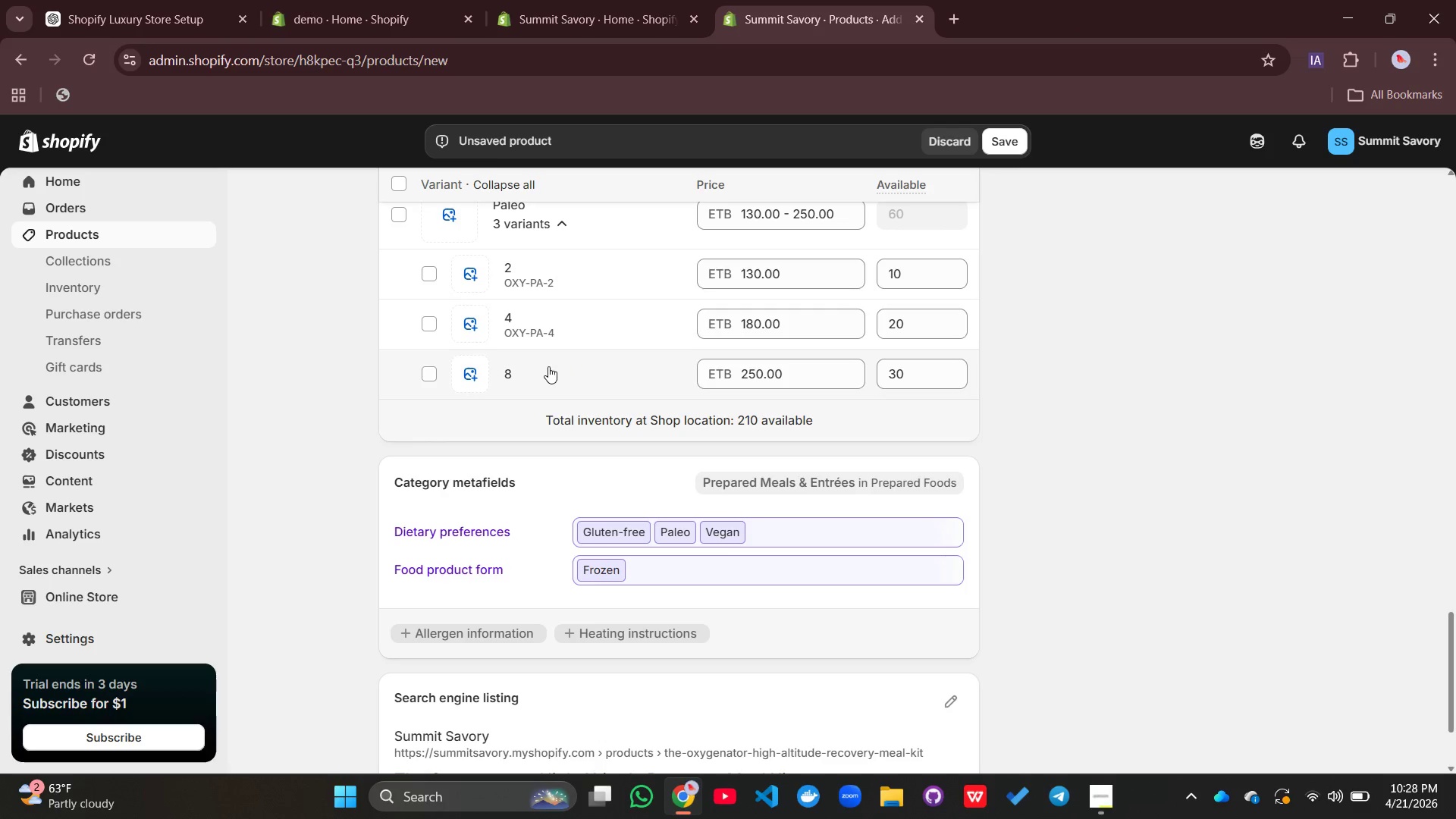 
left_click([522, 372])
 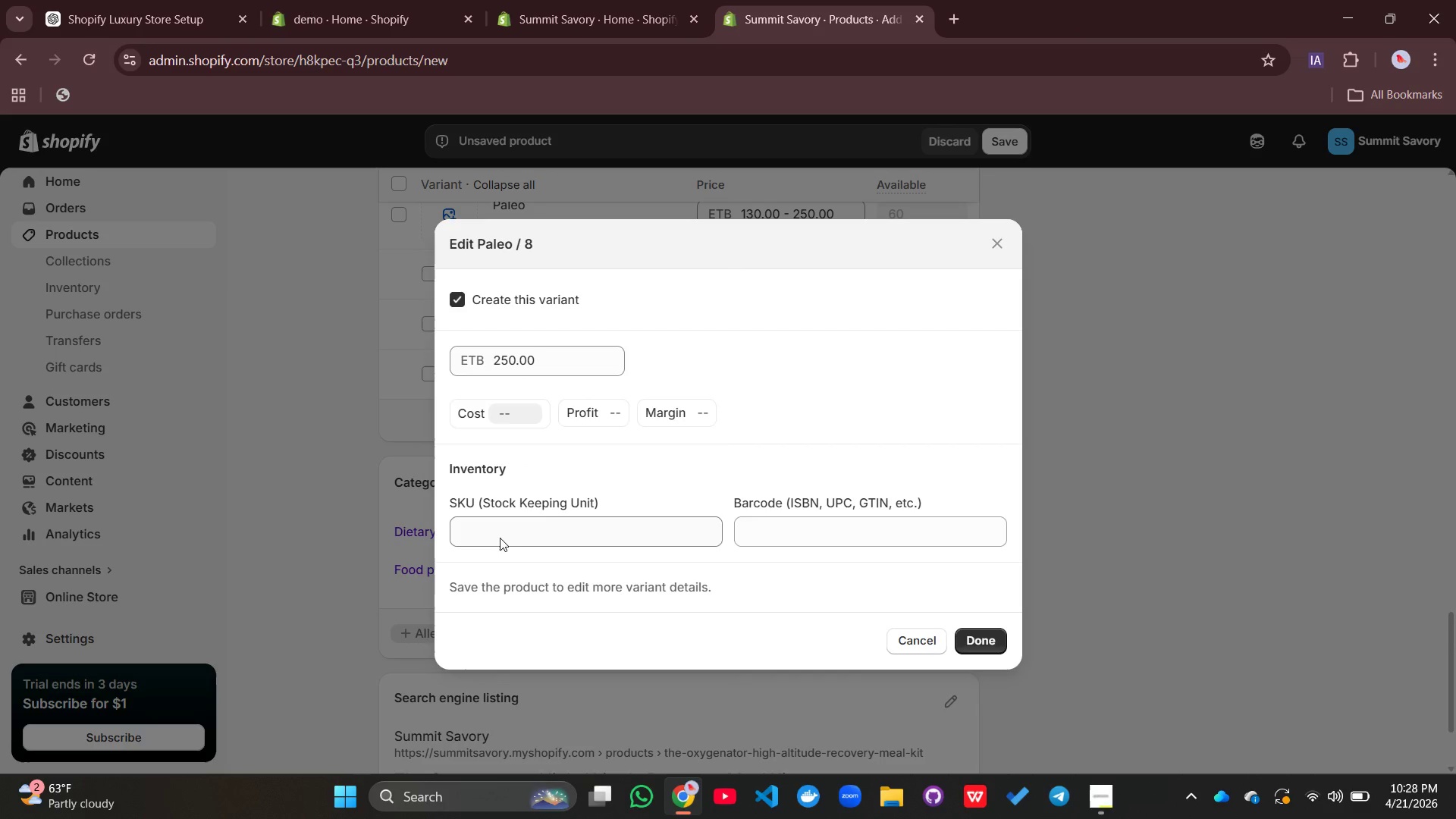 
left_click([500, 538])
 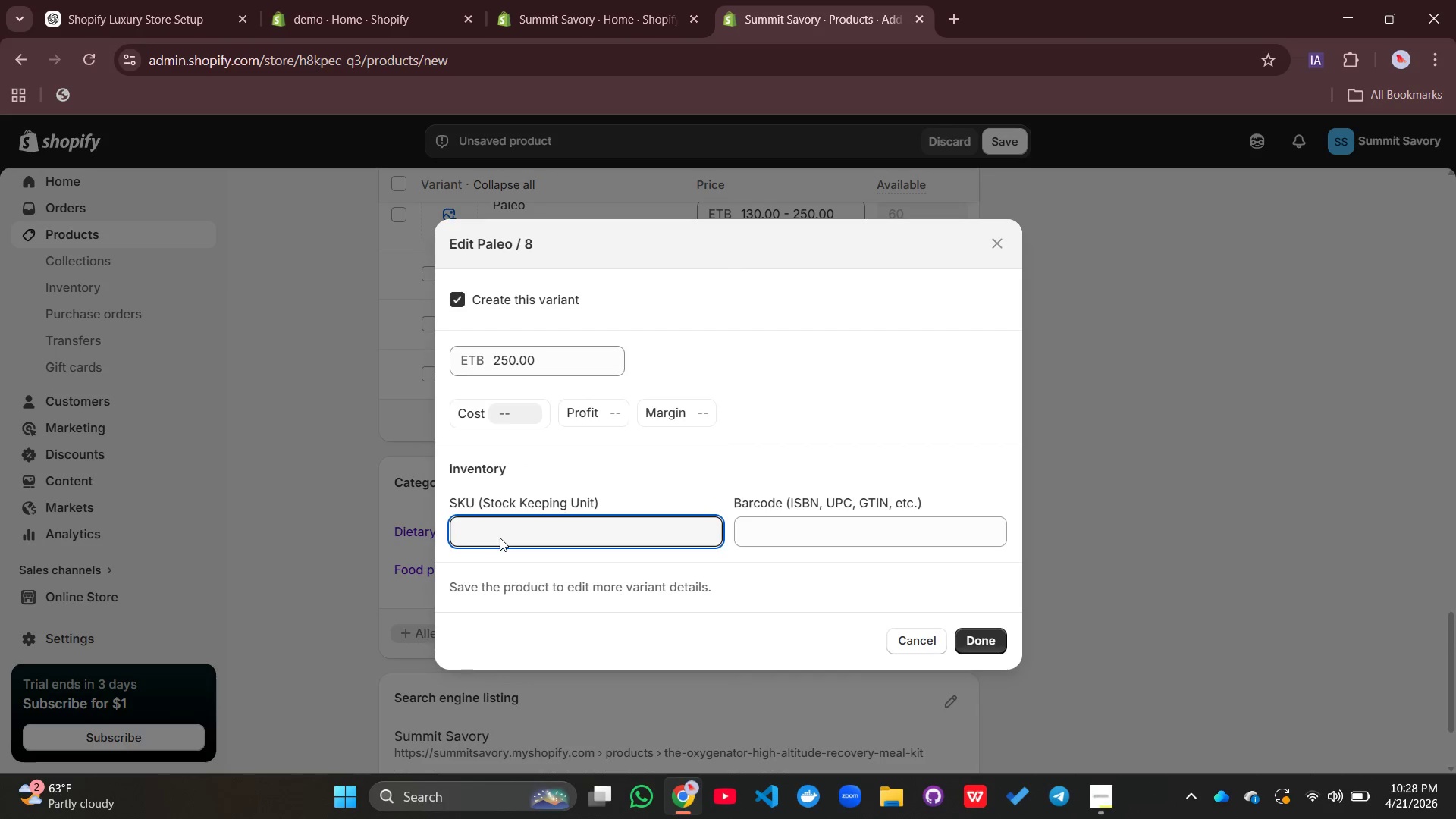 
type(OXY-PA-8)
 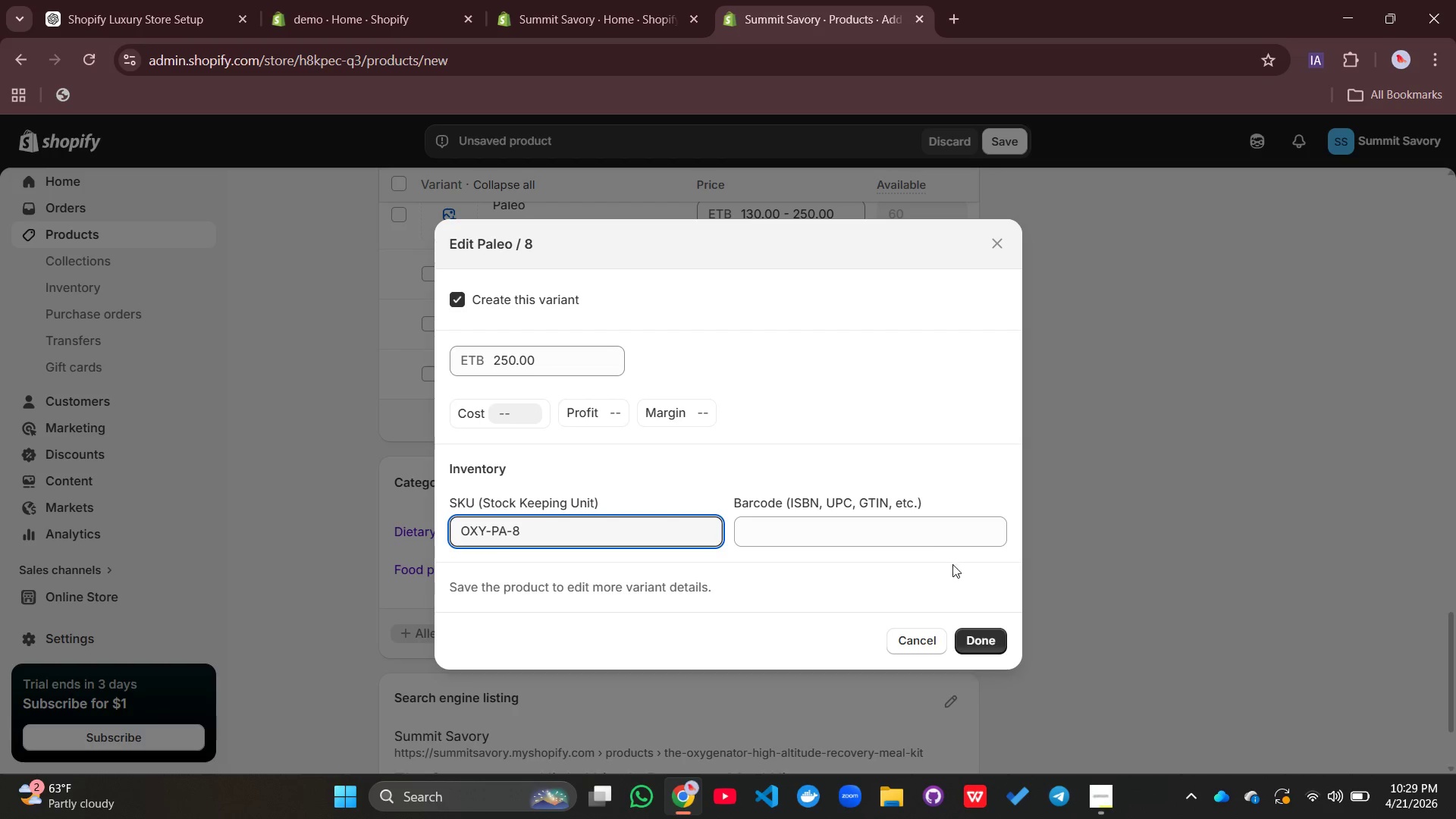 
left_click([965, 643])
 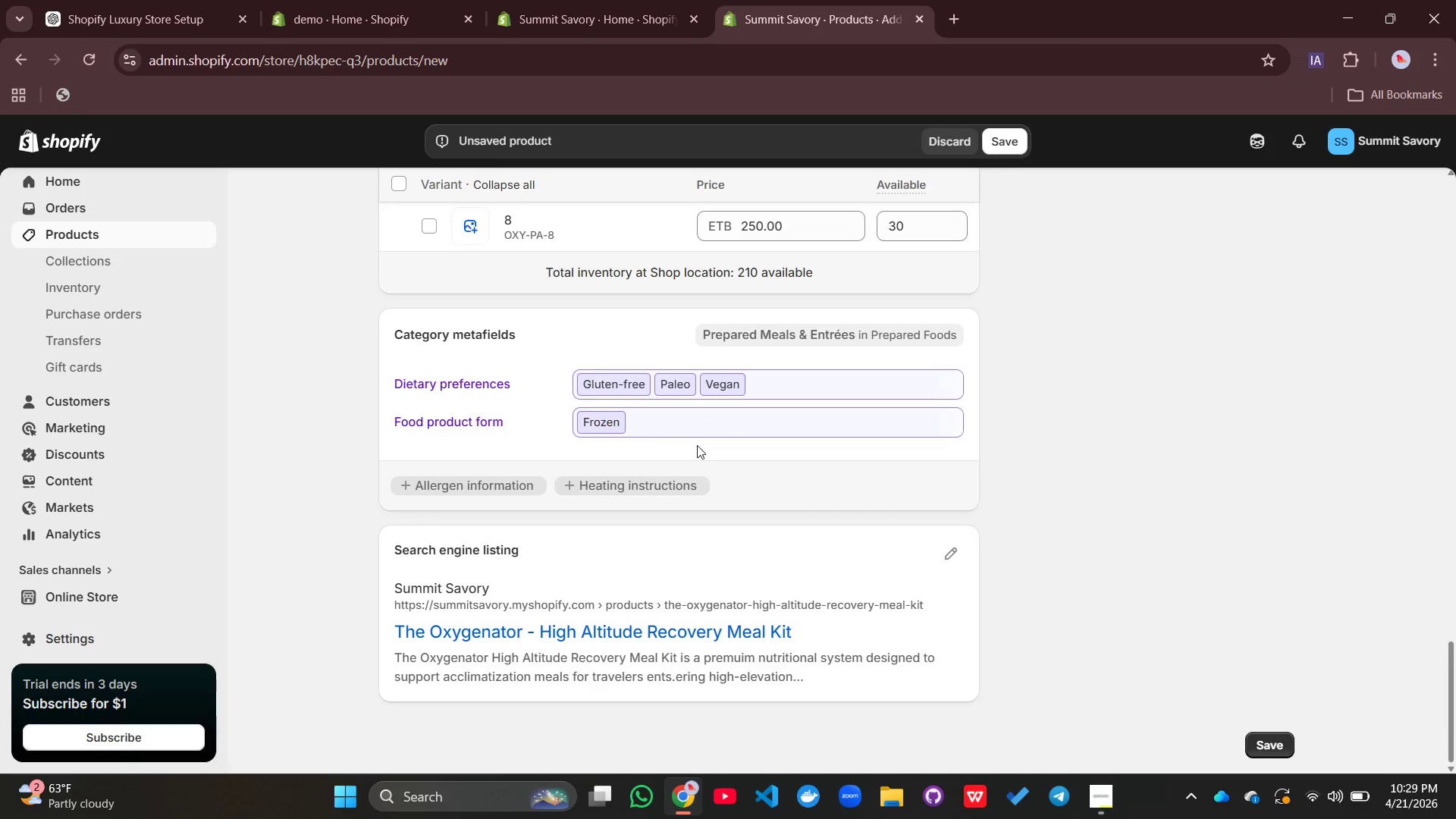 
wait(5.52)
 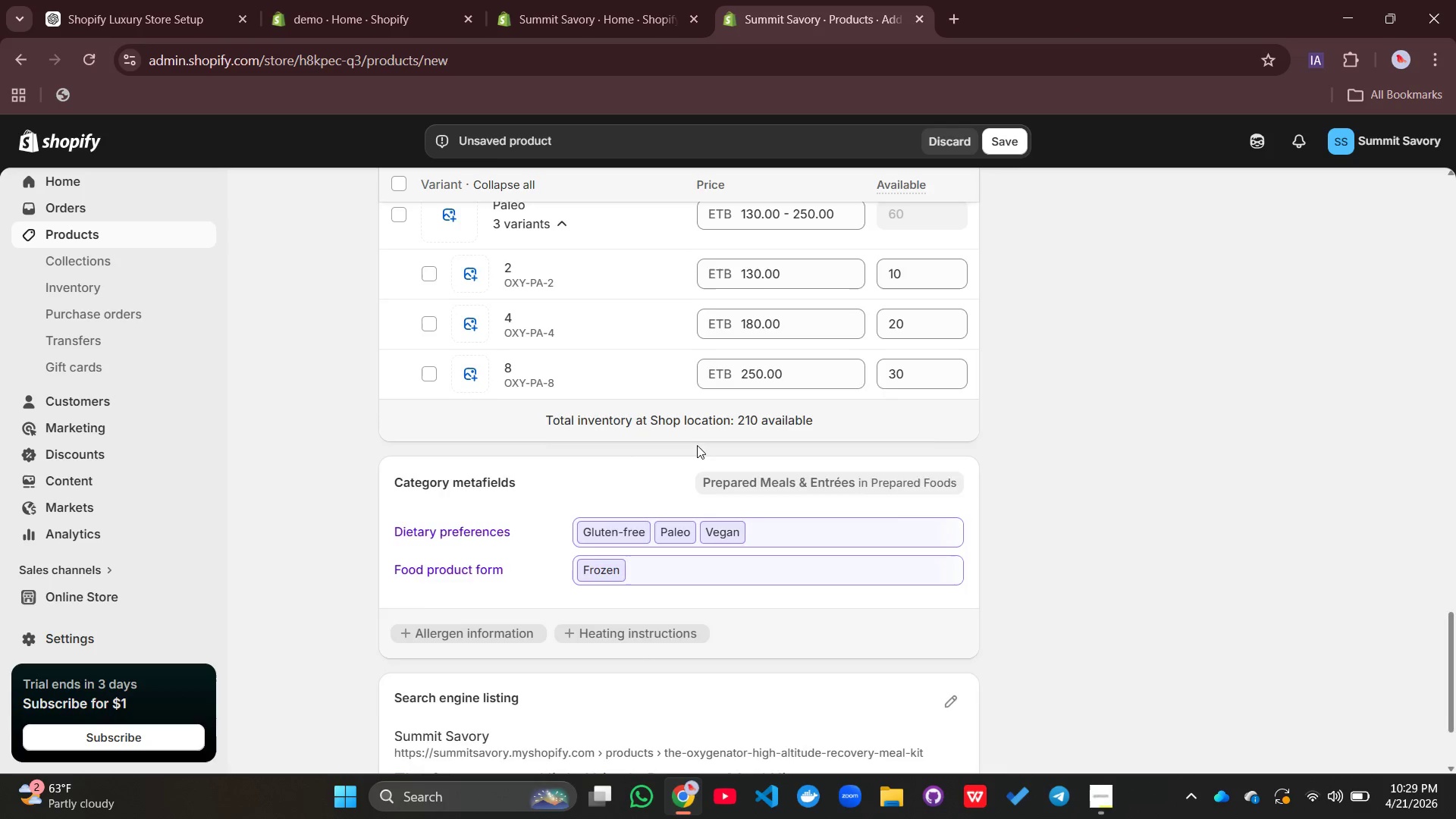 
left_click([942, 551])
 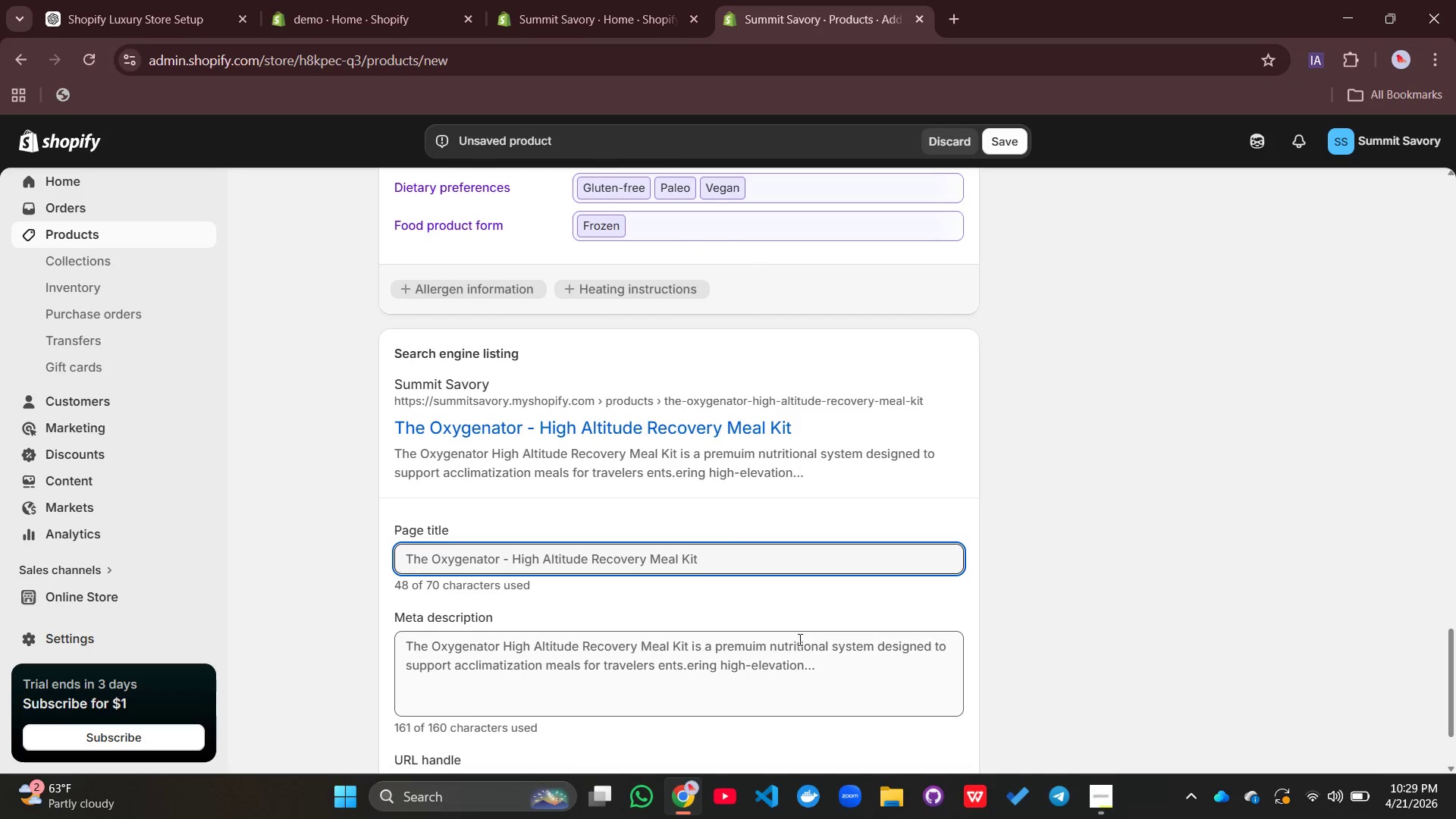 
wait(7.67)
 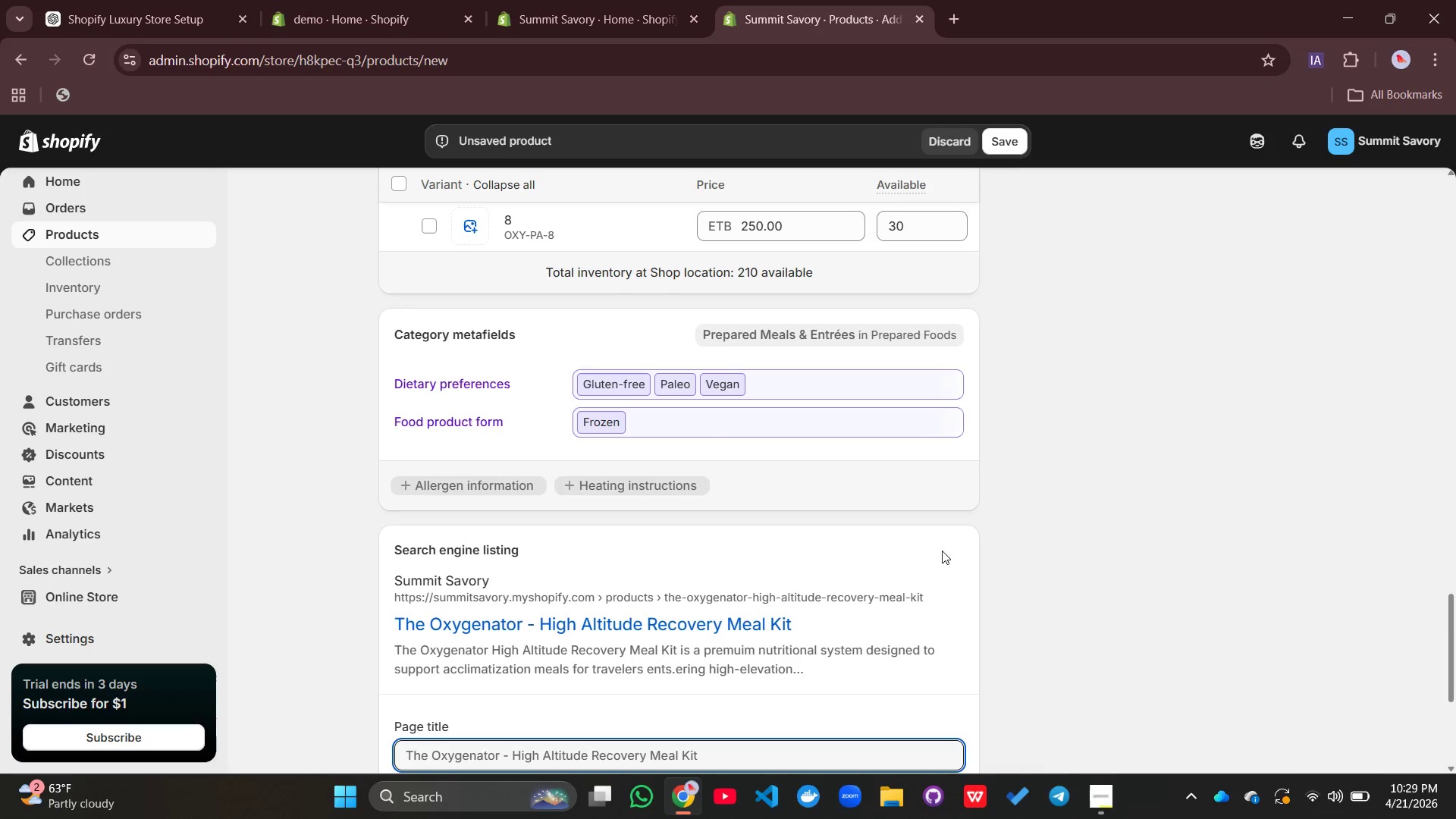 
left_click_drag(start_coordinate=[702, 566], to_coordinate=[511, 554])
 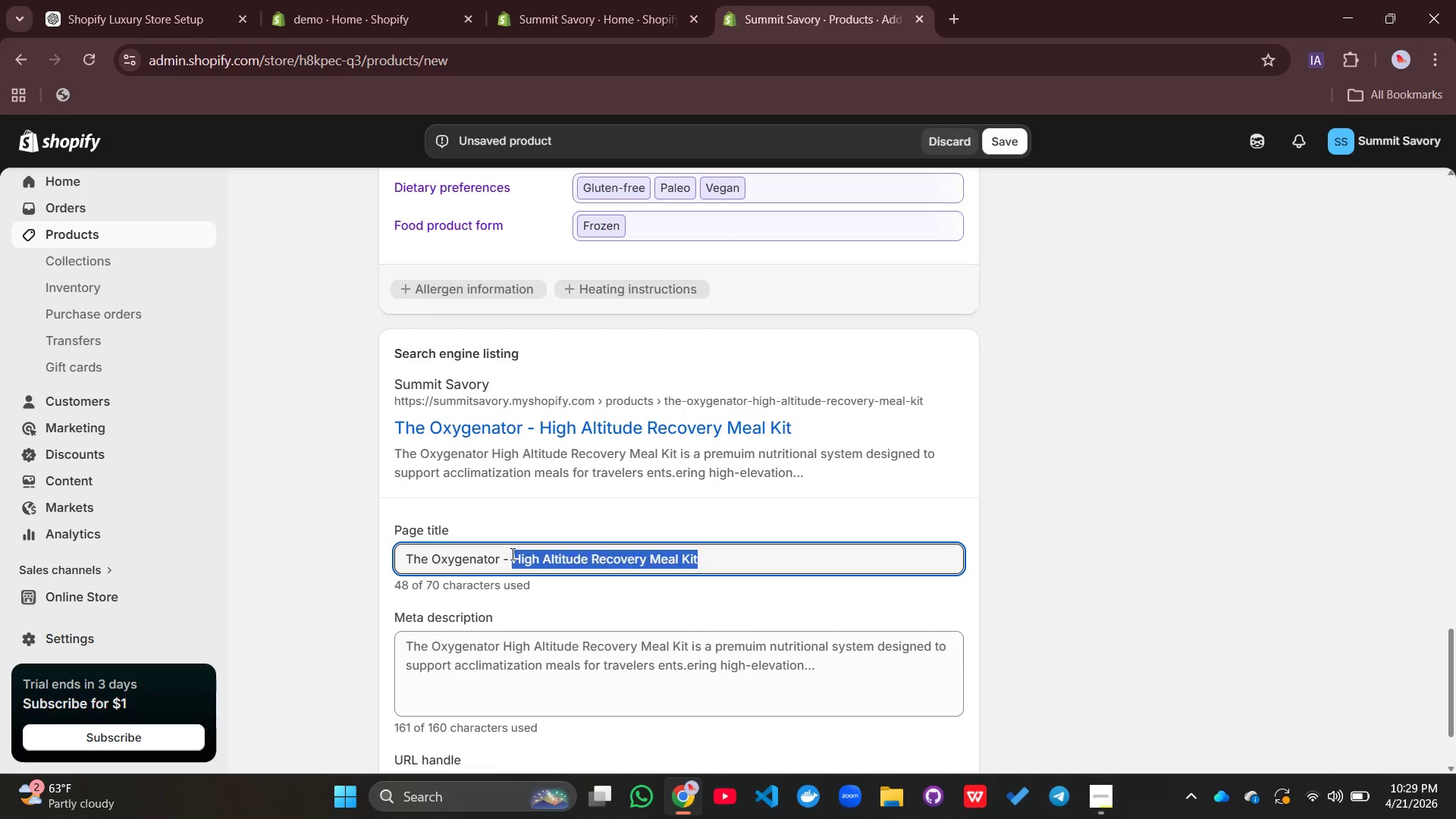 
key(Backspace)
 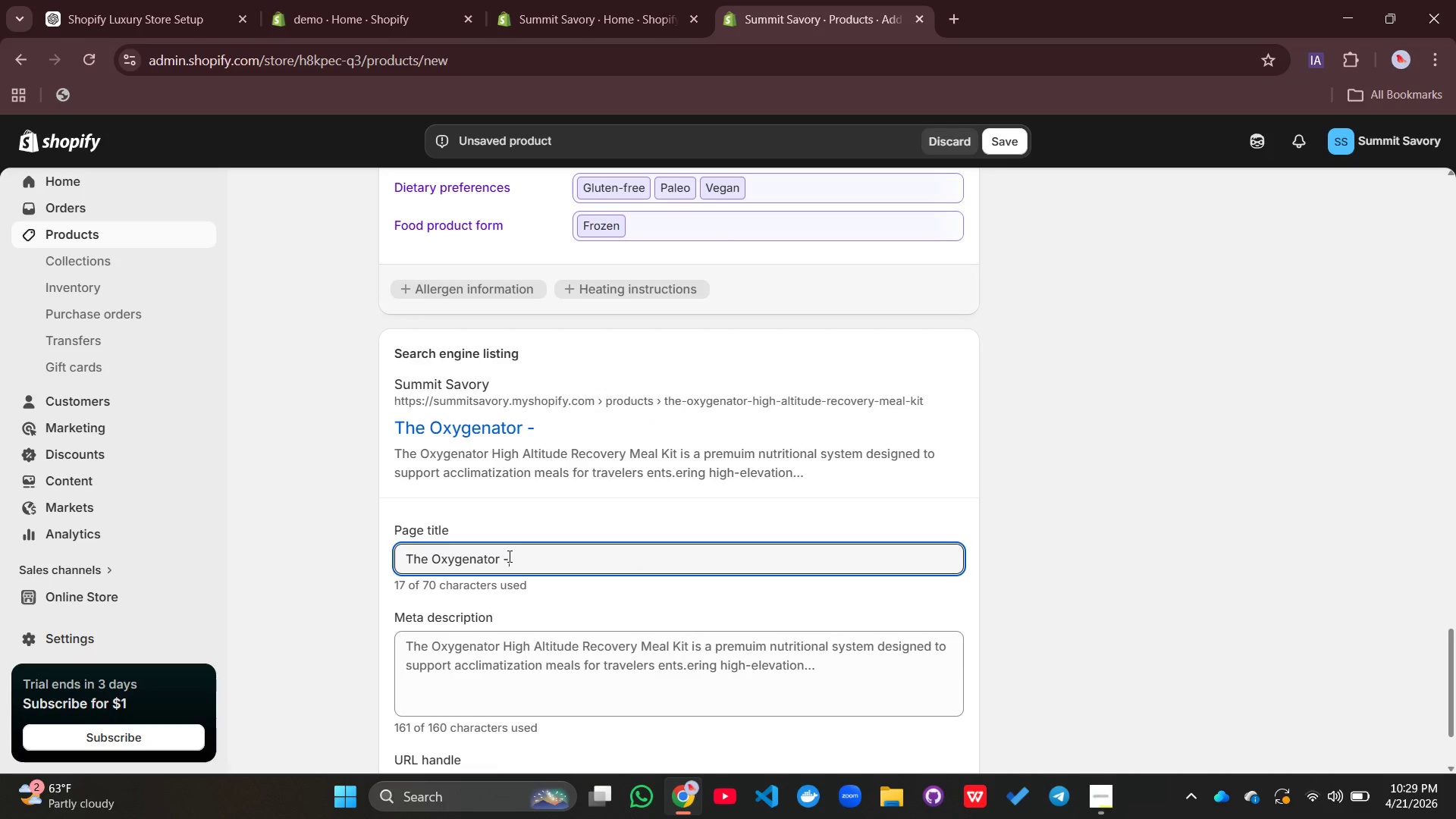 
left_click_drag(start_coordinate=[508, 556], to_coordinate=[503, 557])
 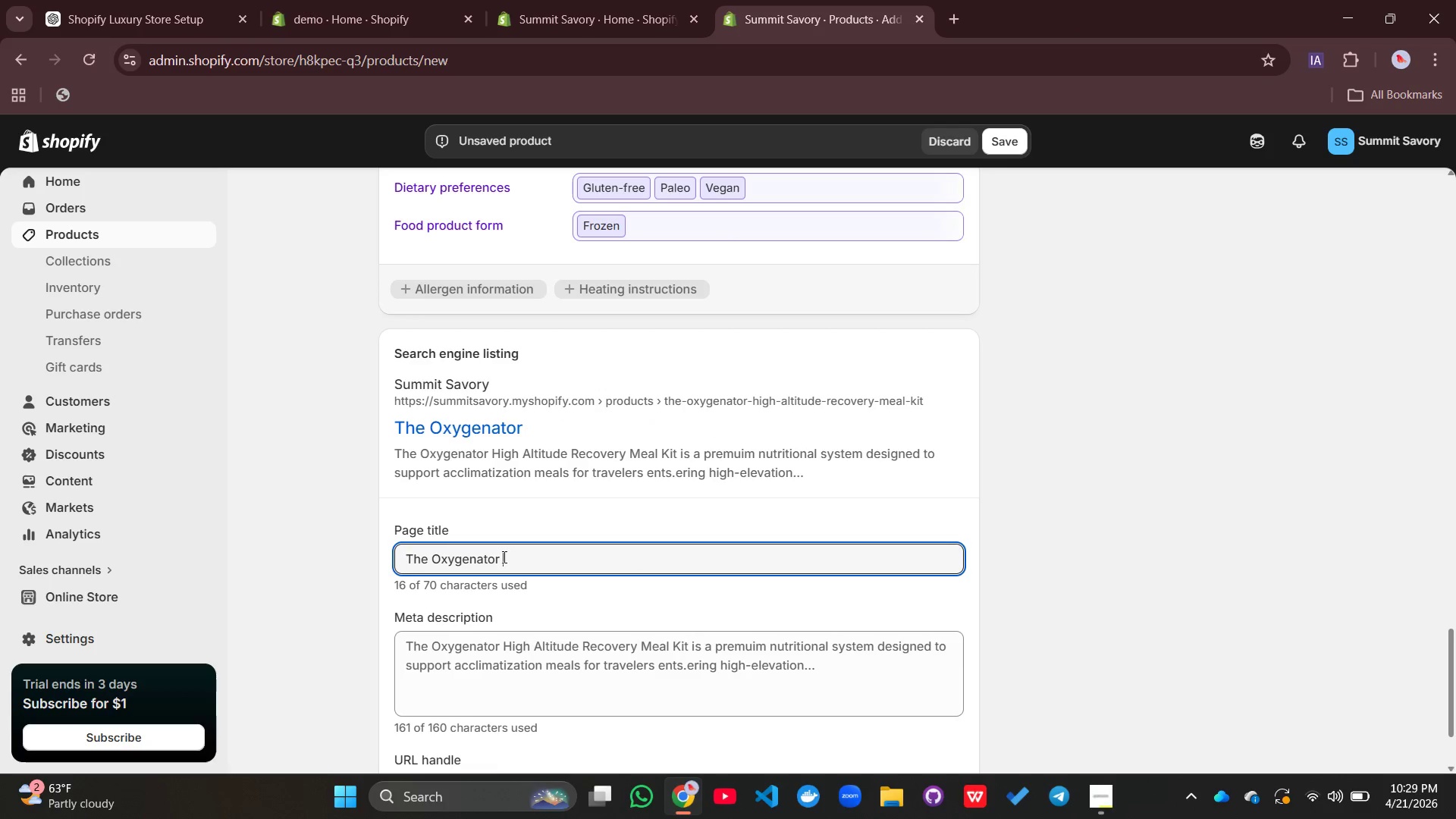 
key(Backspace)
 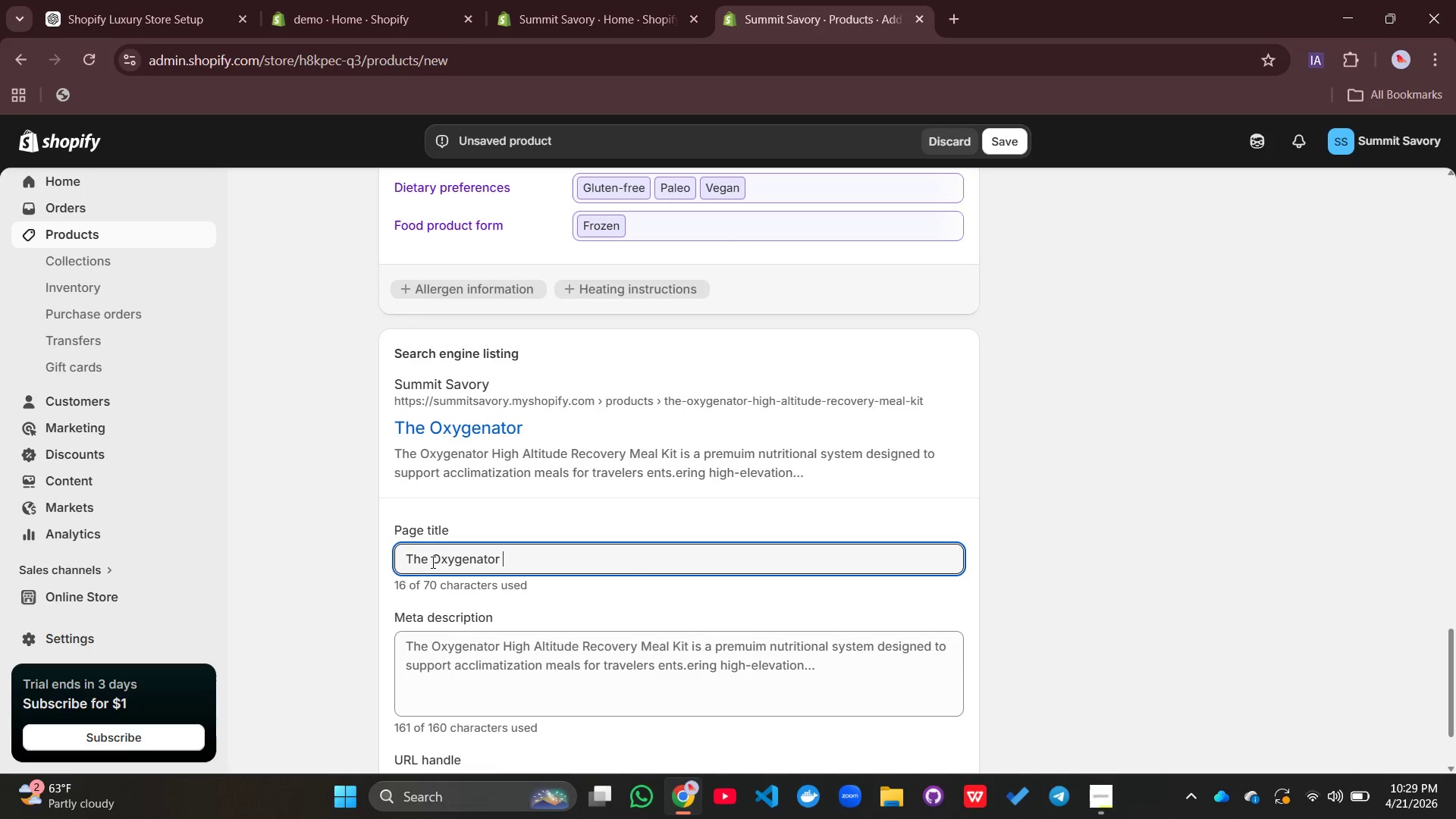 
left_click_drag(start_coordinate=[431, 562], to_coordinate=[394, 558])
 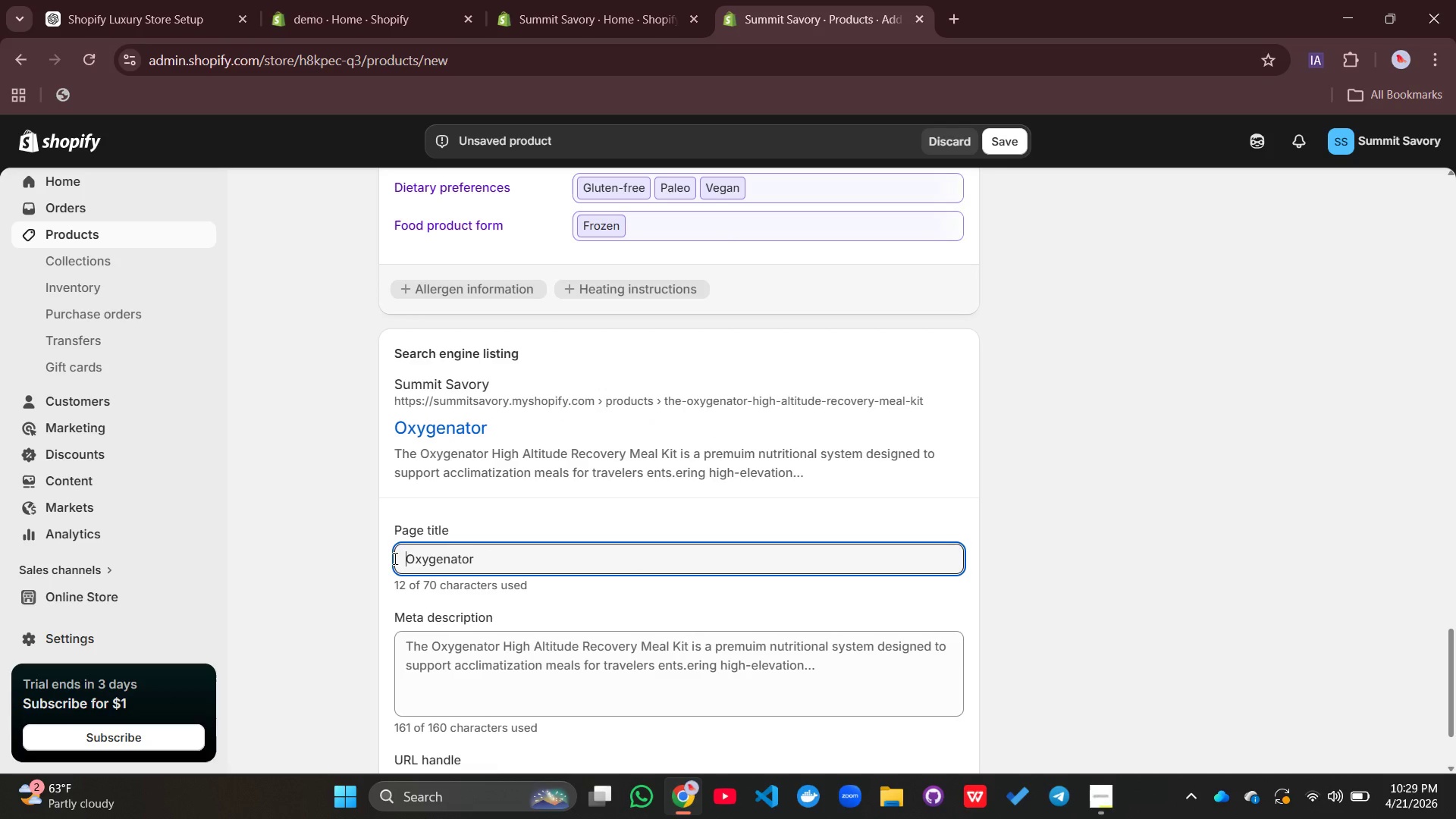 
key(Backspace)
 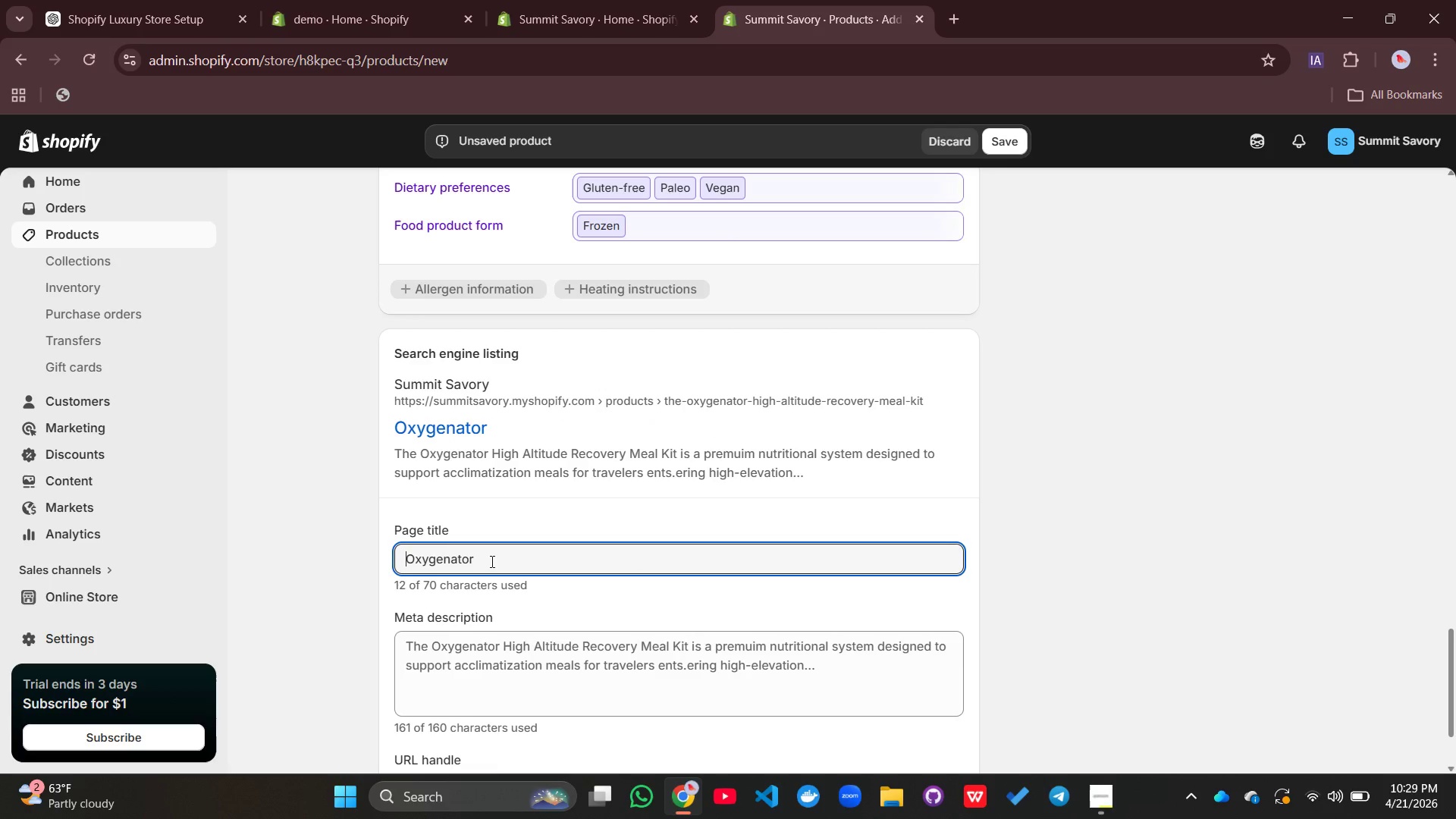 
left_click([491, 561])
 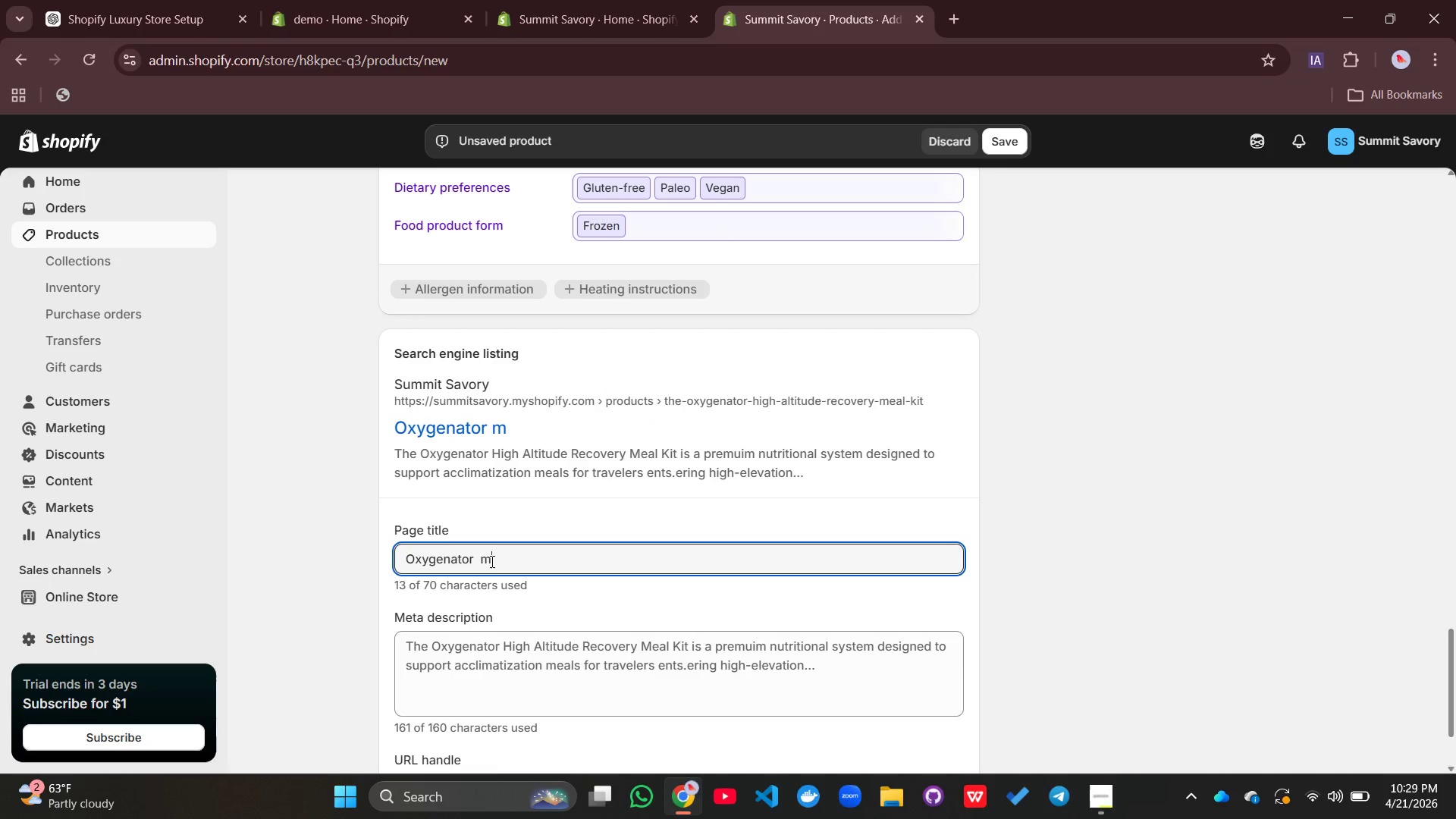 
type(m)
key(Backspace)
key(Backspace)
type(Meal kit)
key(Backspace)
key(Backspace)
key(Backspace)
type(KIt)
 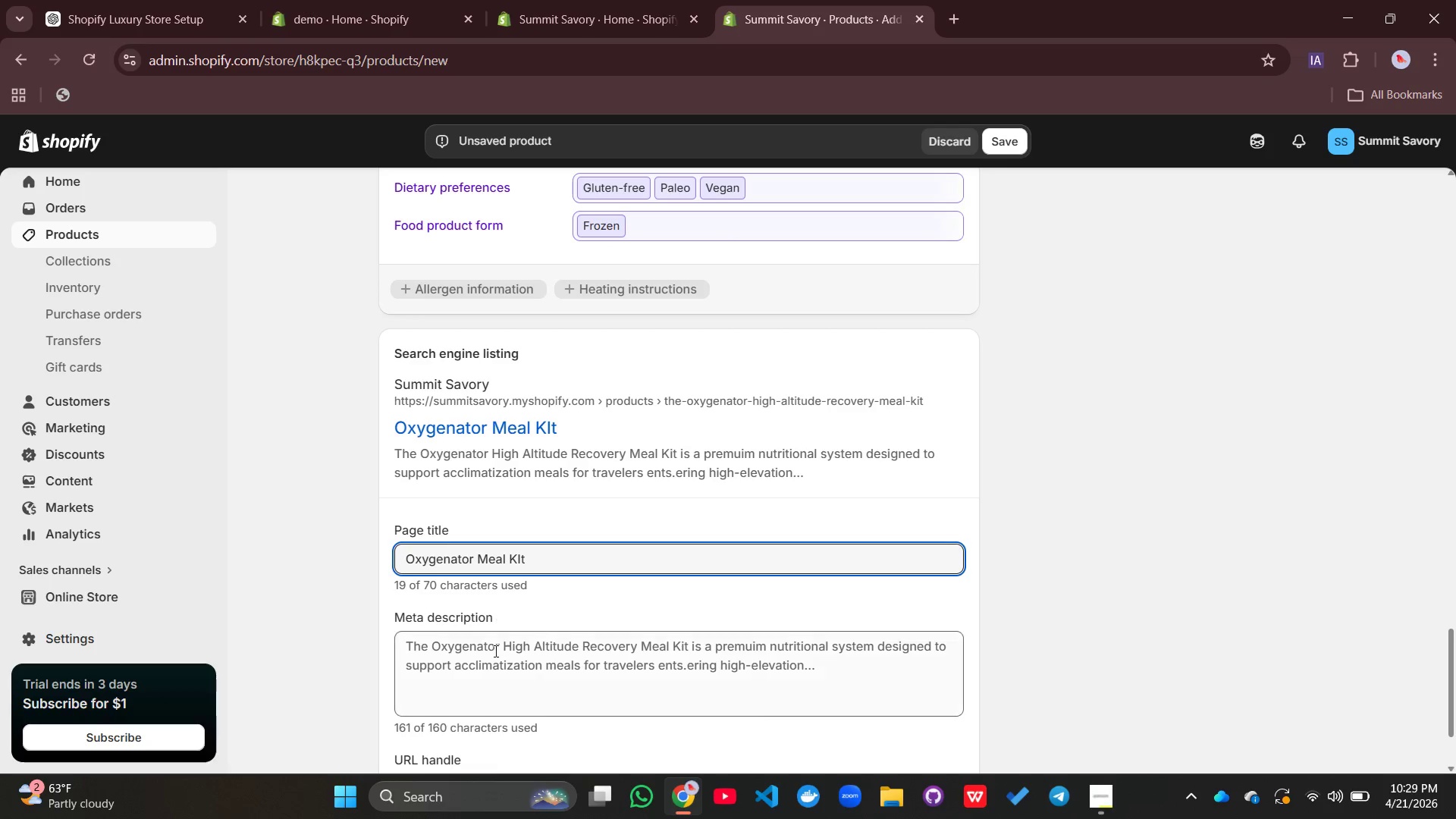 
left_click([494, 652])
 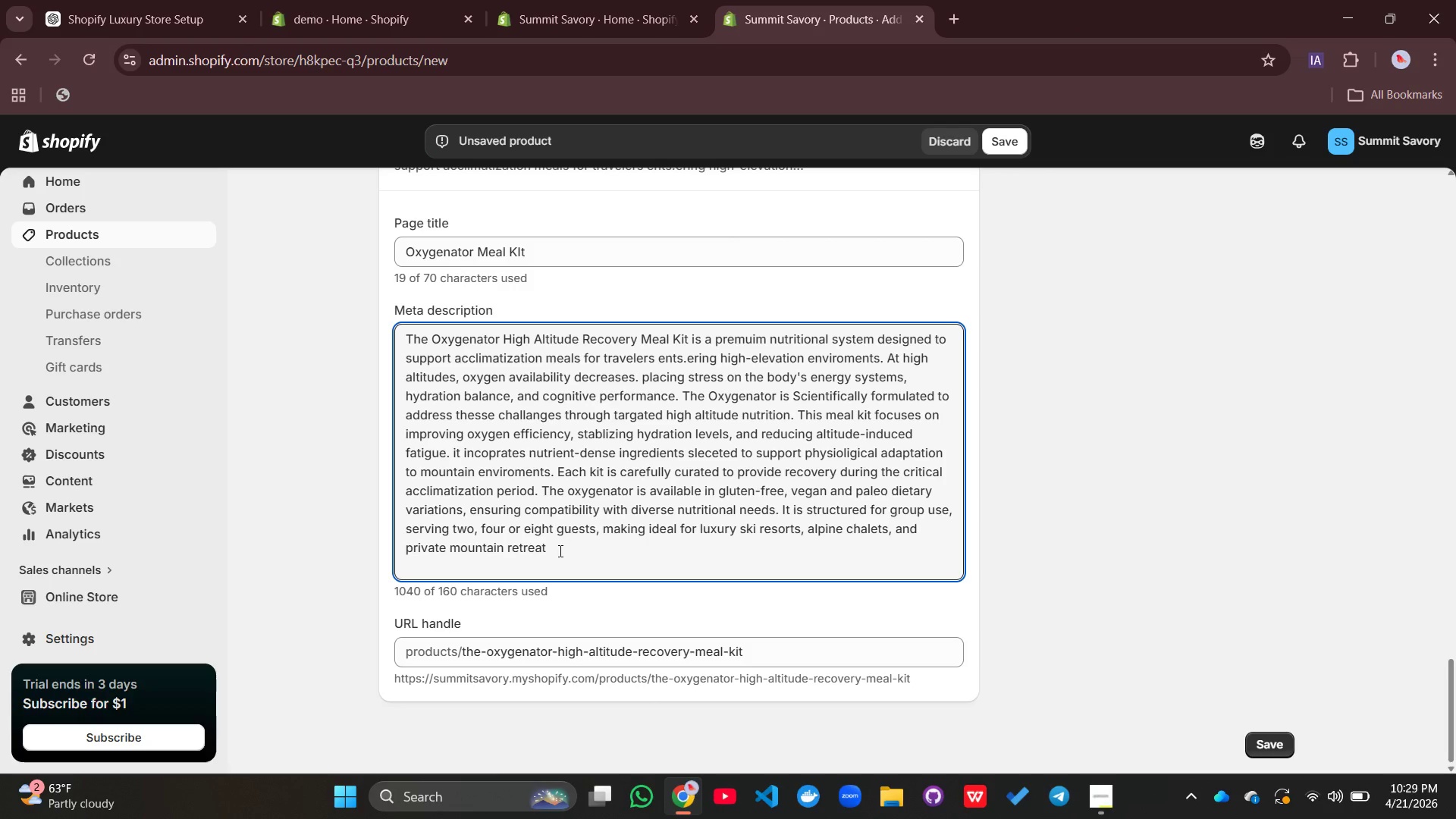 
left_click_drag(start_coordinate=[557, 553], to_coordinate=[404, 339])
 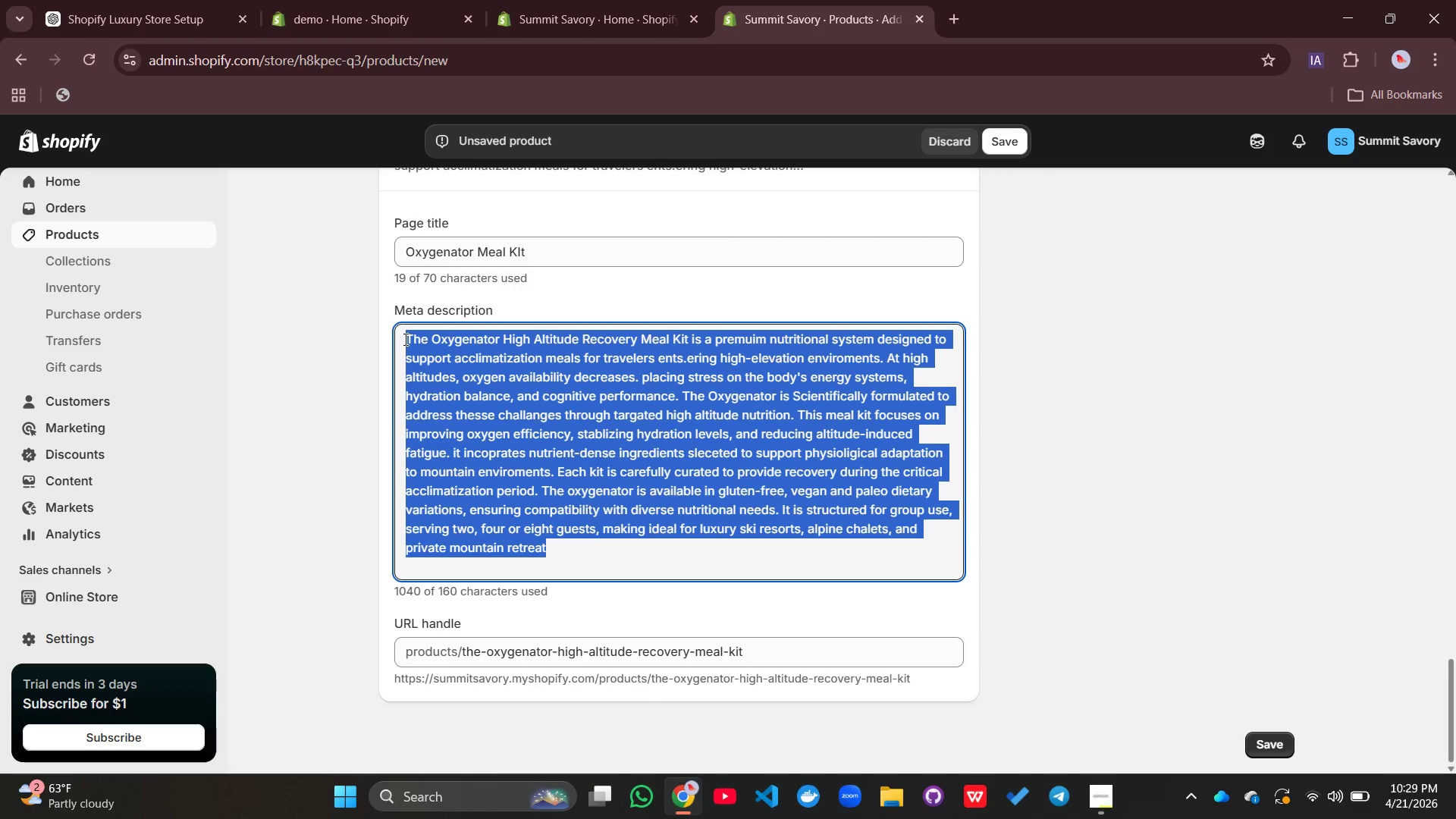 
type(Premium acclimatization meal kit f)
key(Backspace)
type(designed for hydrtion)
key(Backspace)
key(Backspace)
key(Backspace)
key(Backspace)
type(ation balnce, oxygen efficiency, and high alti)
 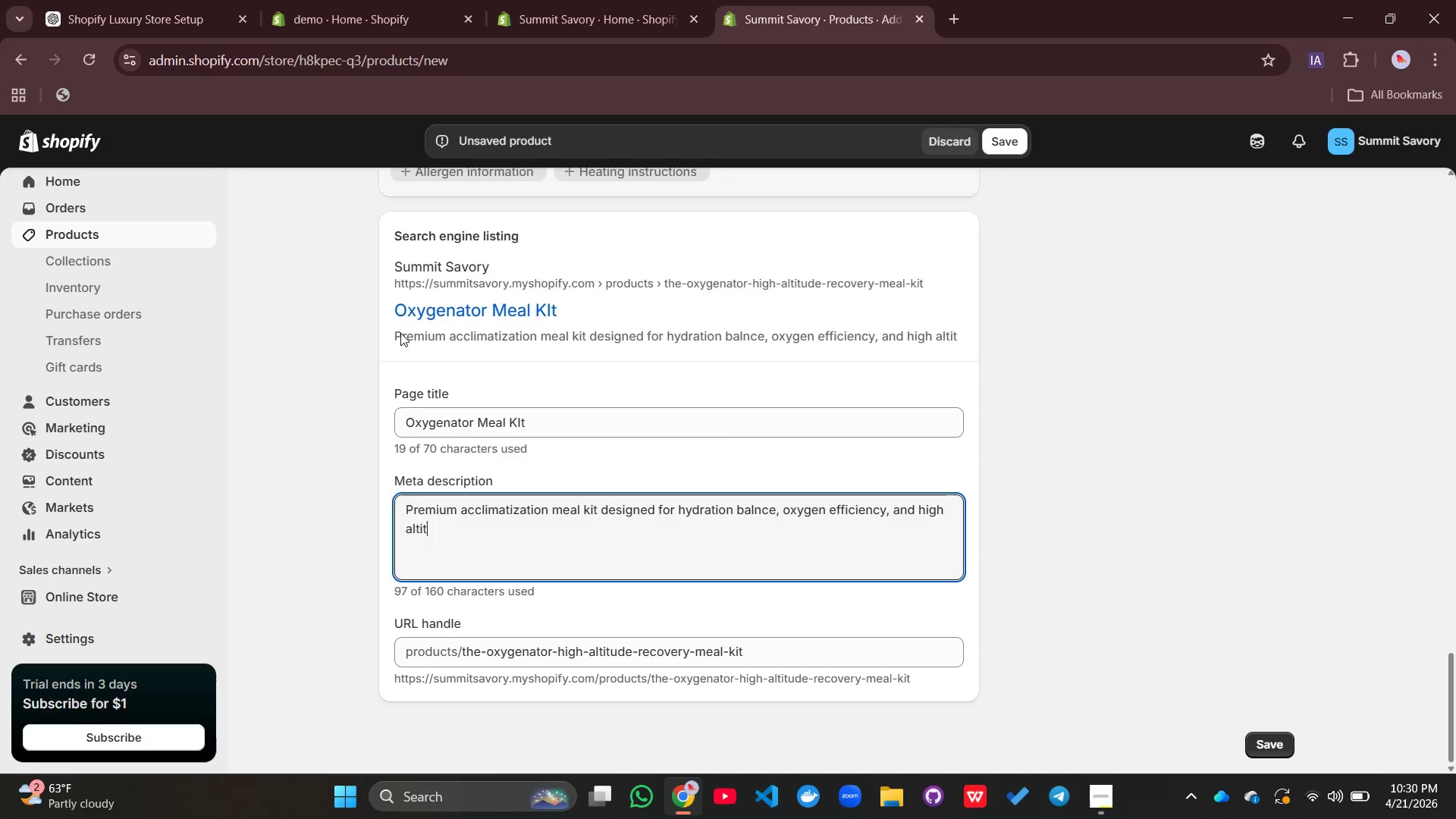 
type(tude rev=c)
key(Backspace)
key(Backspace)
key(Backspace)
type(covery nutrition.)
 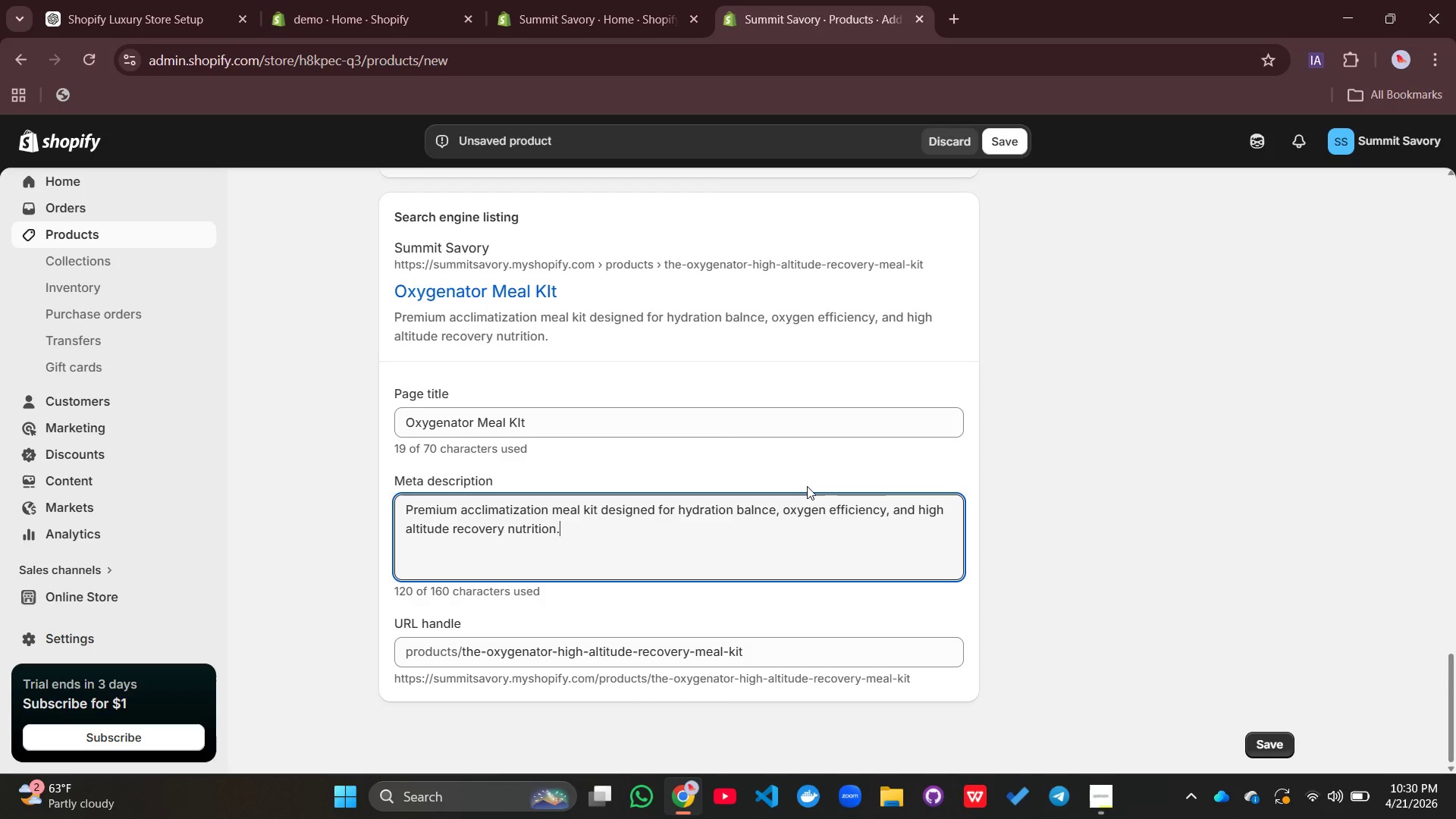 
wait(8.08)
 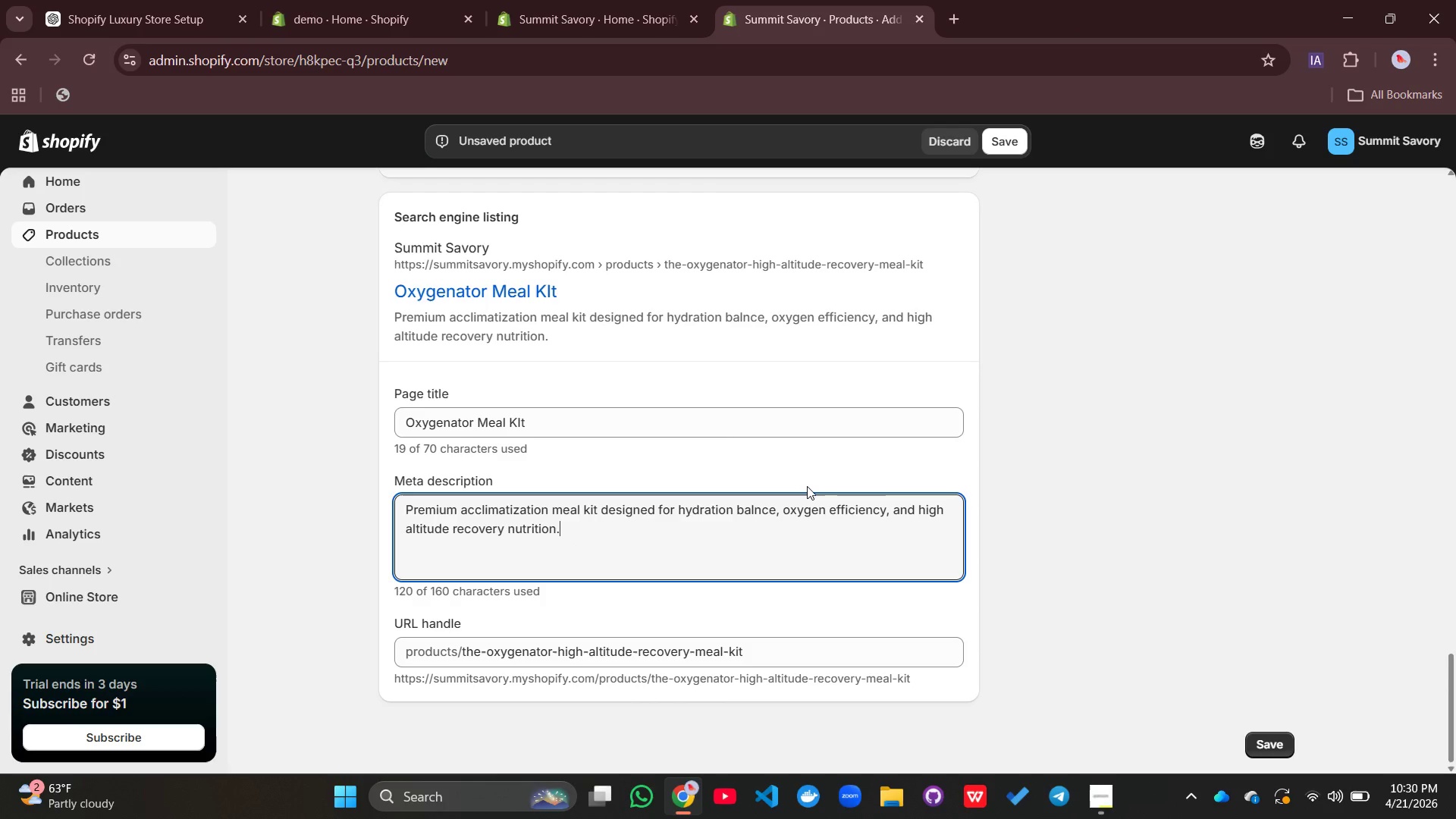 
left_click([1036, 274])
 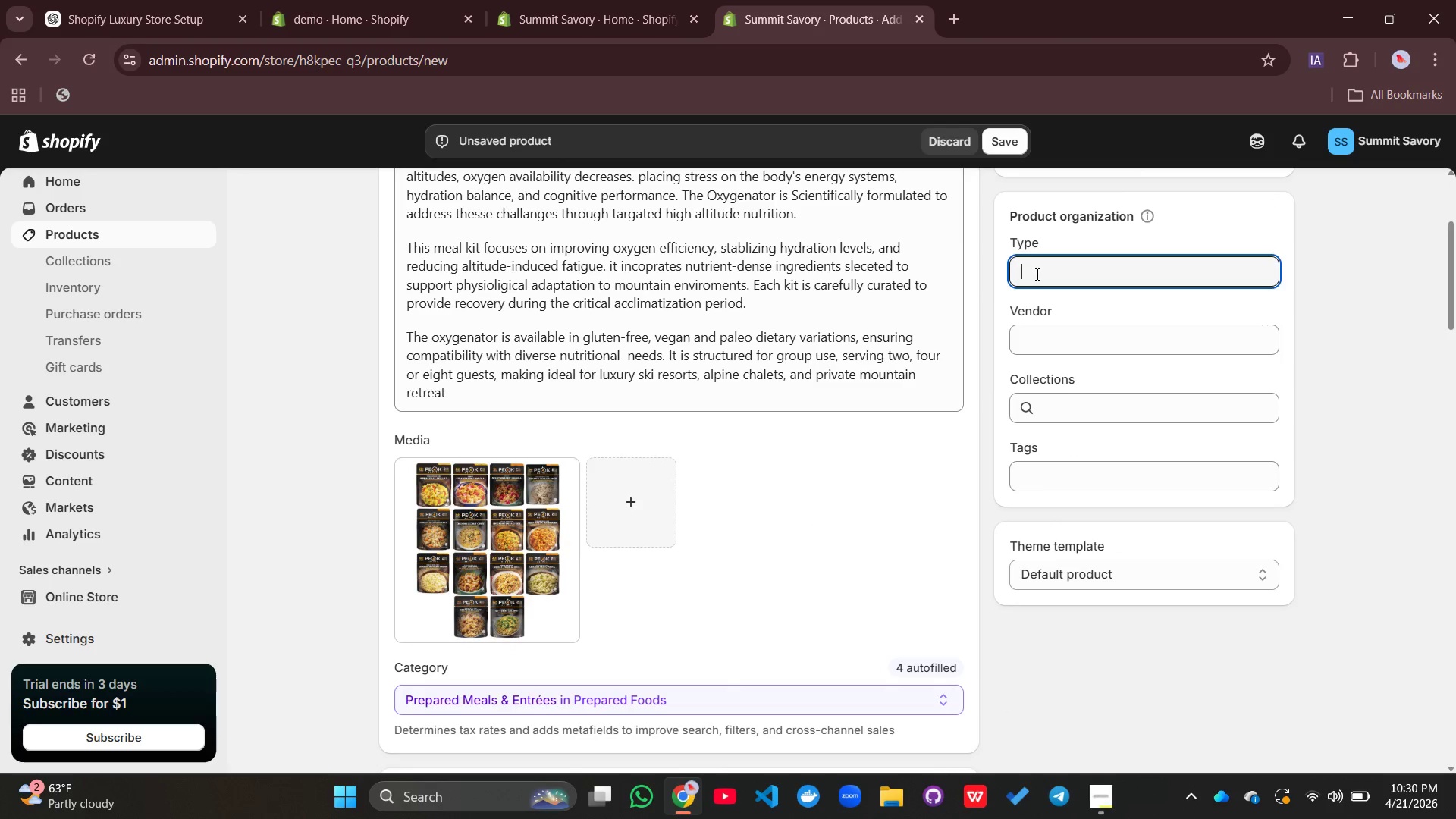 
type(Mea;)
key(Backspace)
type(l Kit)
 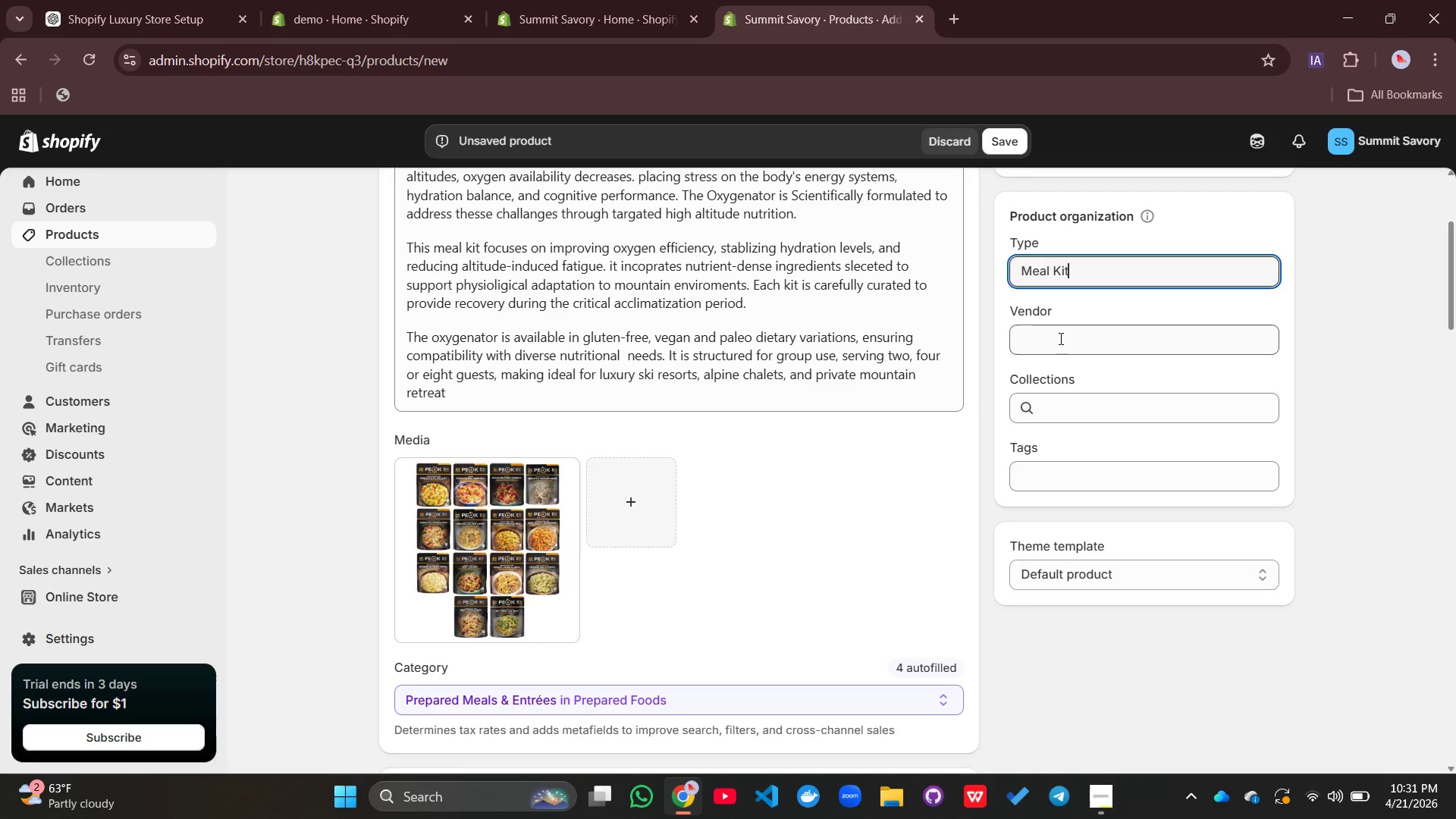 
left_click([1059, 338])
 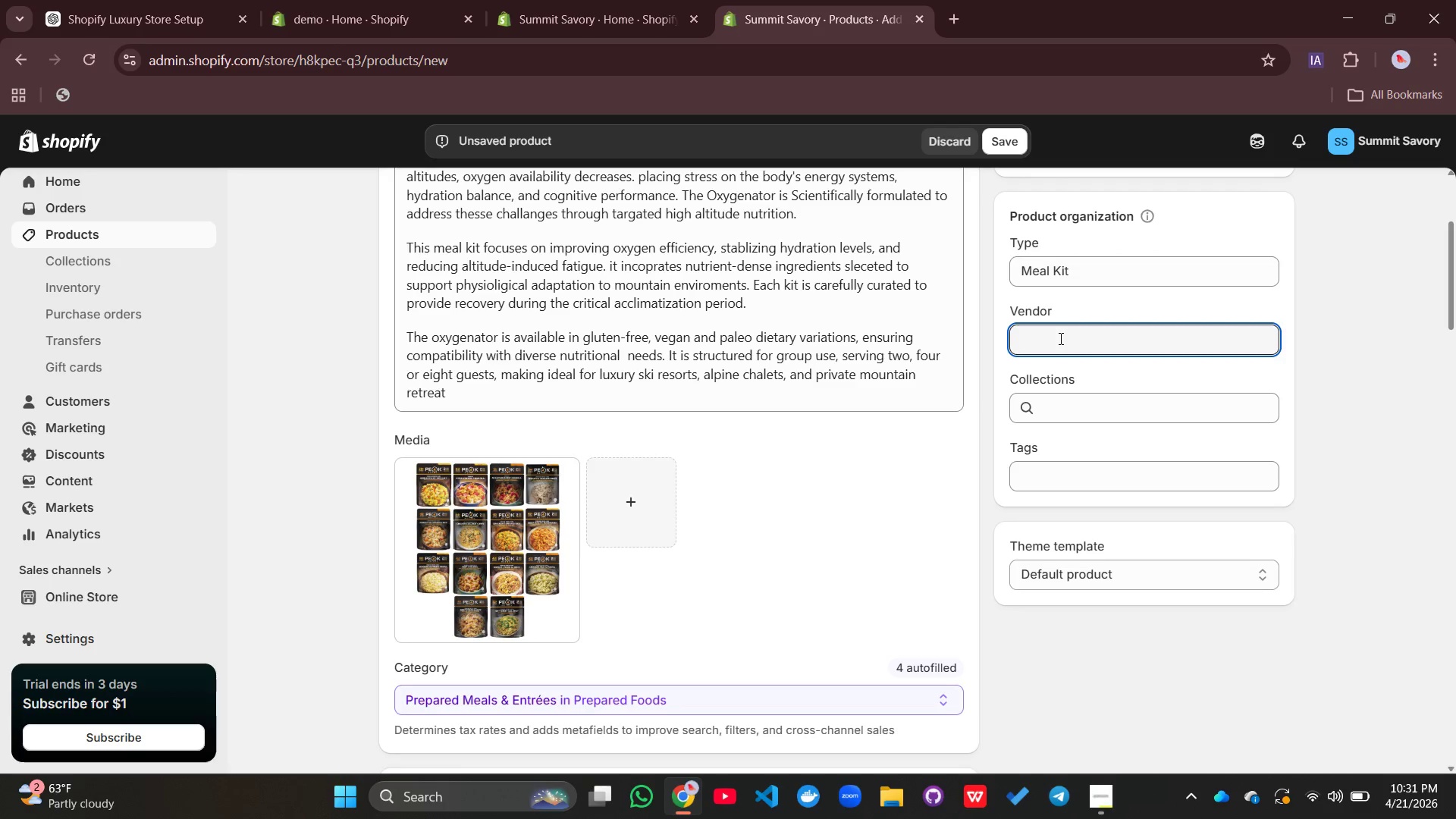 
type(Summit savory)
 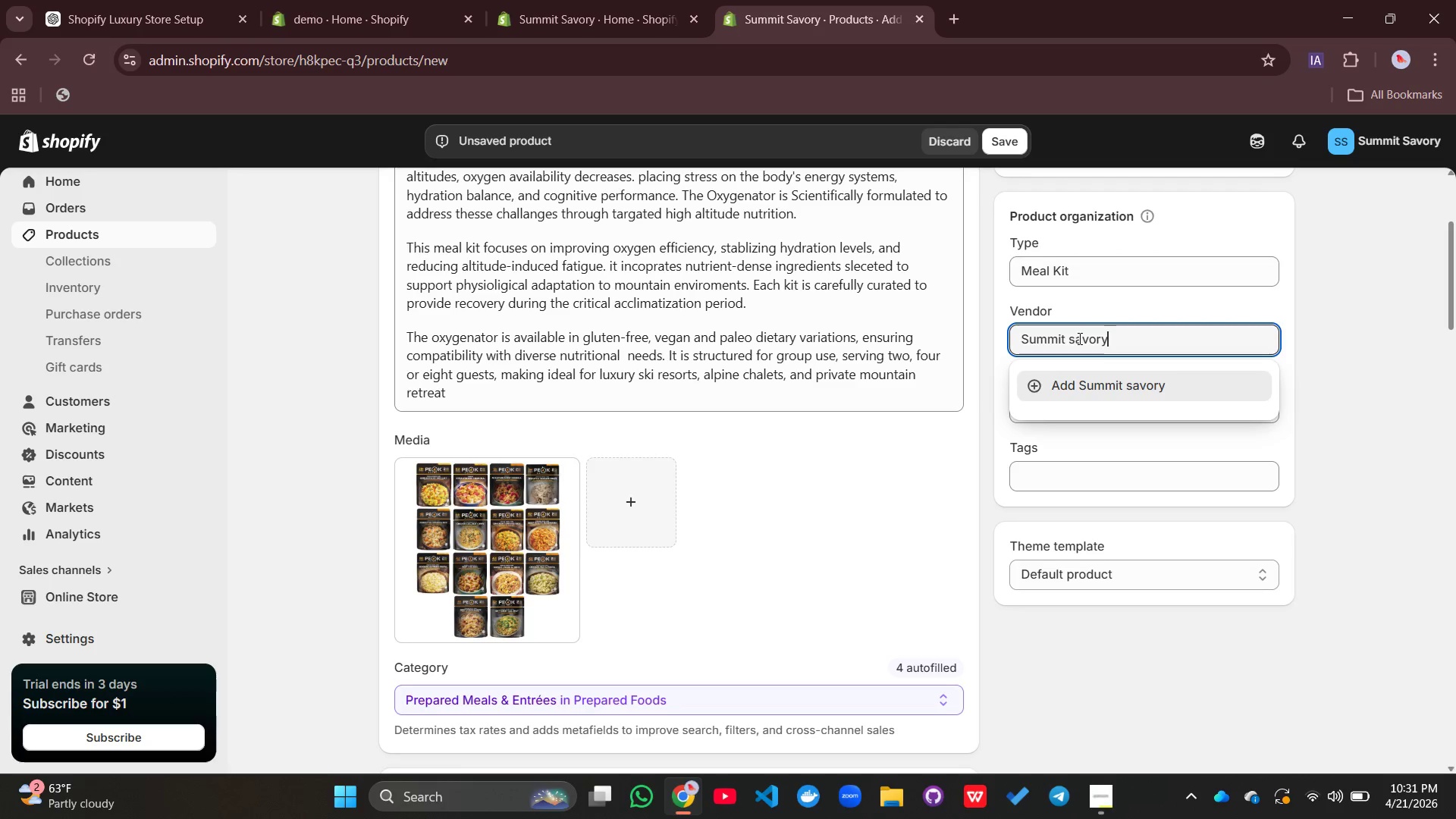 
left_click([1078, 338])
 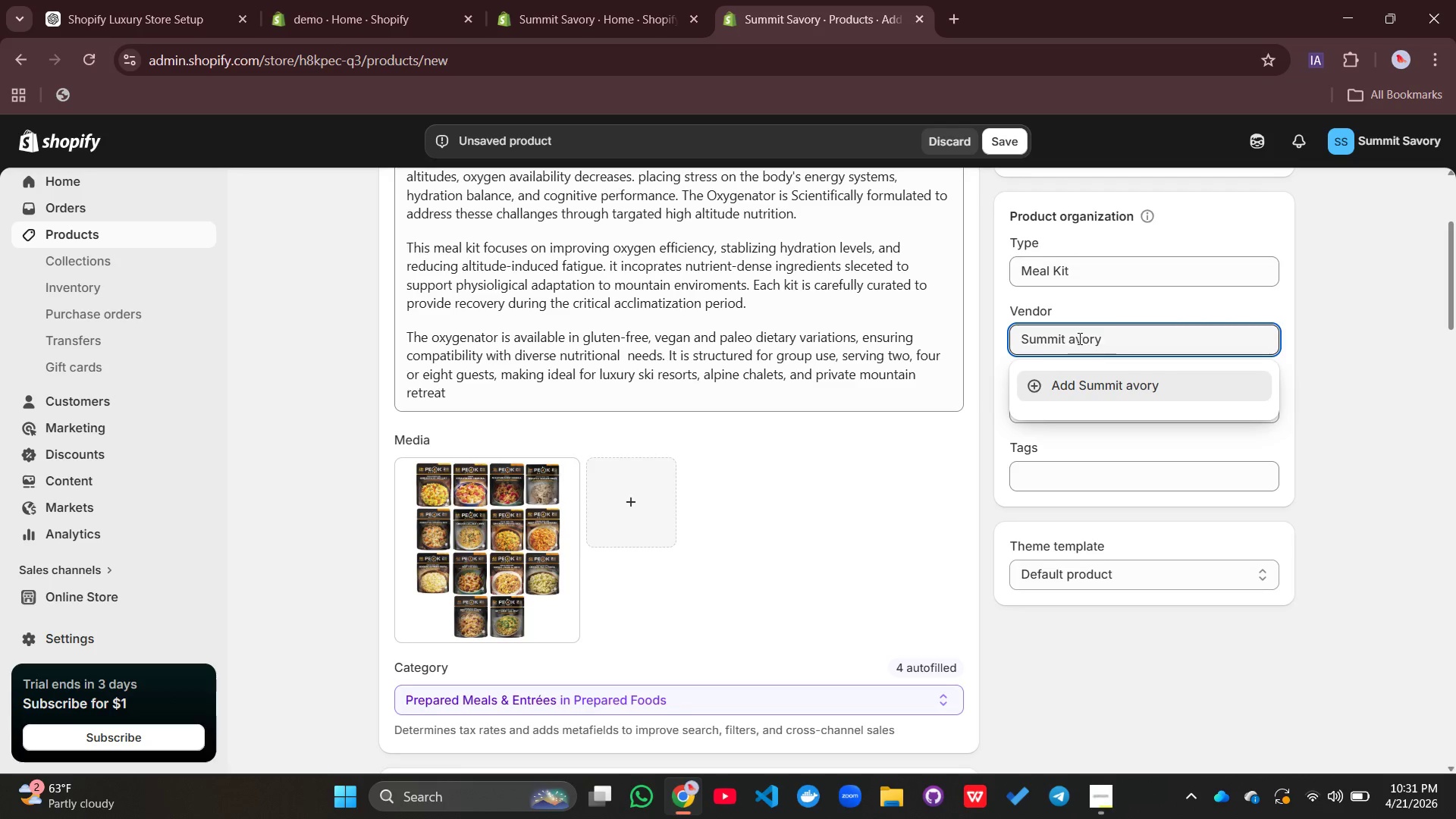 
key(Backspace)
 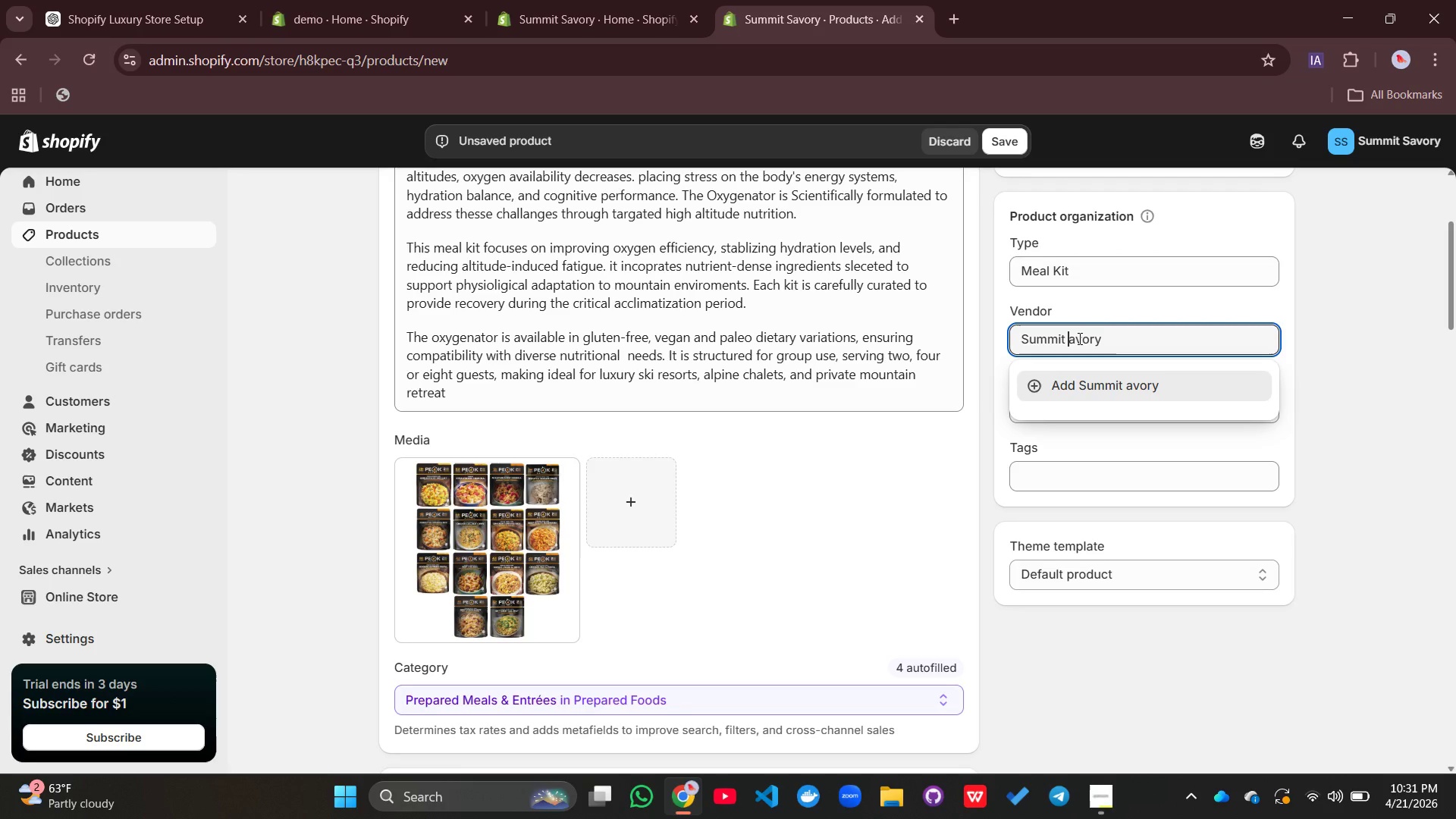 
key(Shift+S)
 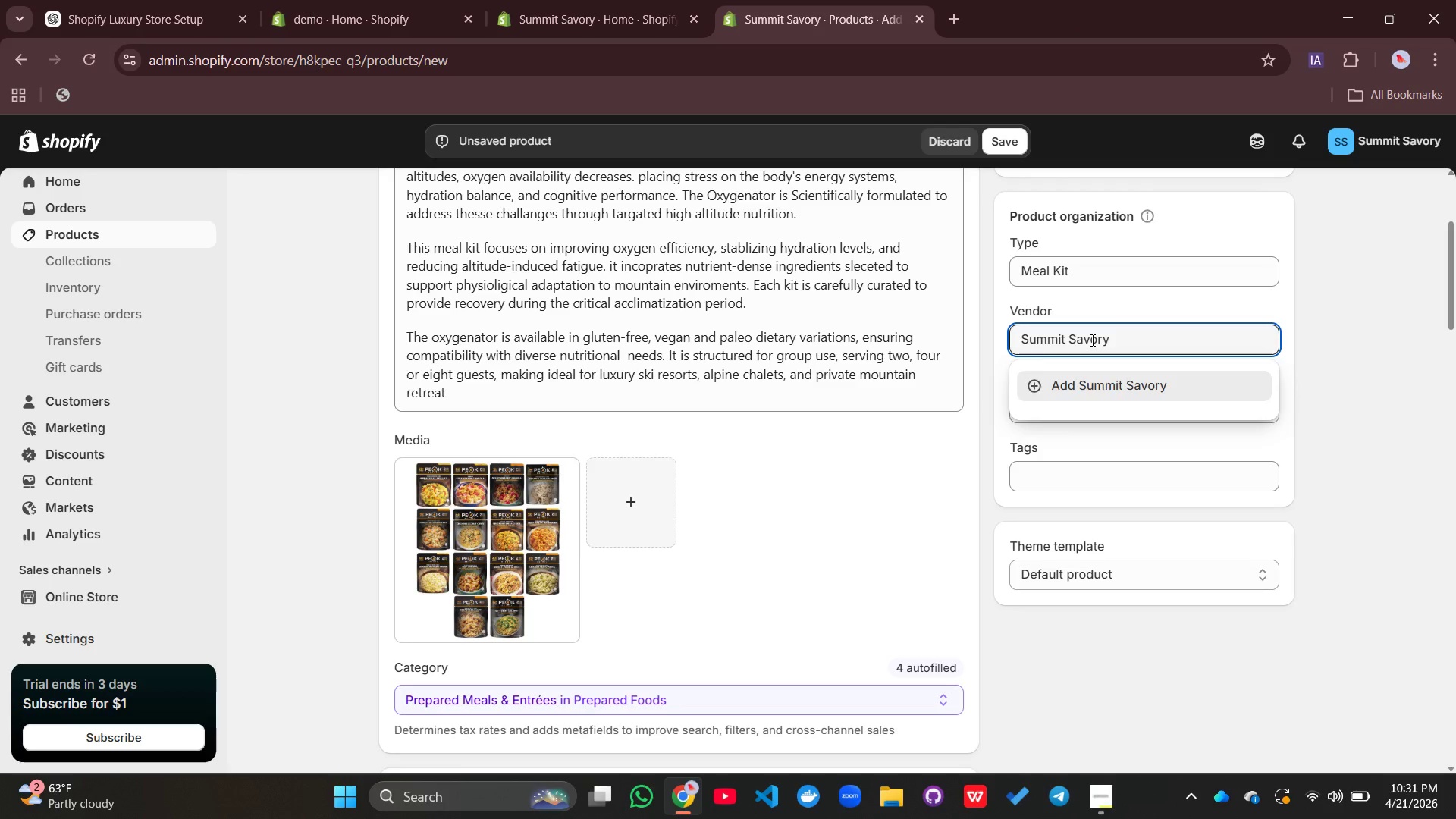 
key(Enter)
 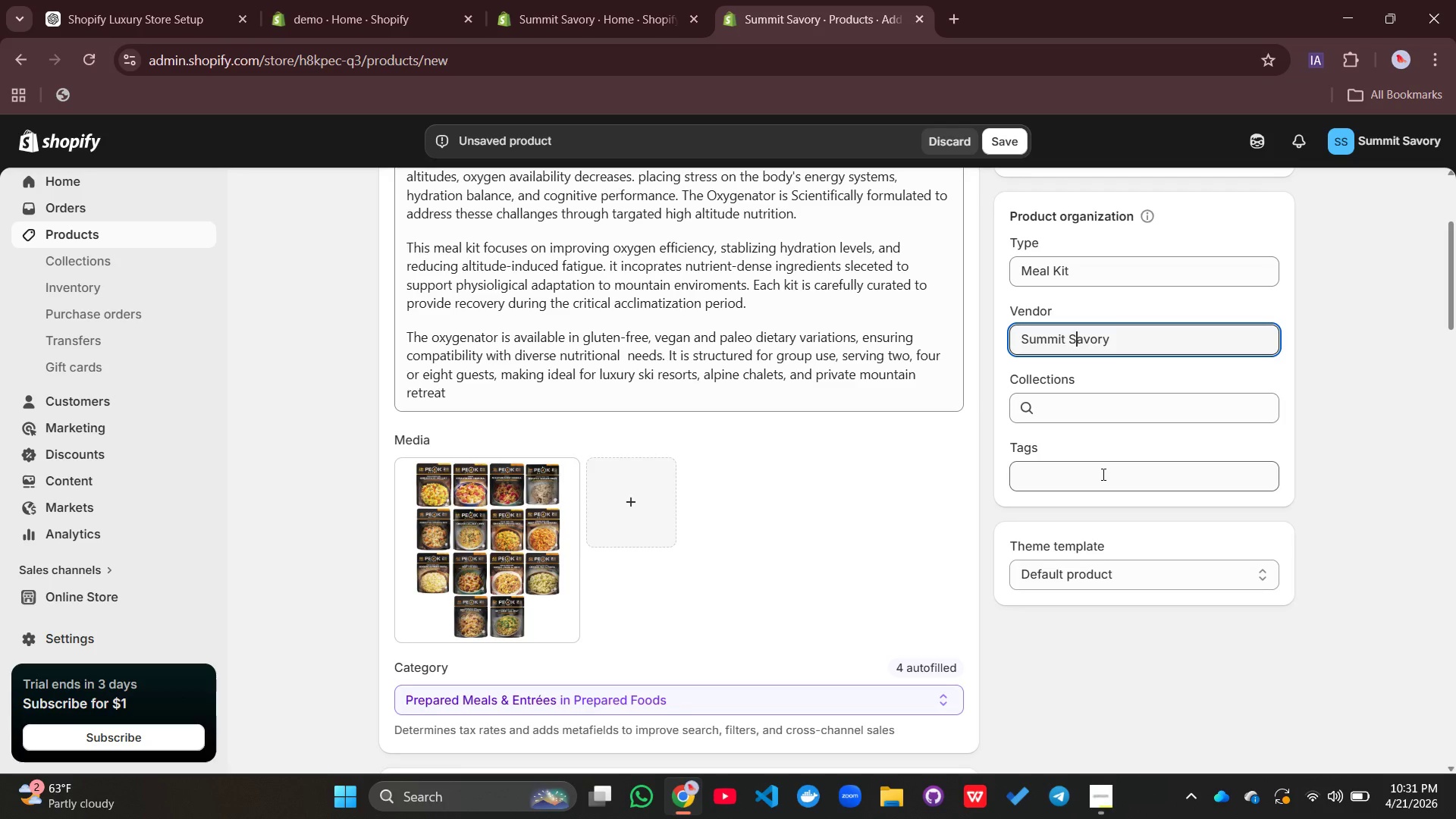 
left_click([1102, 474])
 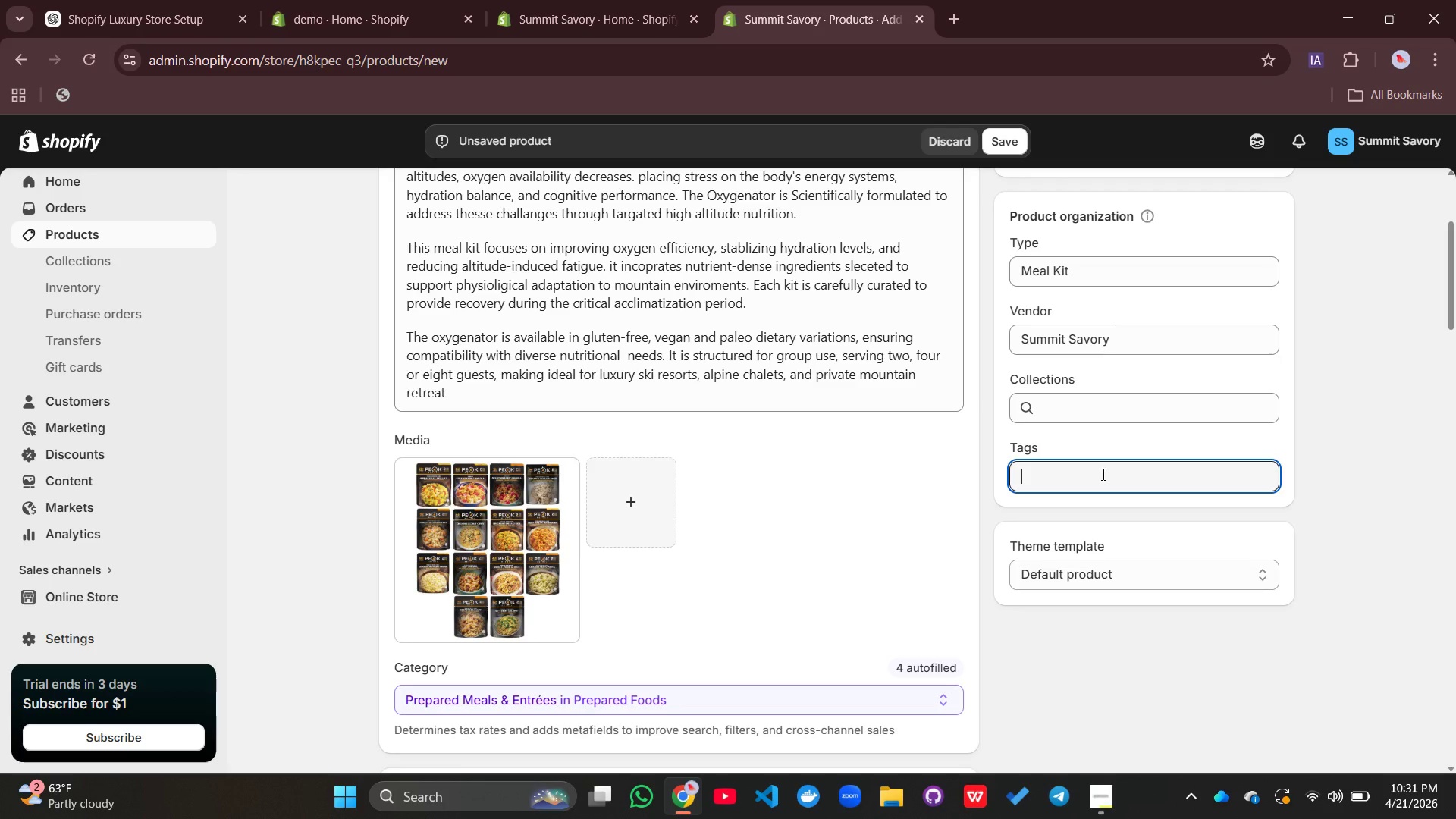 
type(meal-kit, altitude )
key(Backspace)
type(-recoe)
key(Backspace)
type(very, )
 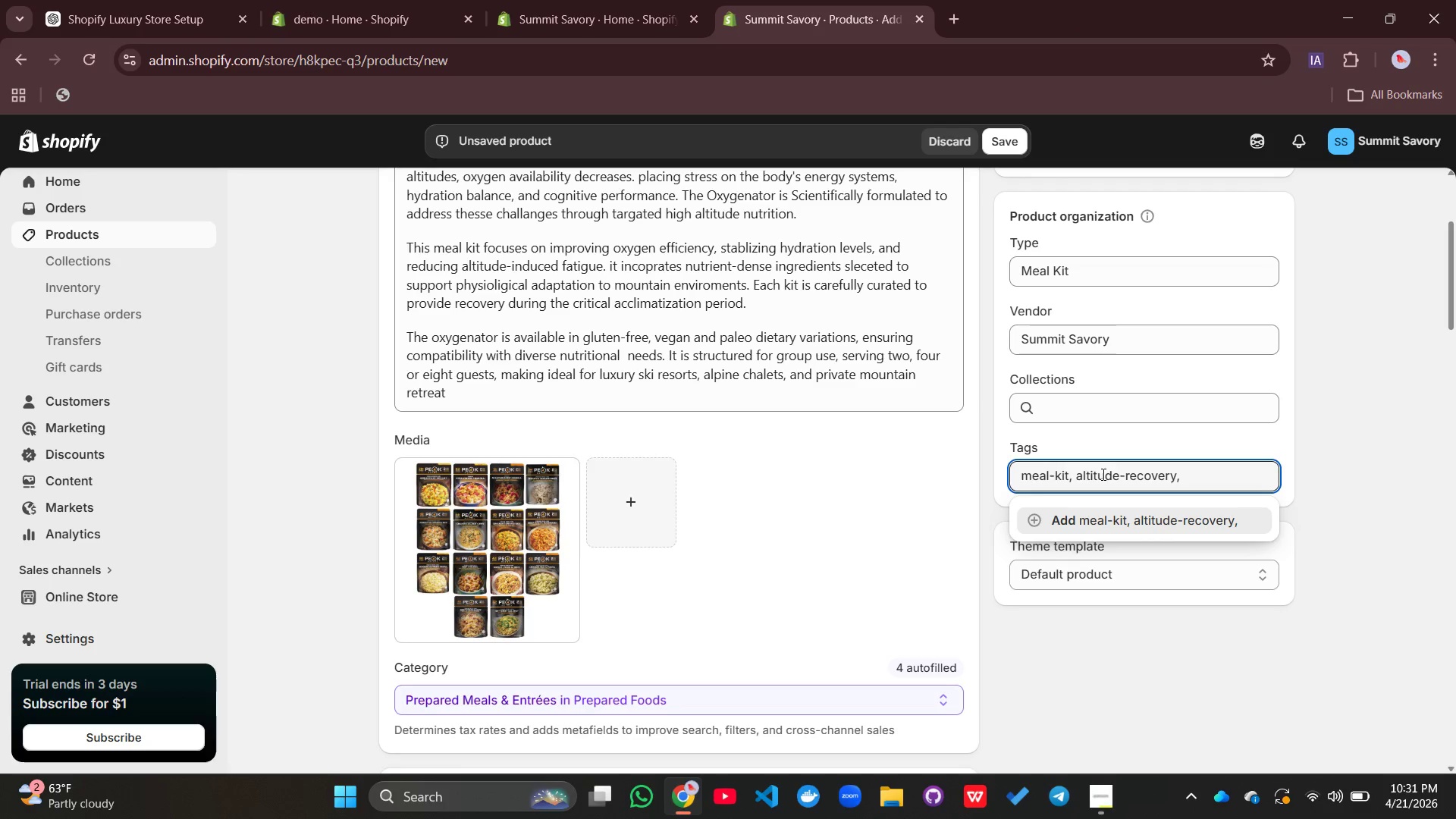 
type(ery)
key(Backspace)
key(Backspace)
key(Backspace)
key(Backspace)
key(Backspace)
type(-meal-kit)
 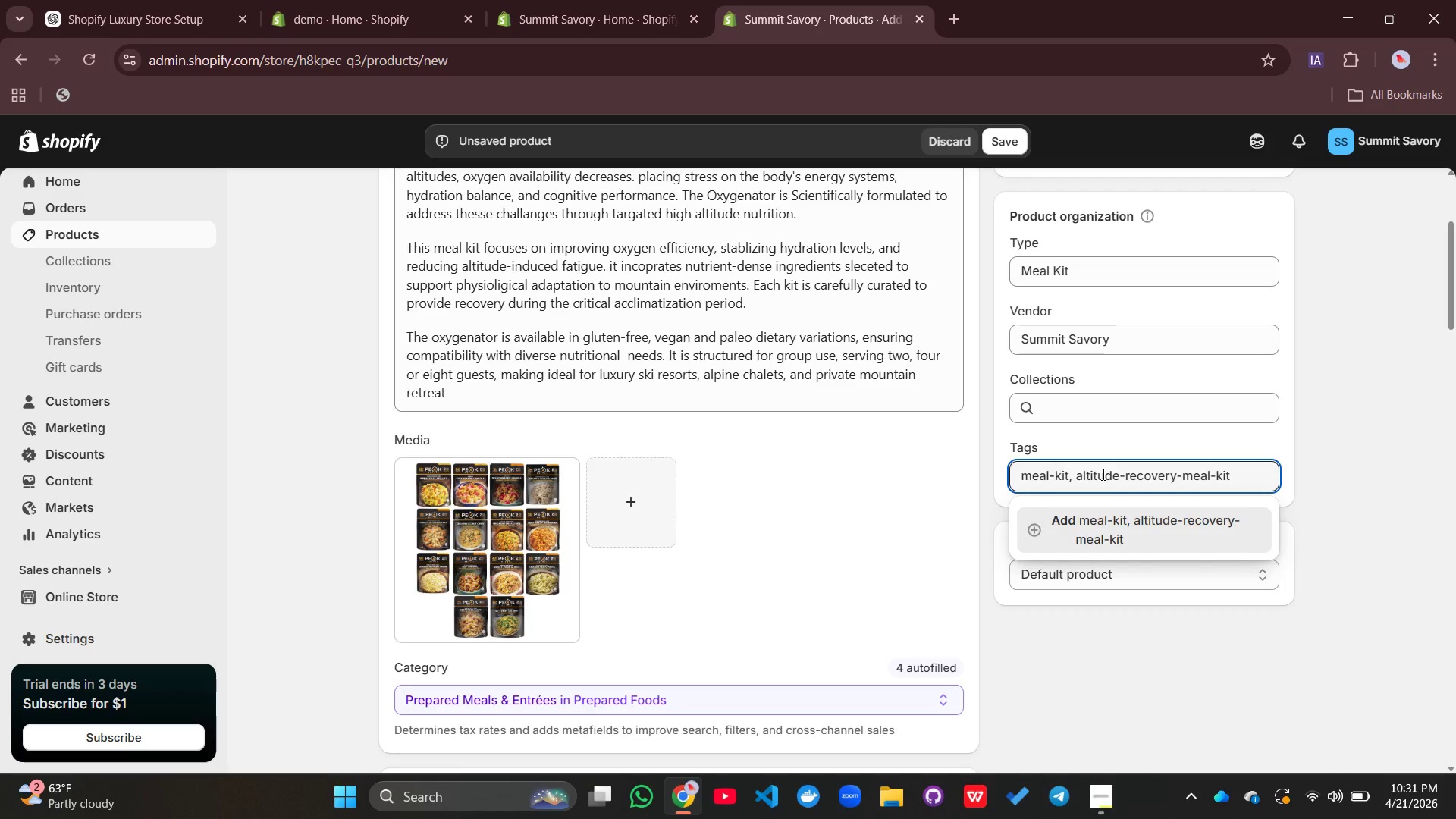 
key(Enter)
 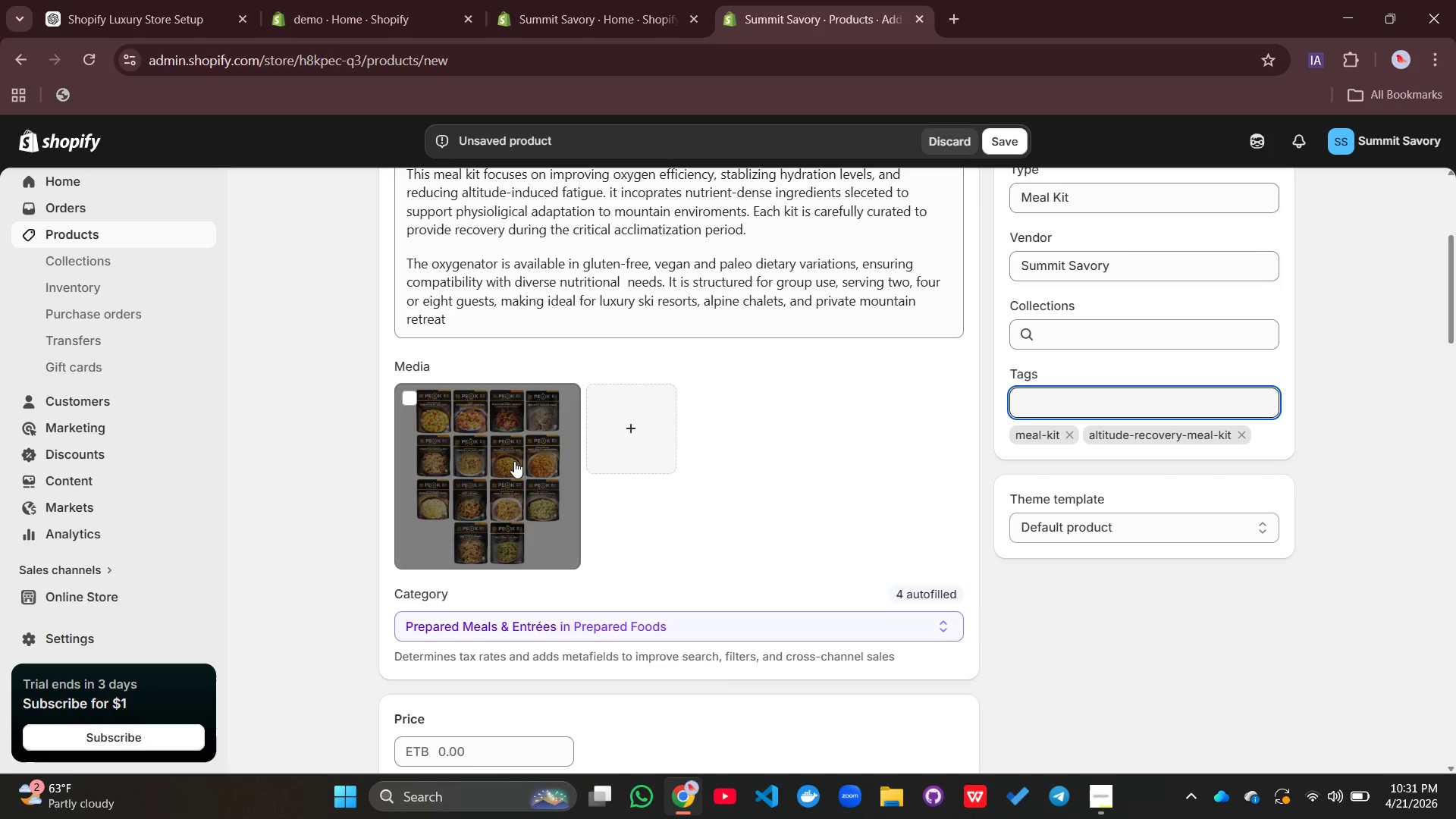 
left_click([514, 461])
 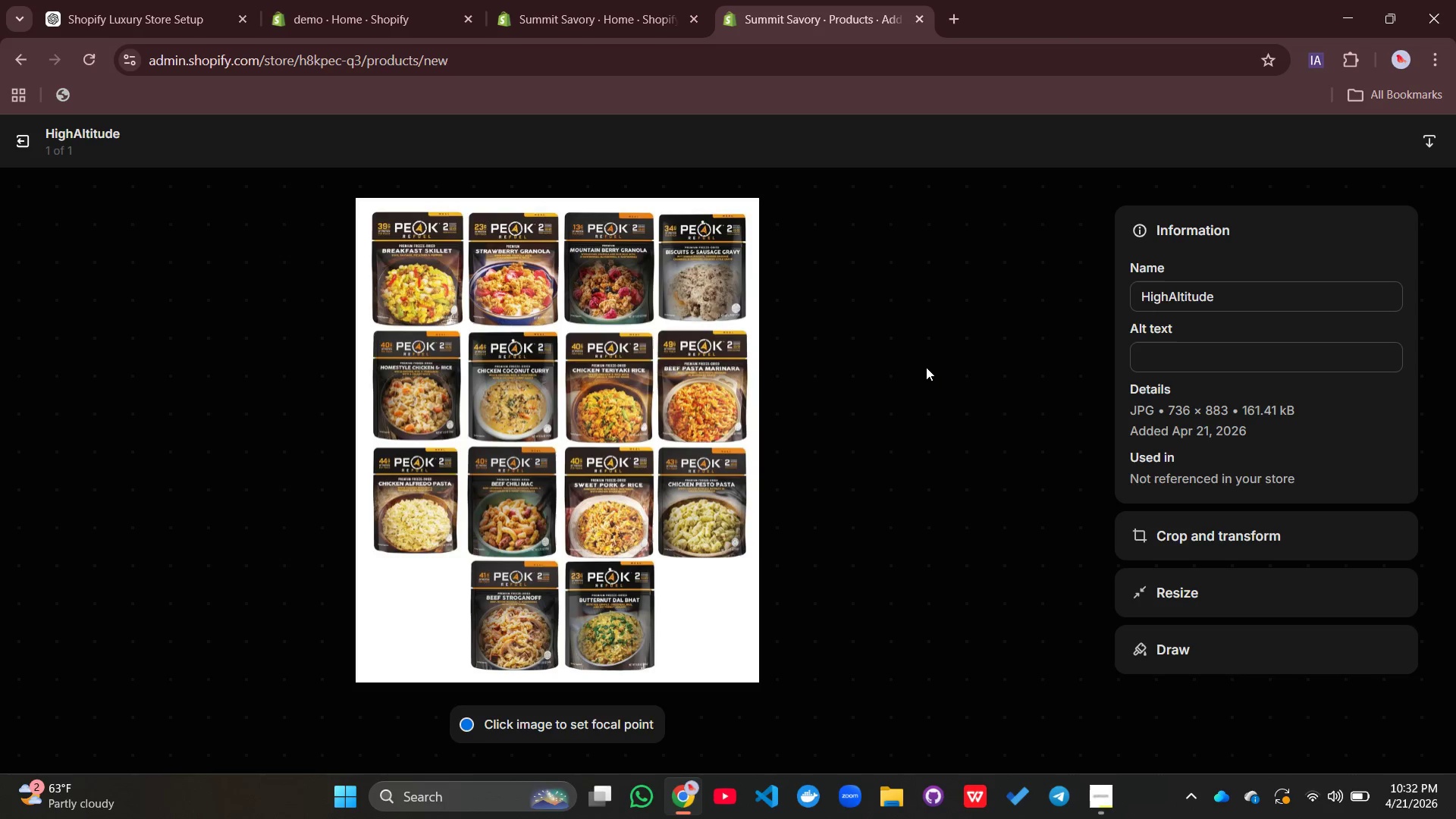 
wait(6.55)
 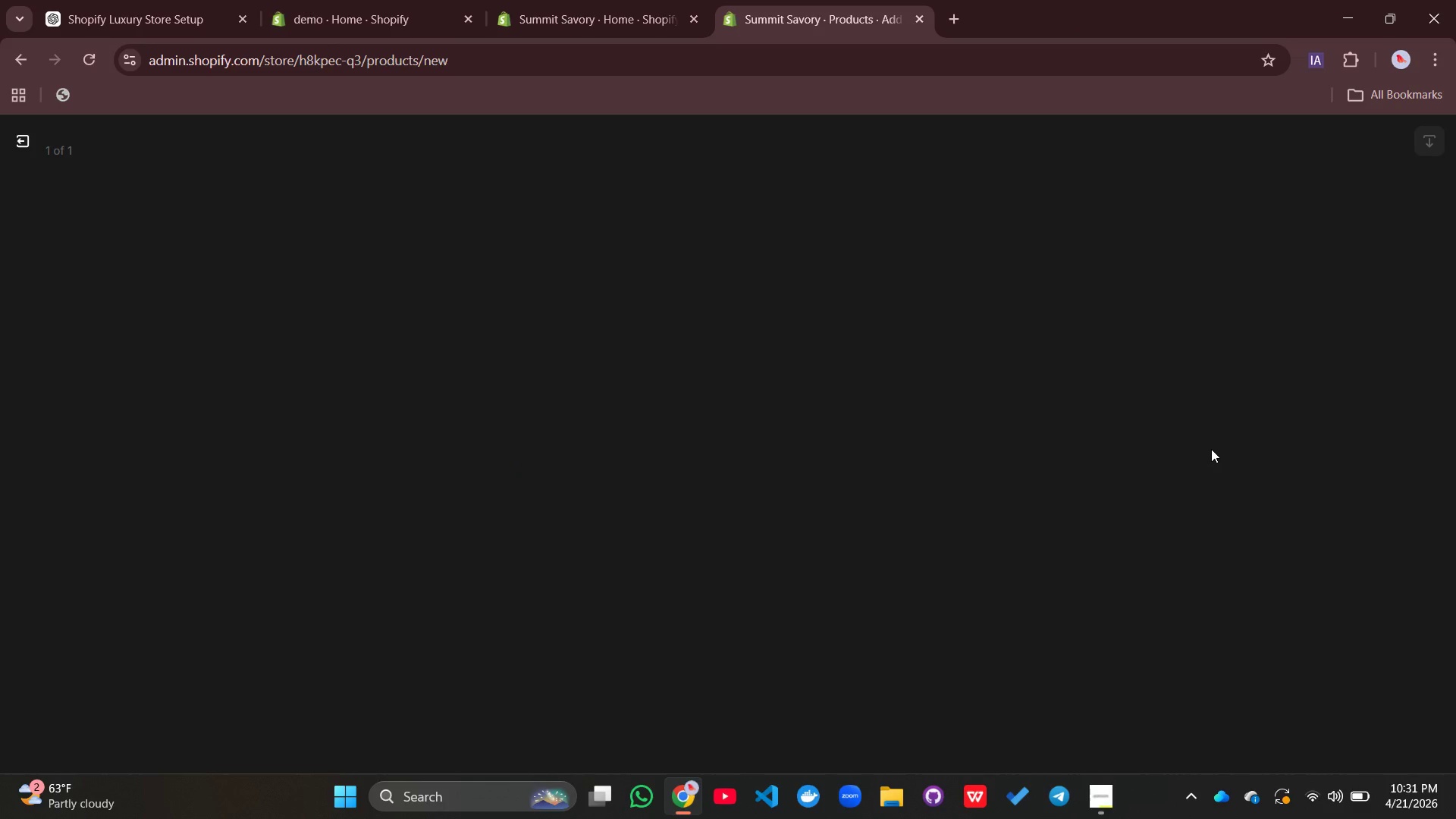 
left_click([1181, 361])
 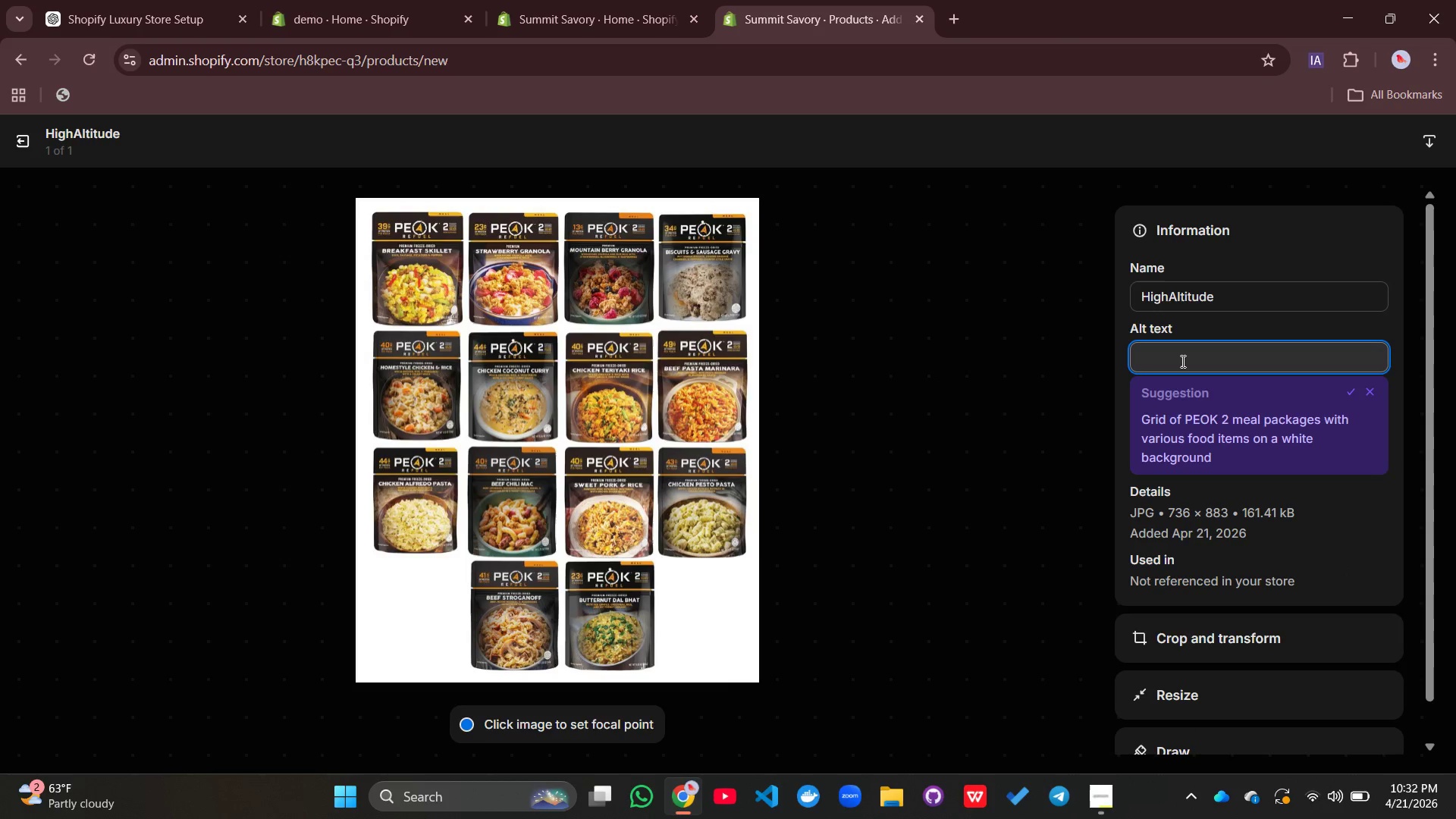 
type(Luxury high altitde)
key(Backspace)
key(Backspace)
type(ude  recovery meal)
 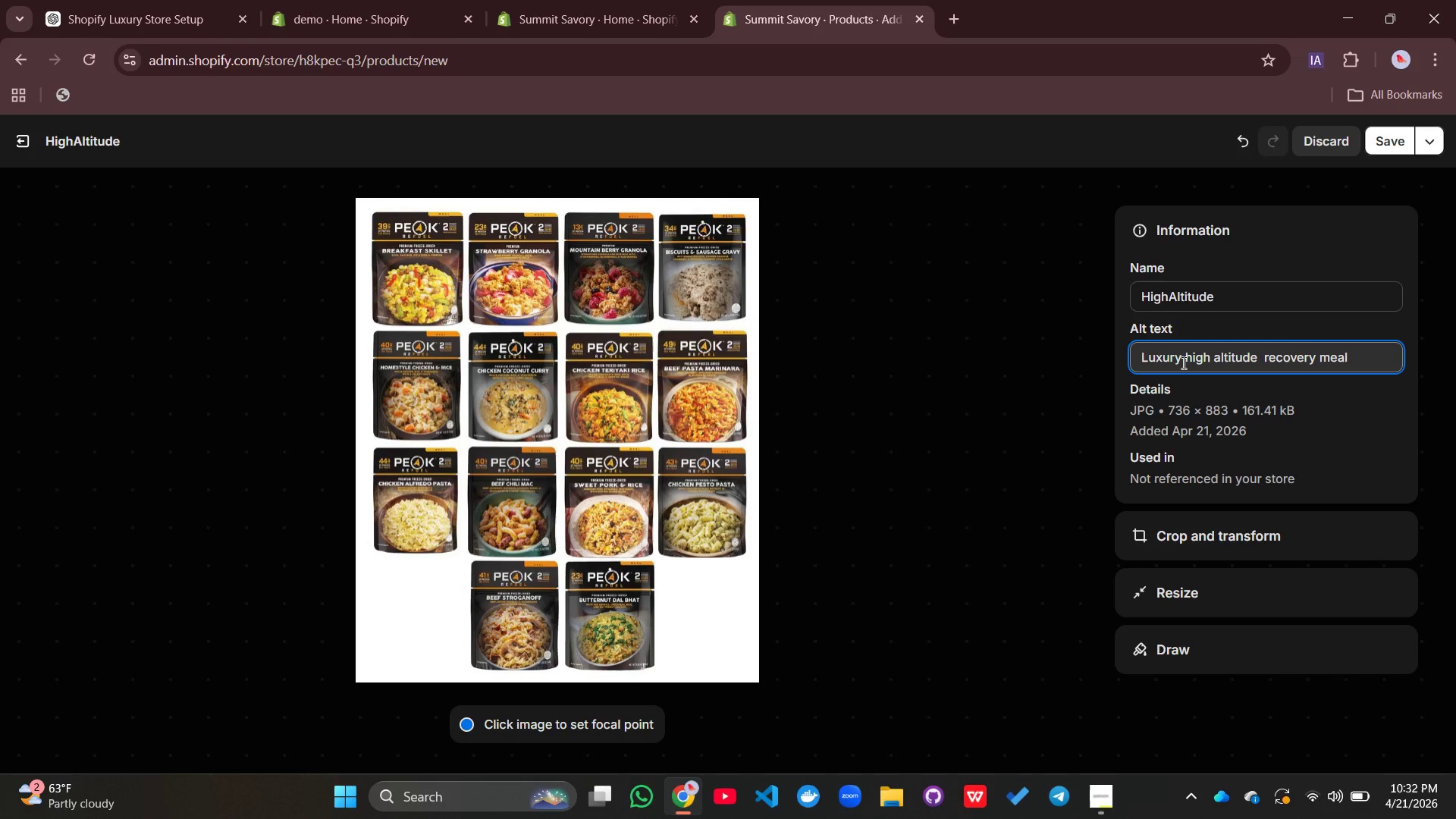 
type( kit f)
key(Backspace)
type(designed for acclia)
key(Backspace)
type(mai)
 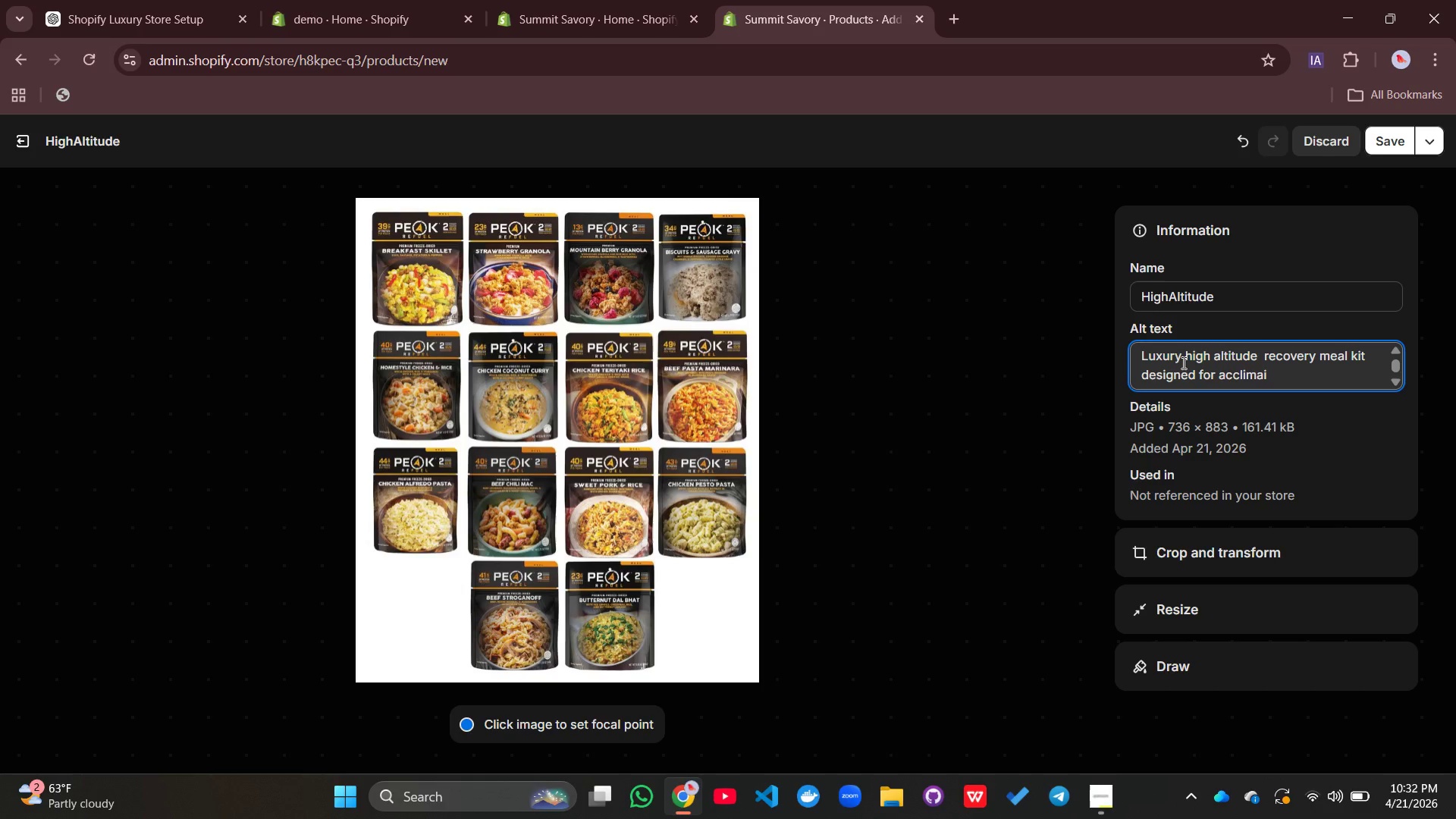 
key(Backspace)
type(tization nurion)
key(Backspace)
key(Backspace)
key(Backspace)
key(Backspace)
type(rition support)
 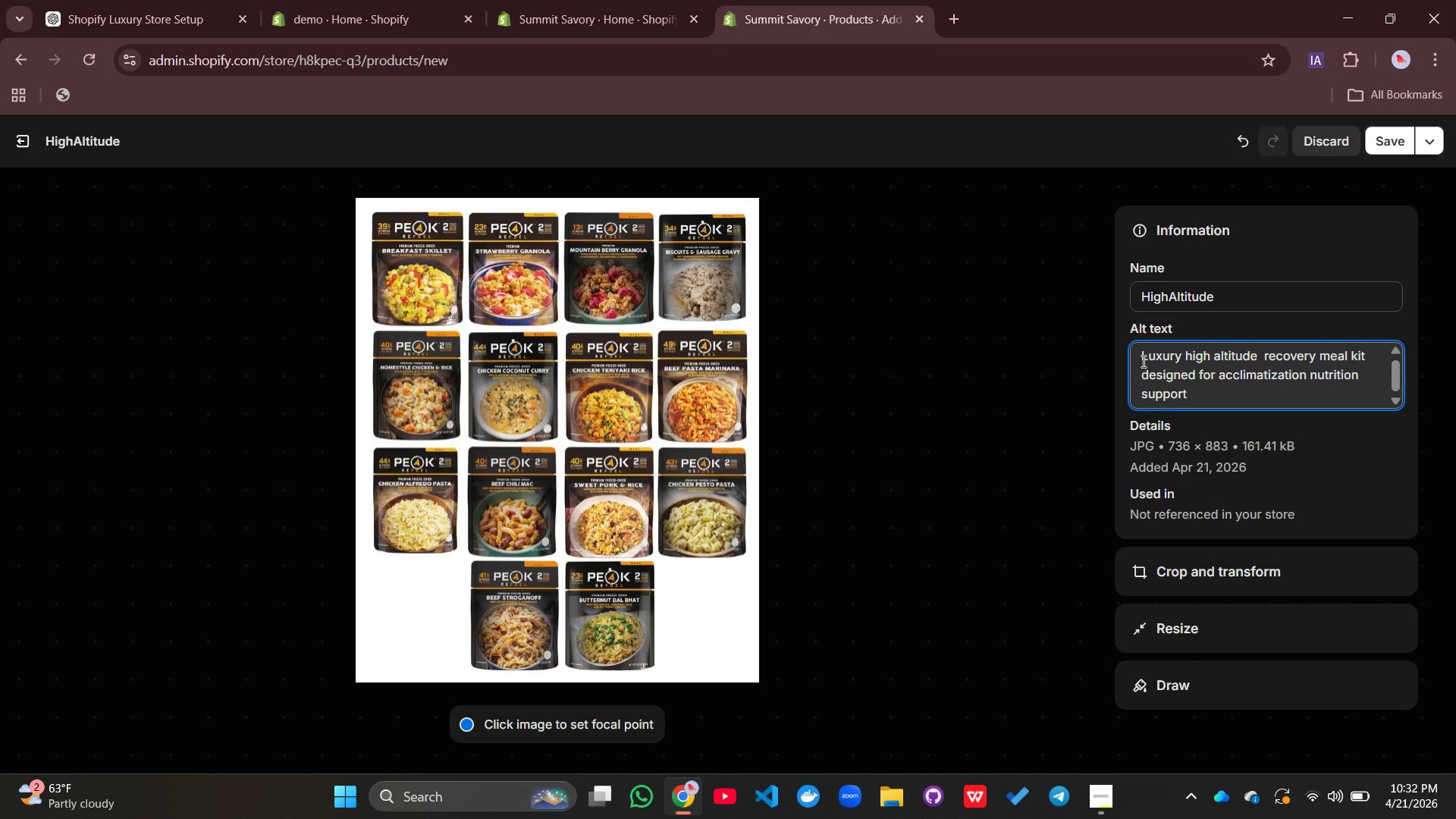 
left_click([1394, 140])
 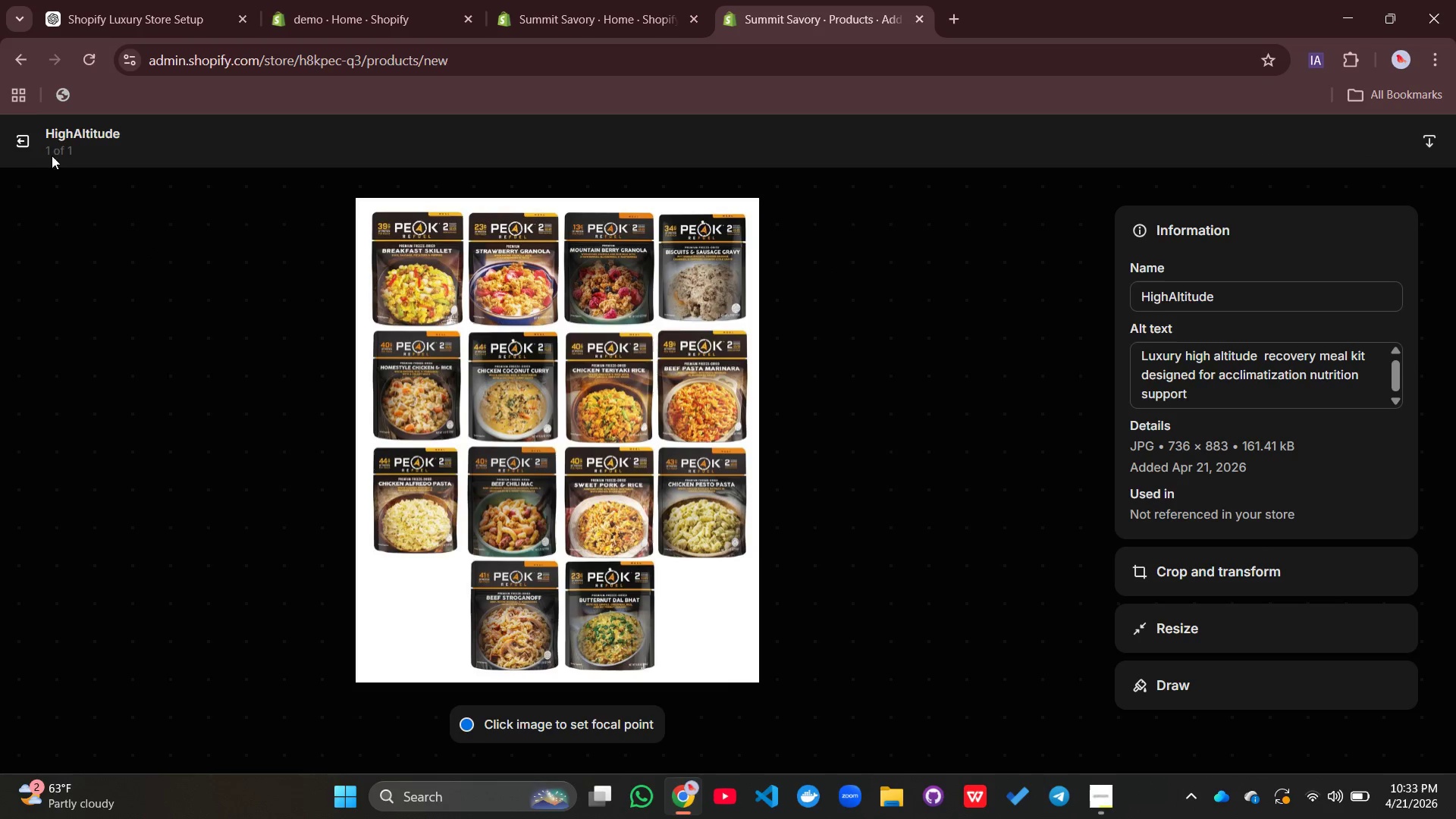 
left_click([14, 126])
 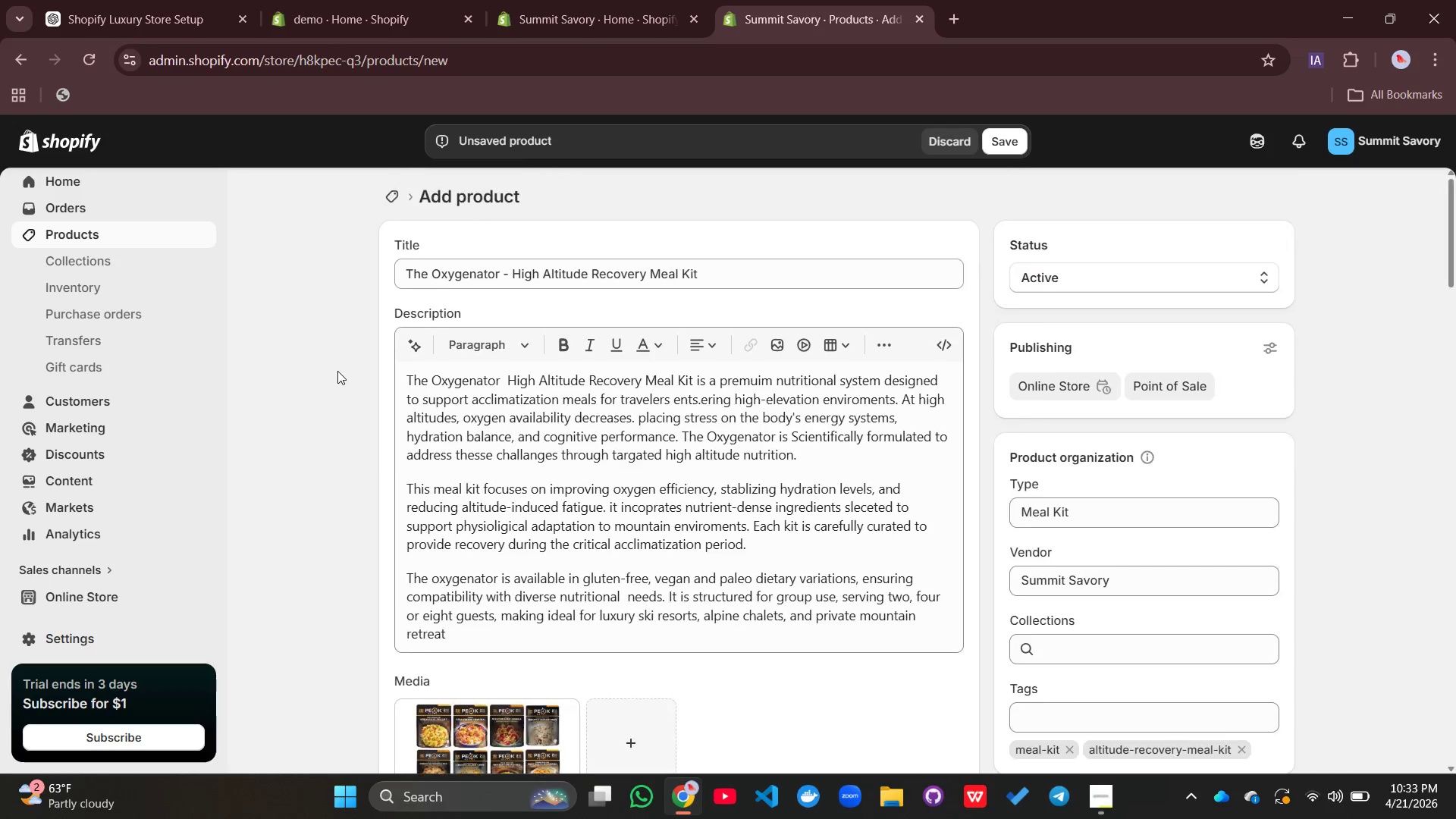 
wait(7.52)
 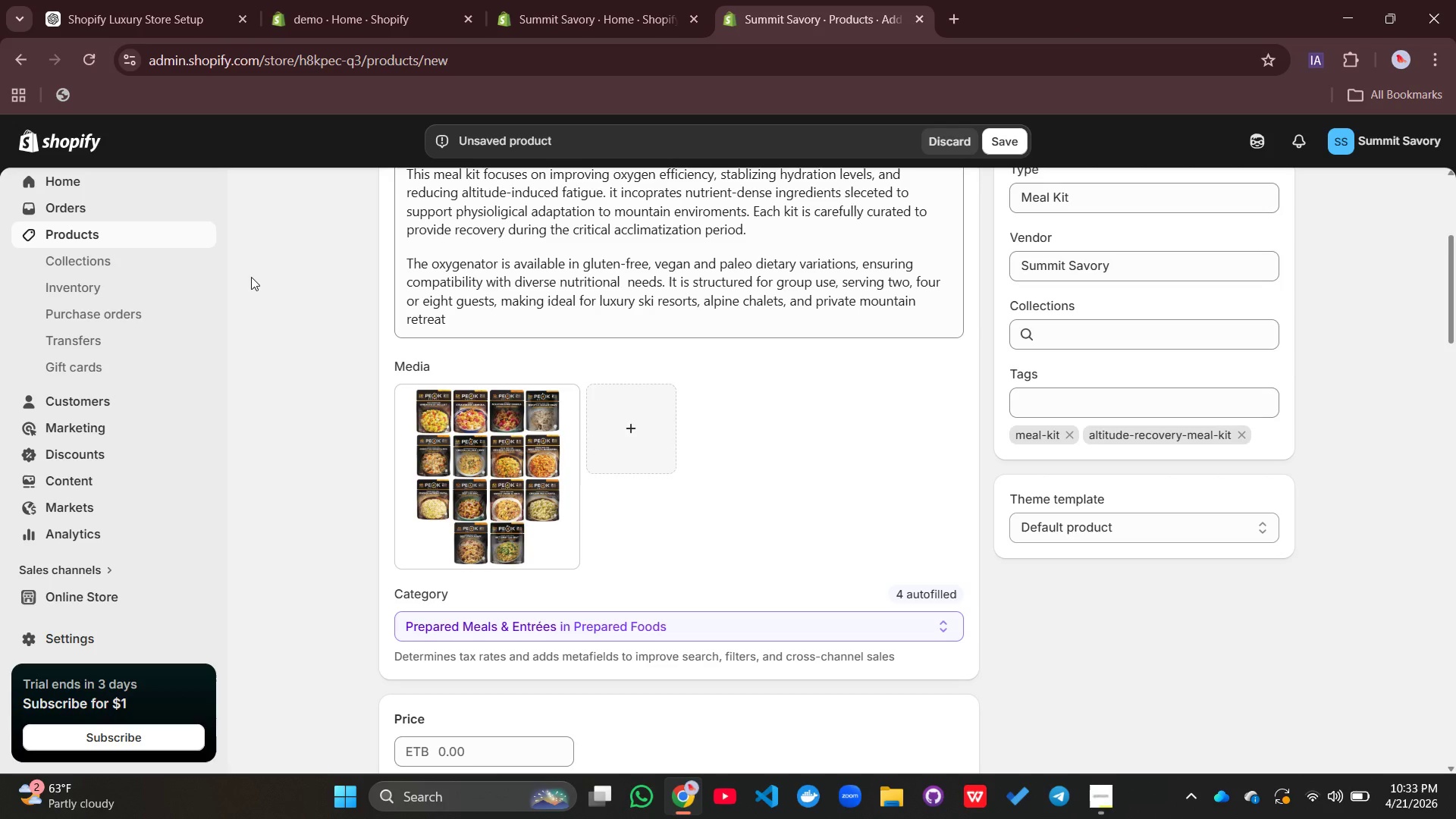 
left_click([999, 150])
 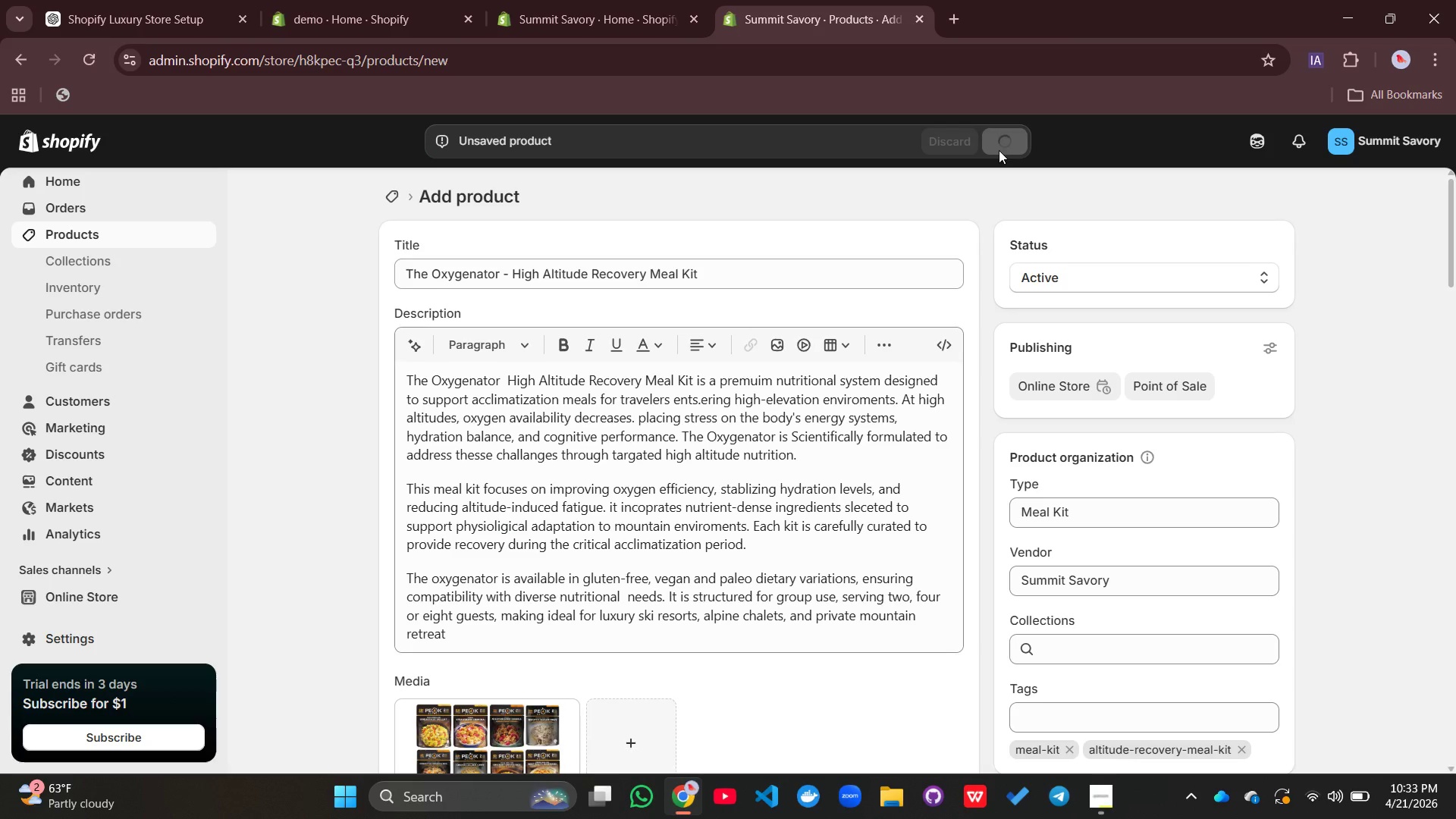 
wait(12.47)
 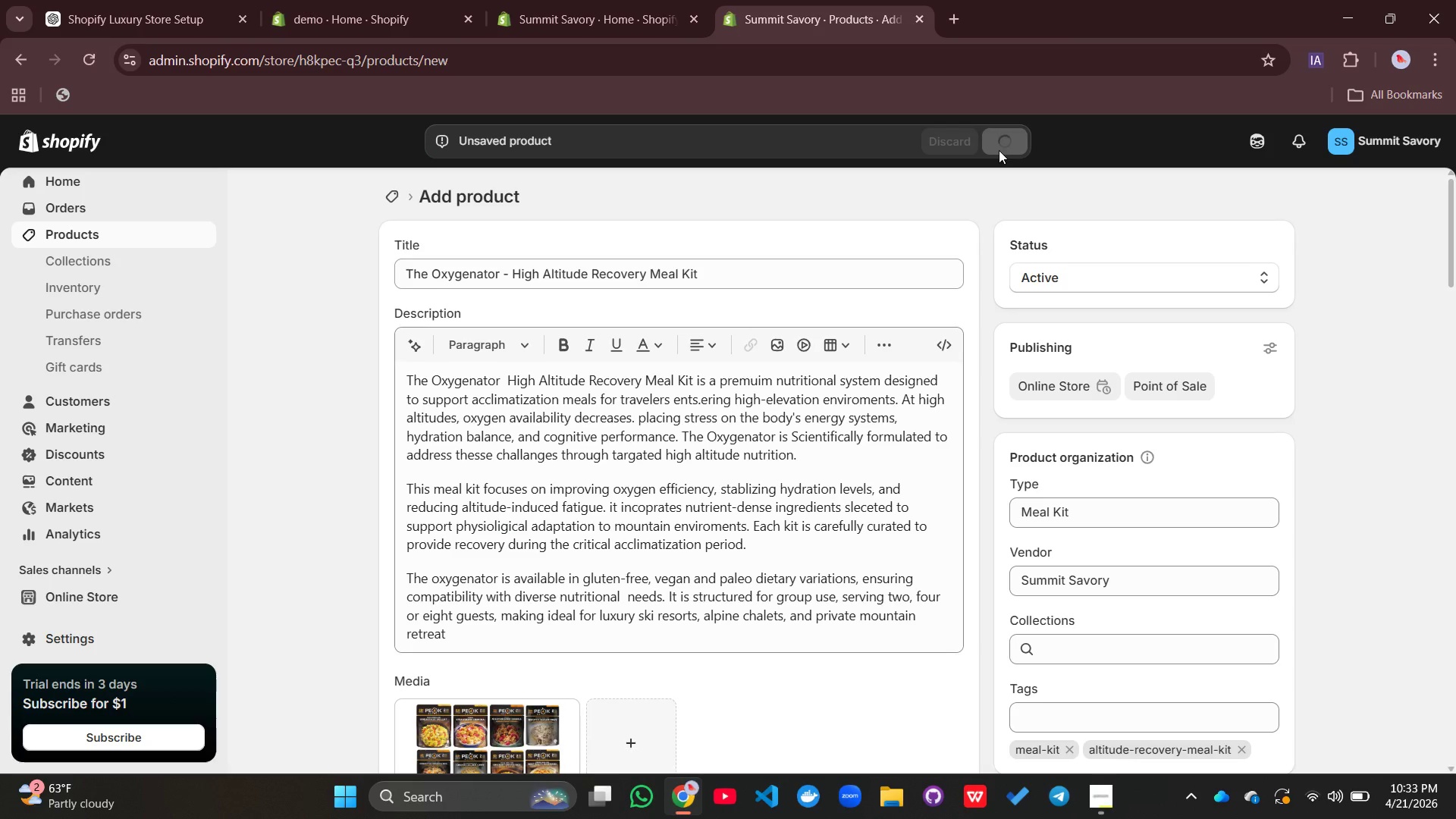 
mouse_move([992, 811])
 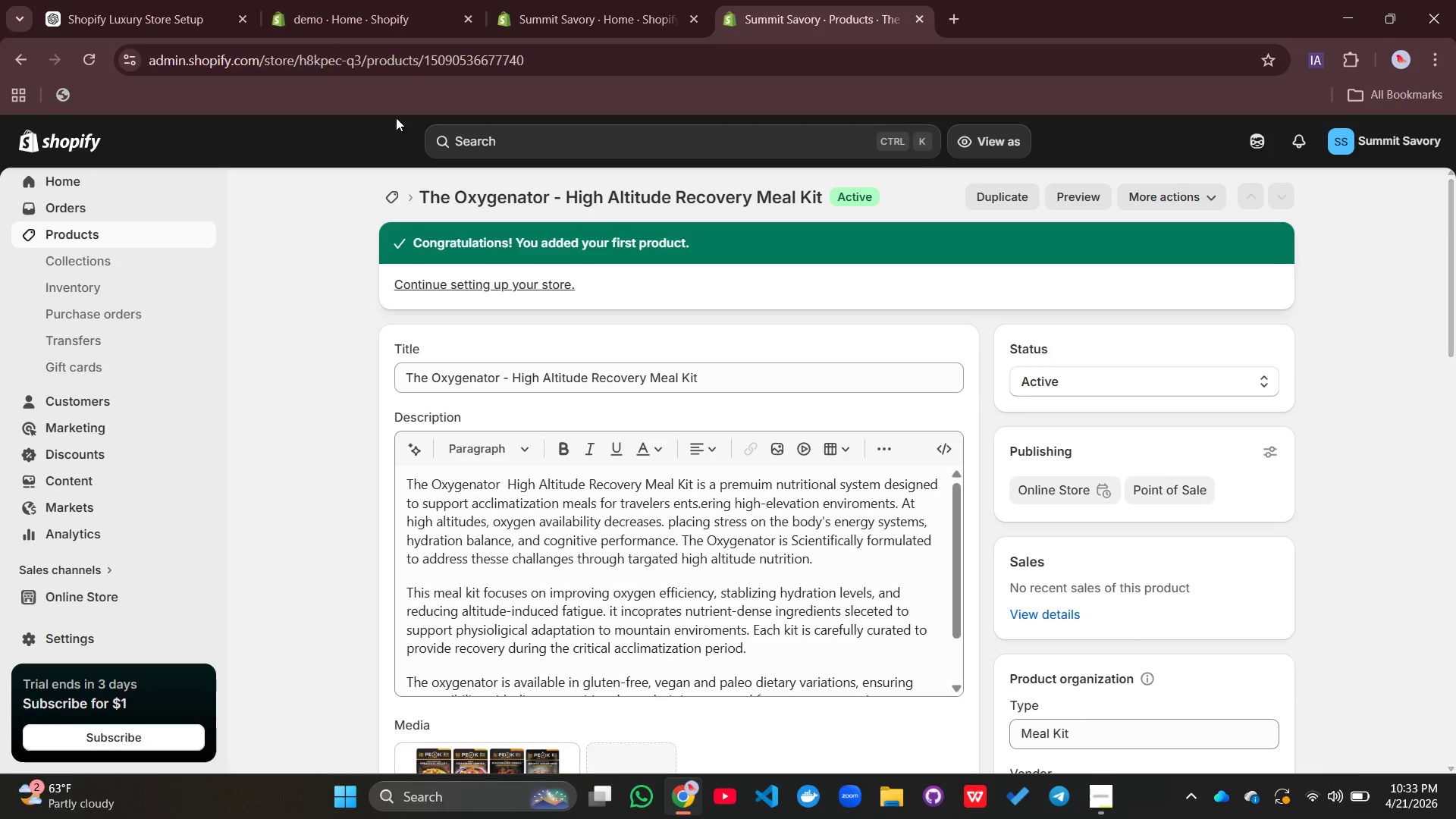 
left_click([77, 243])
 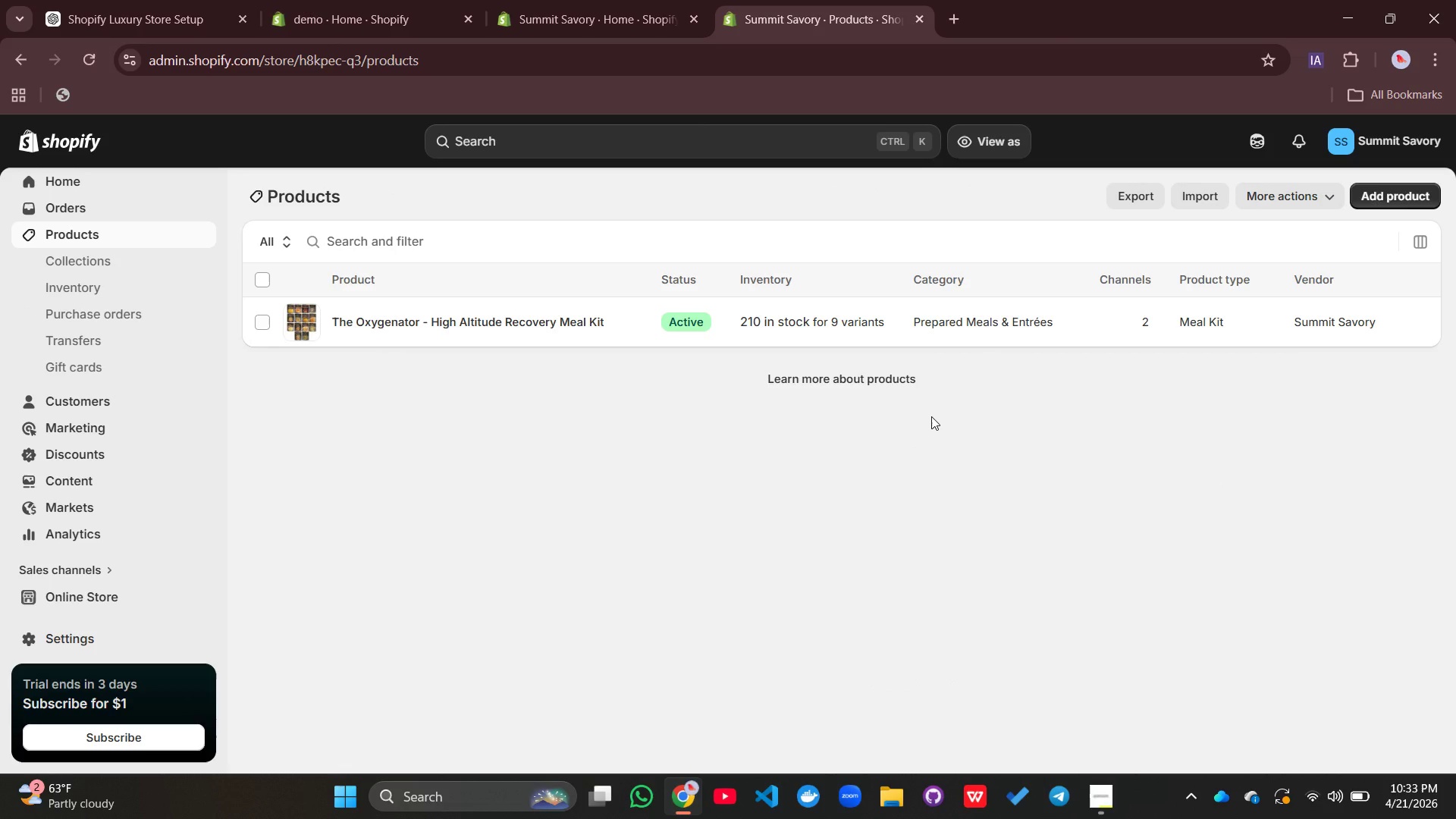 
wait(8.19)
 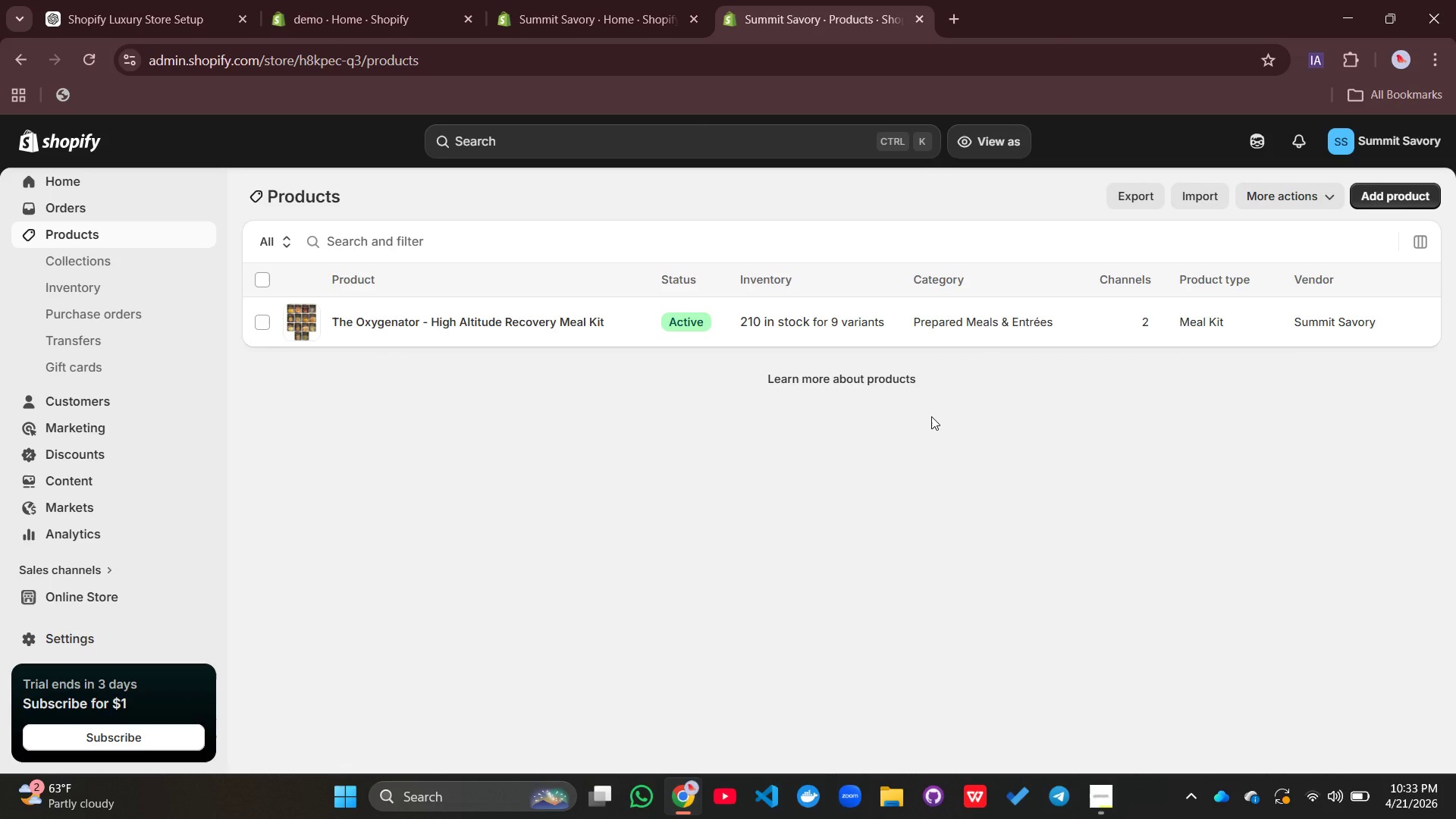 
left_click([1400, 192])
 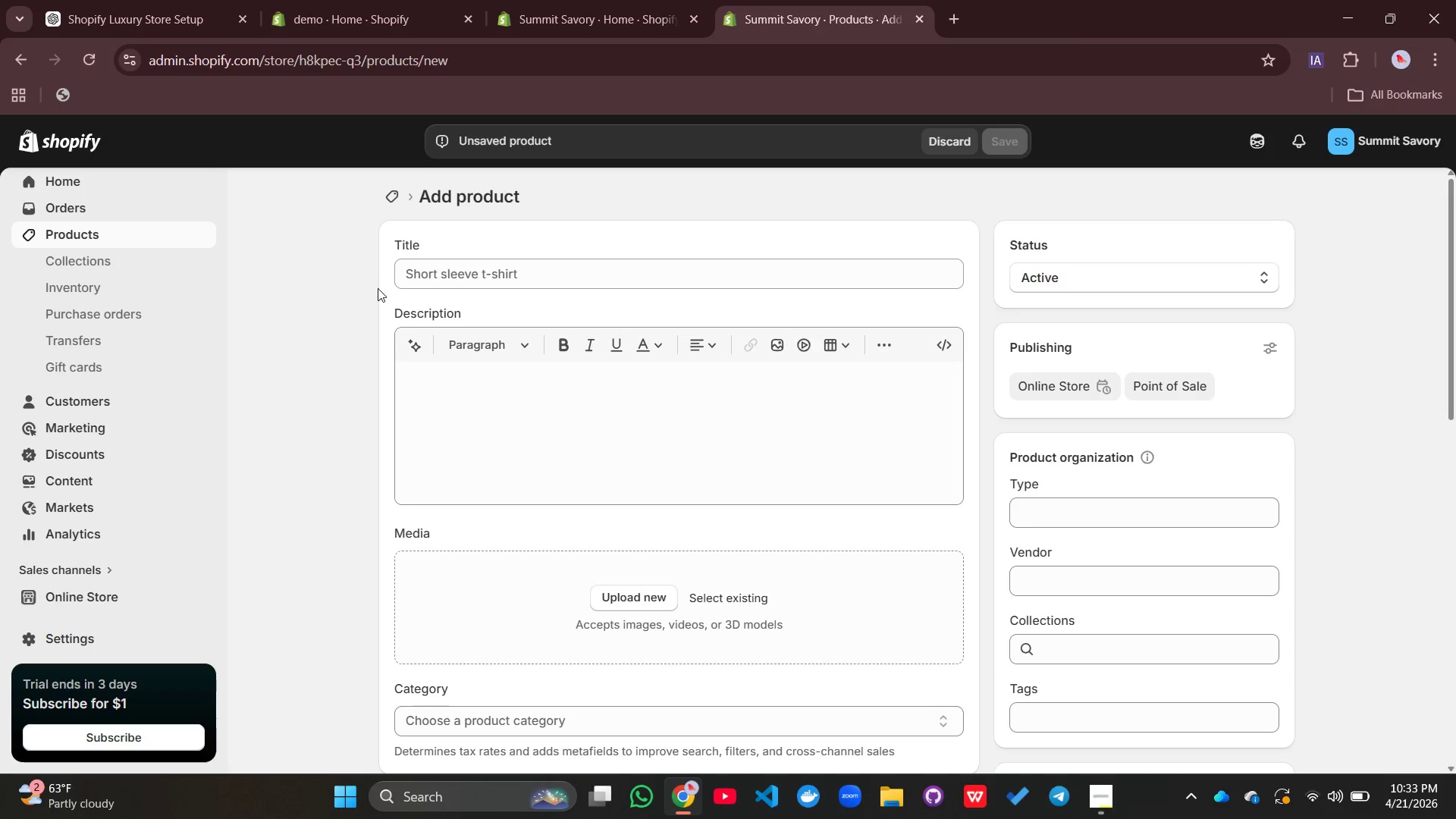 
left_click([457, 272])
 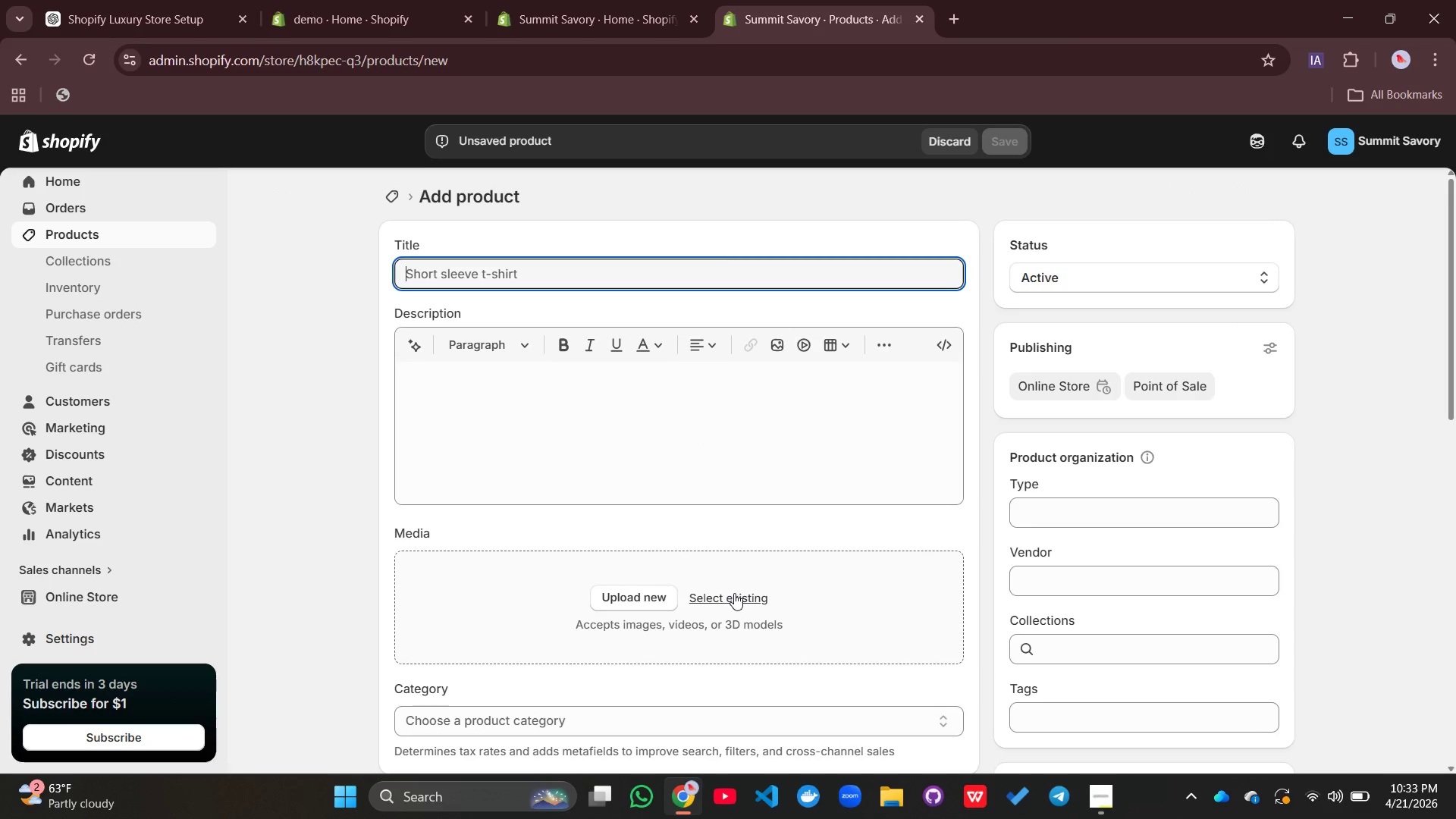 
type(Hydration Heaveuweight )
key(Backspace)
type(-Electrolyte REcovery Meal Kit)
 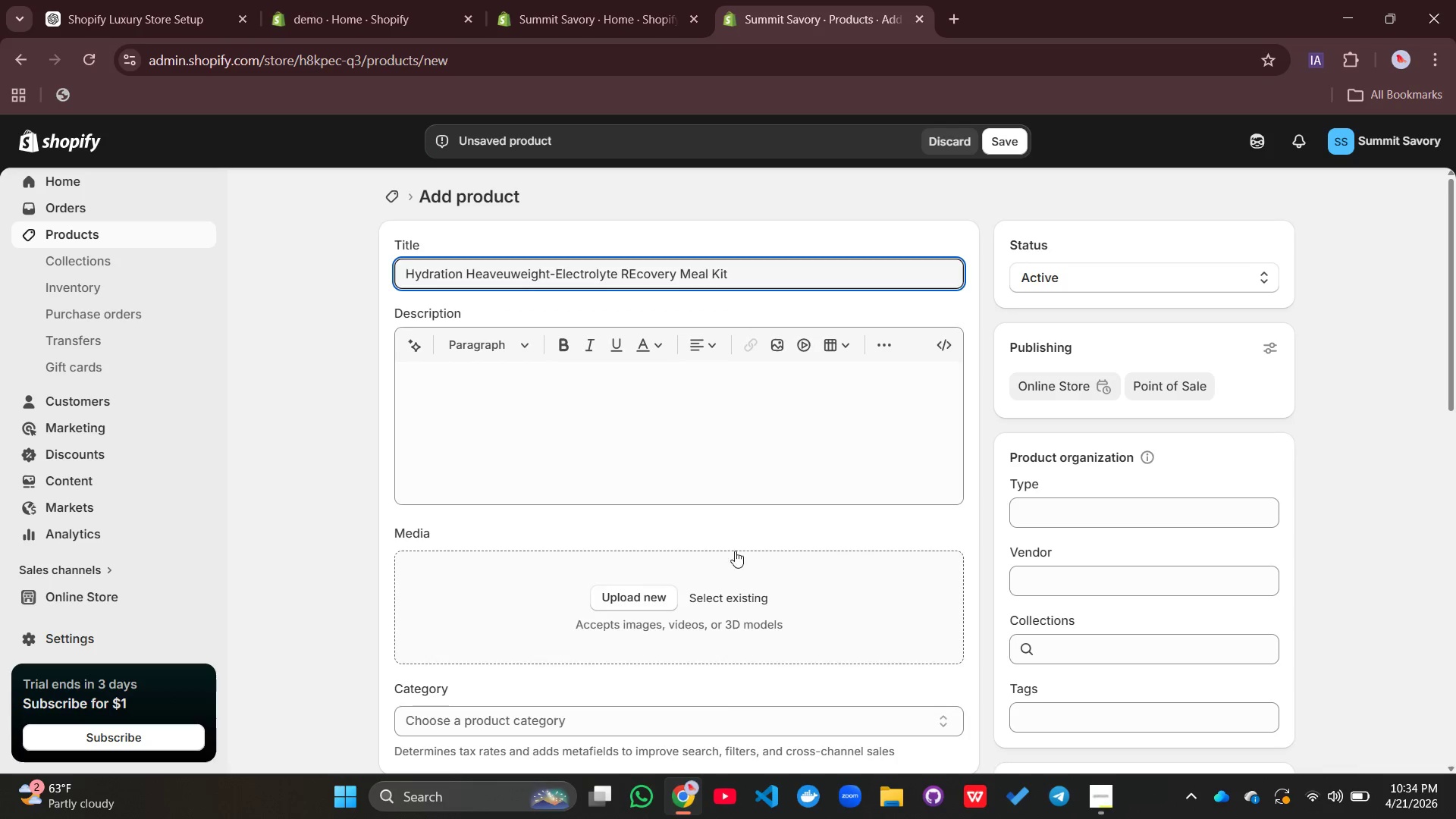 
left_click([639, 269])
 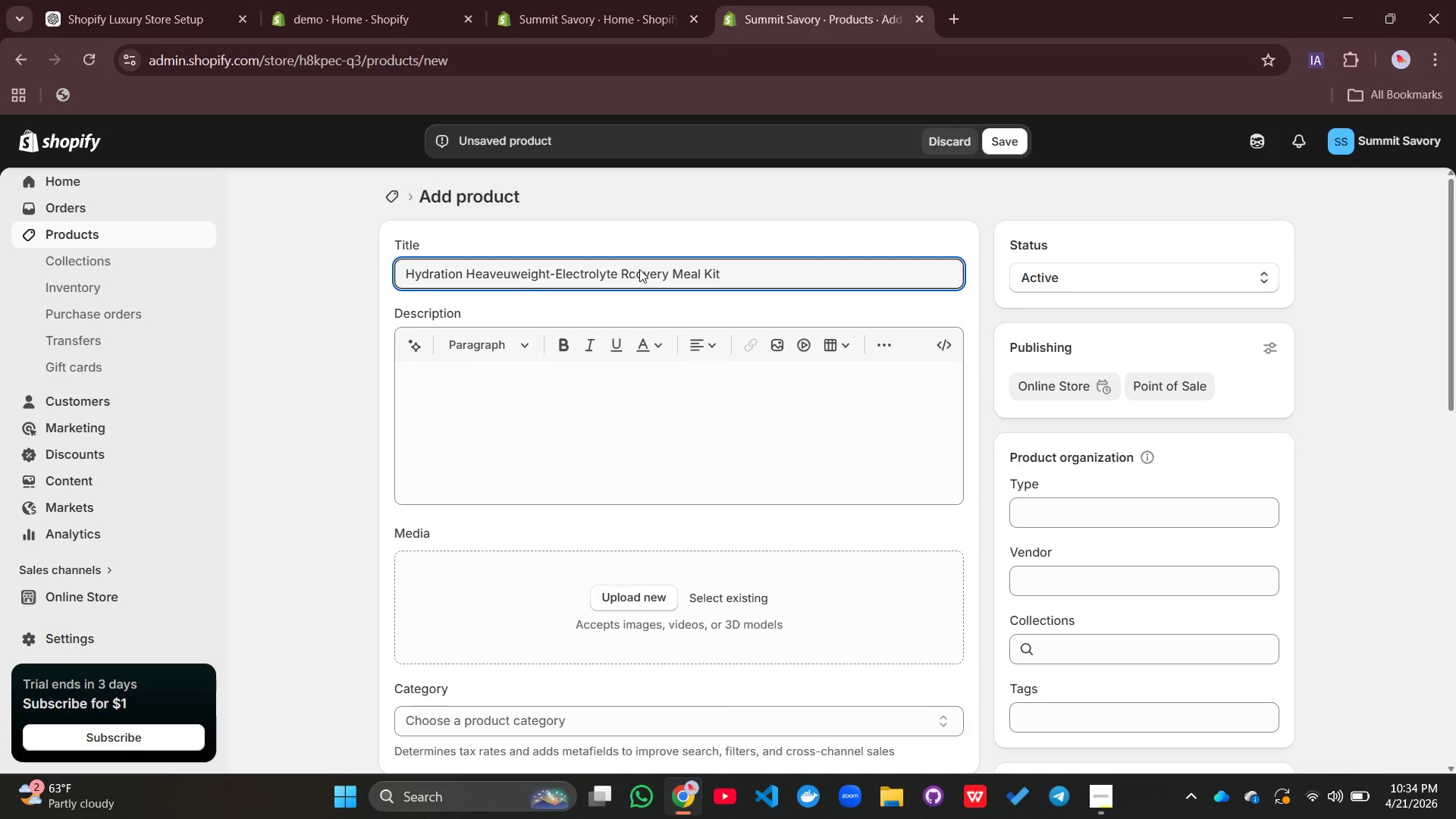 
key(Backspace)
 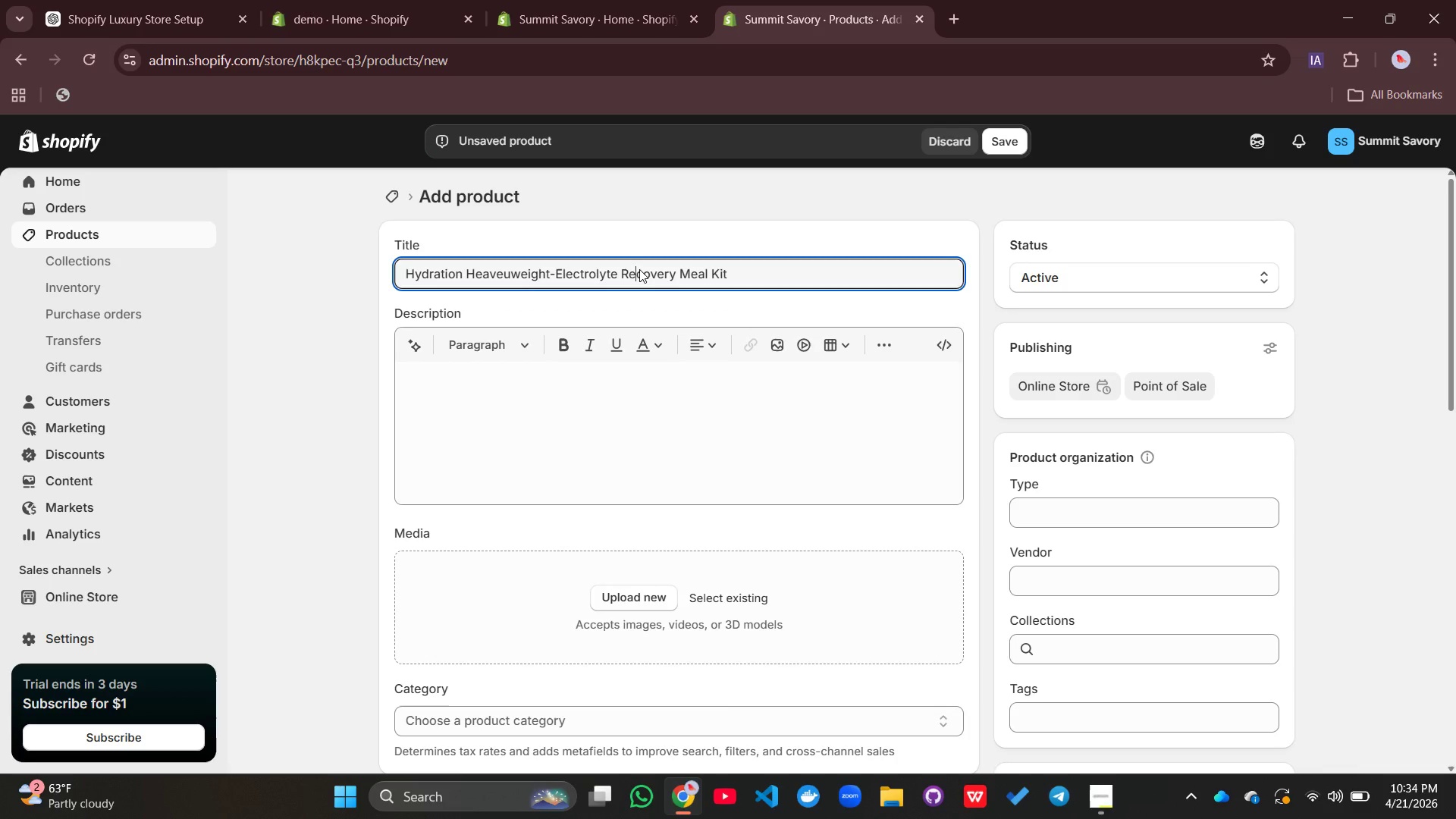 
key(E)
 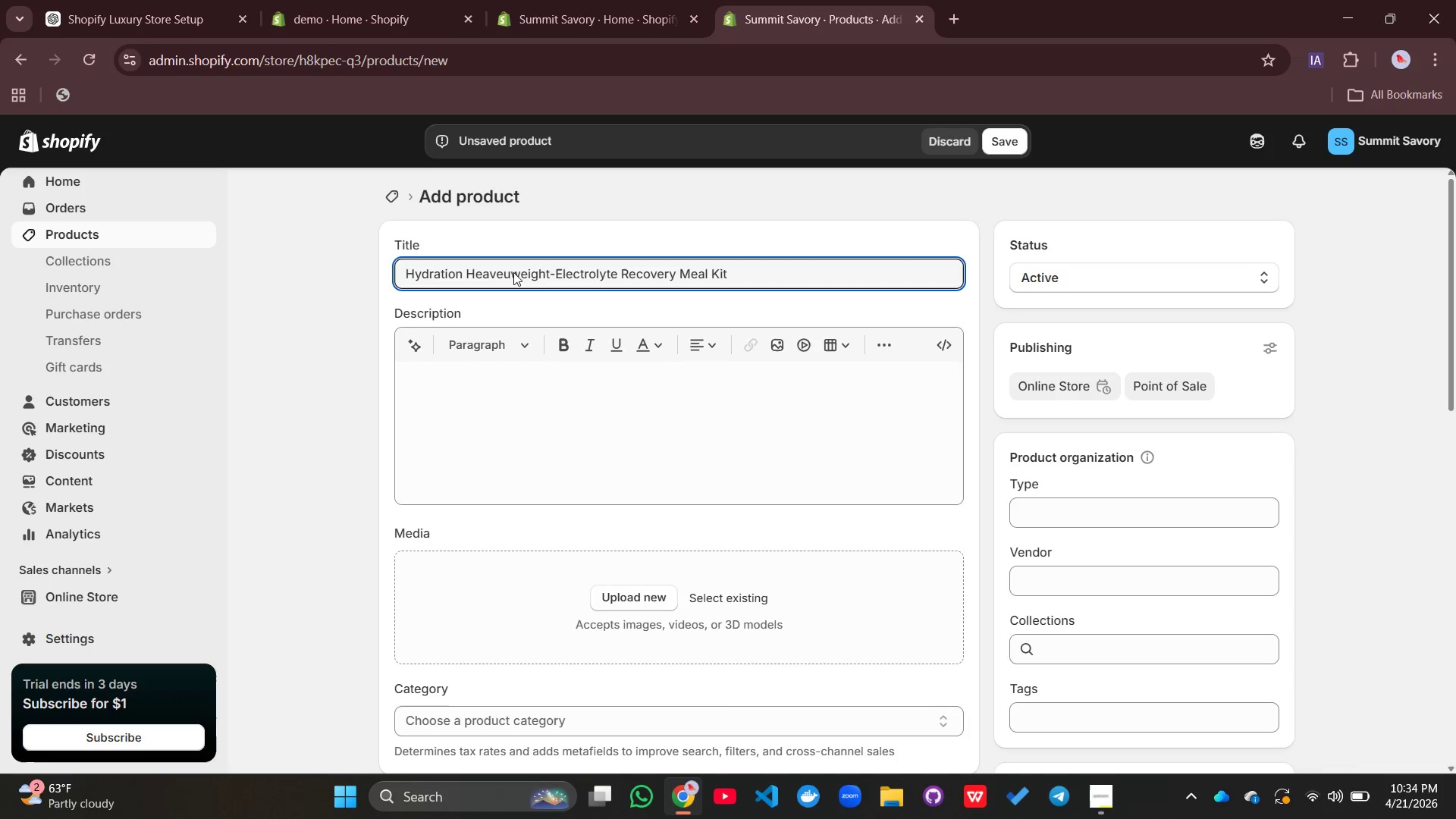 
left_click([513, 271])
 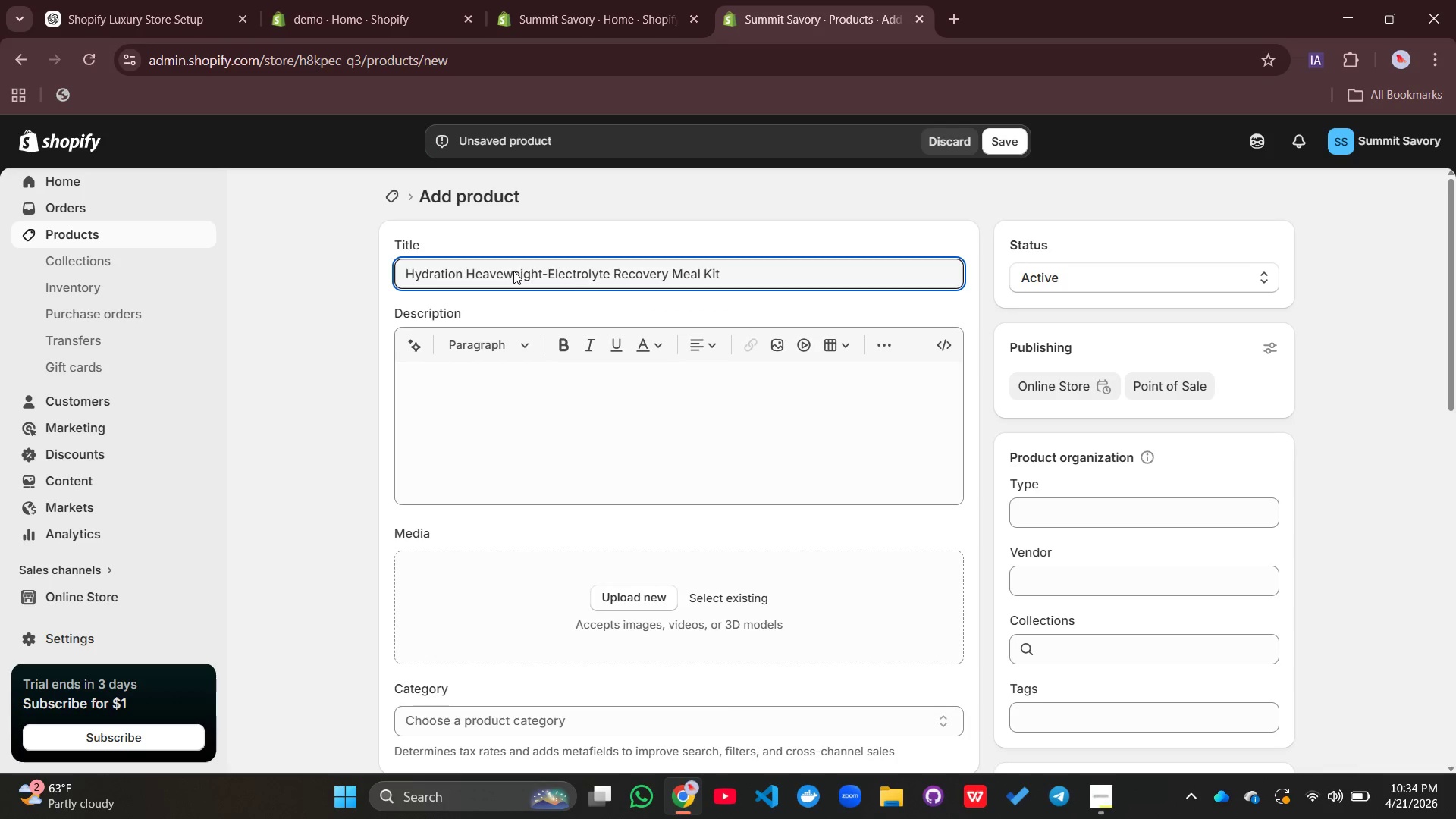 
key(Backspace)
 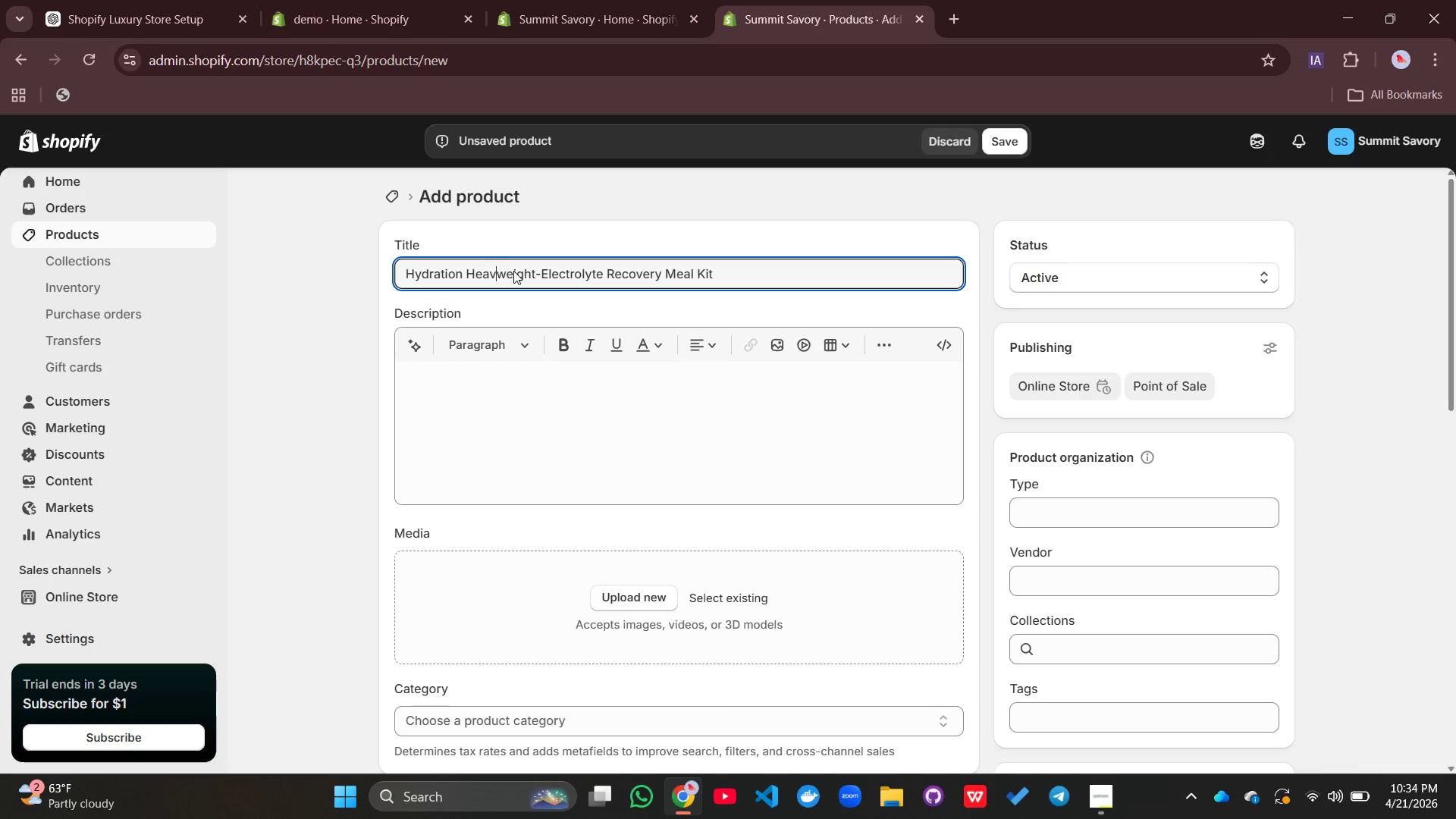 
key(Backspace)
 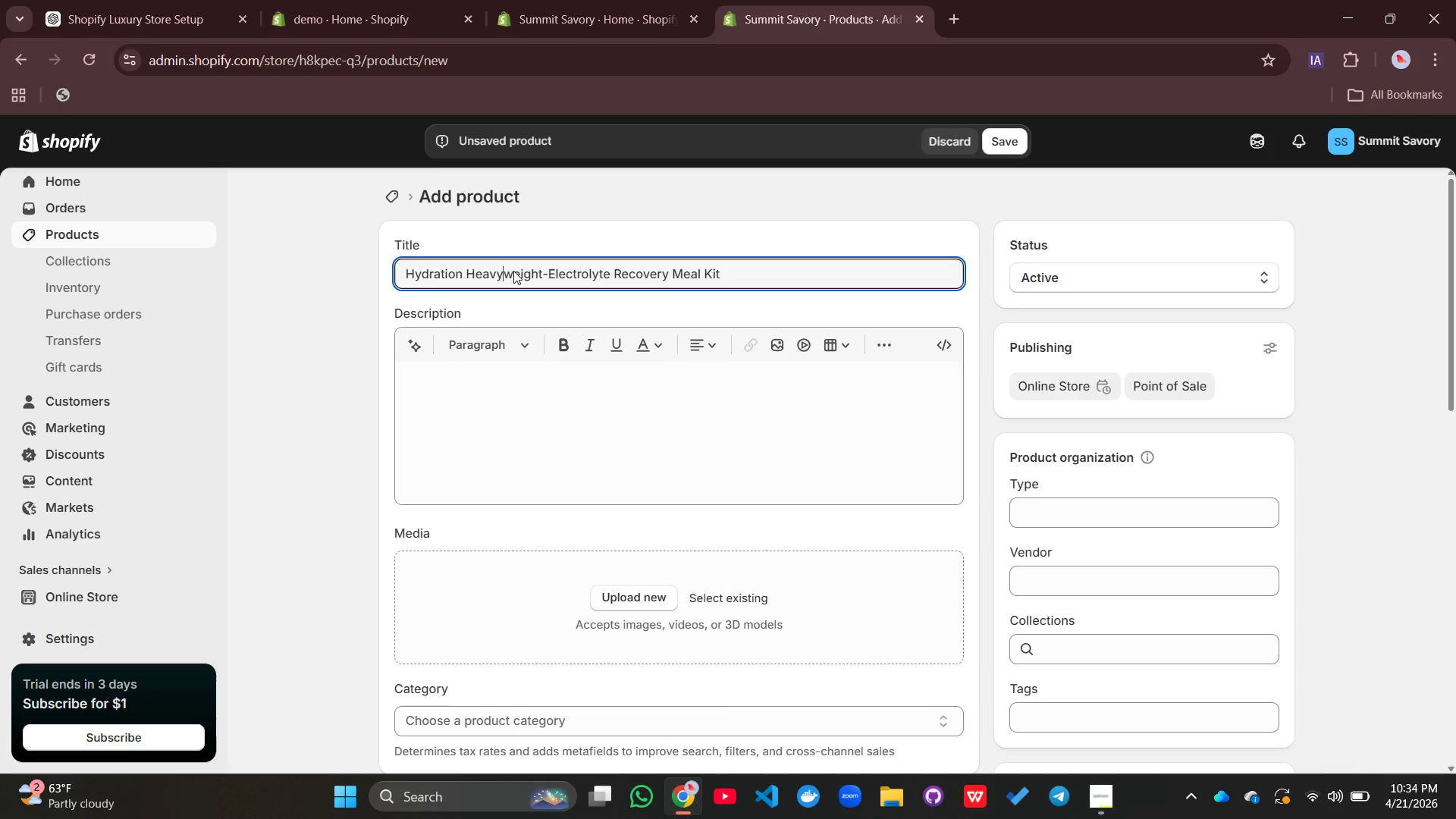 
key(Y)
 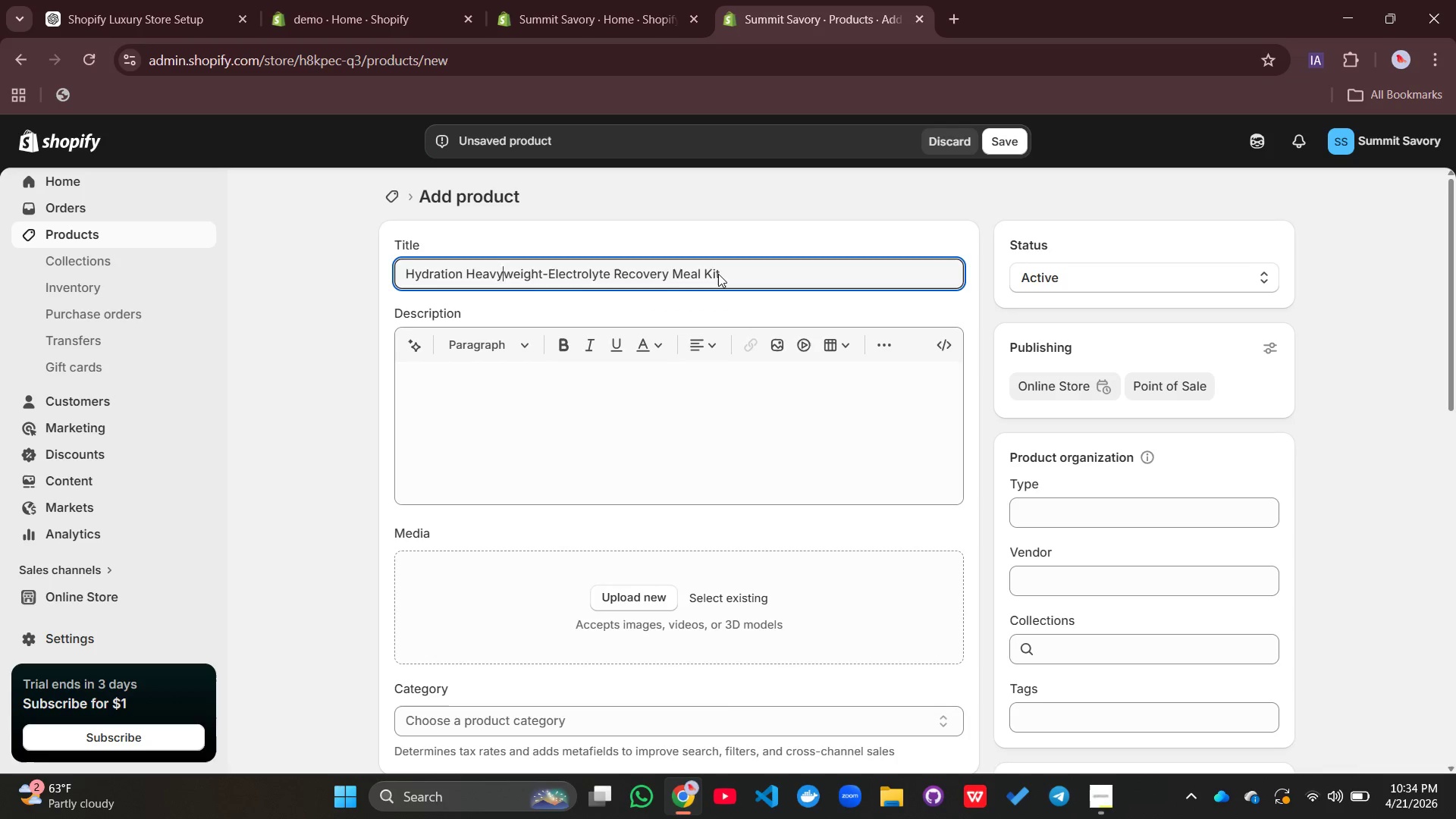 
left_click([718, 274])
 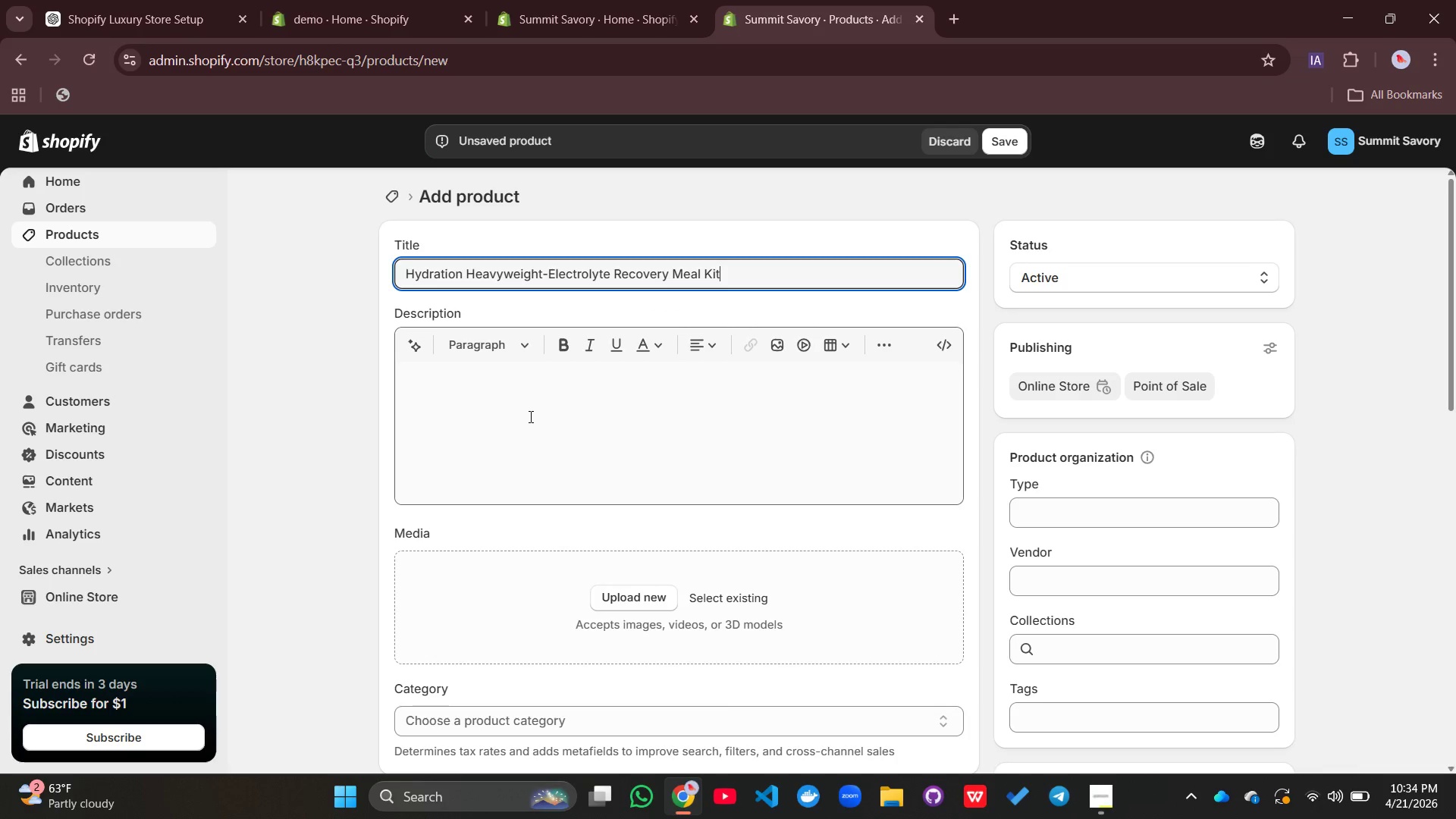 
left_click([529, 416])
 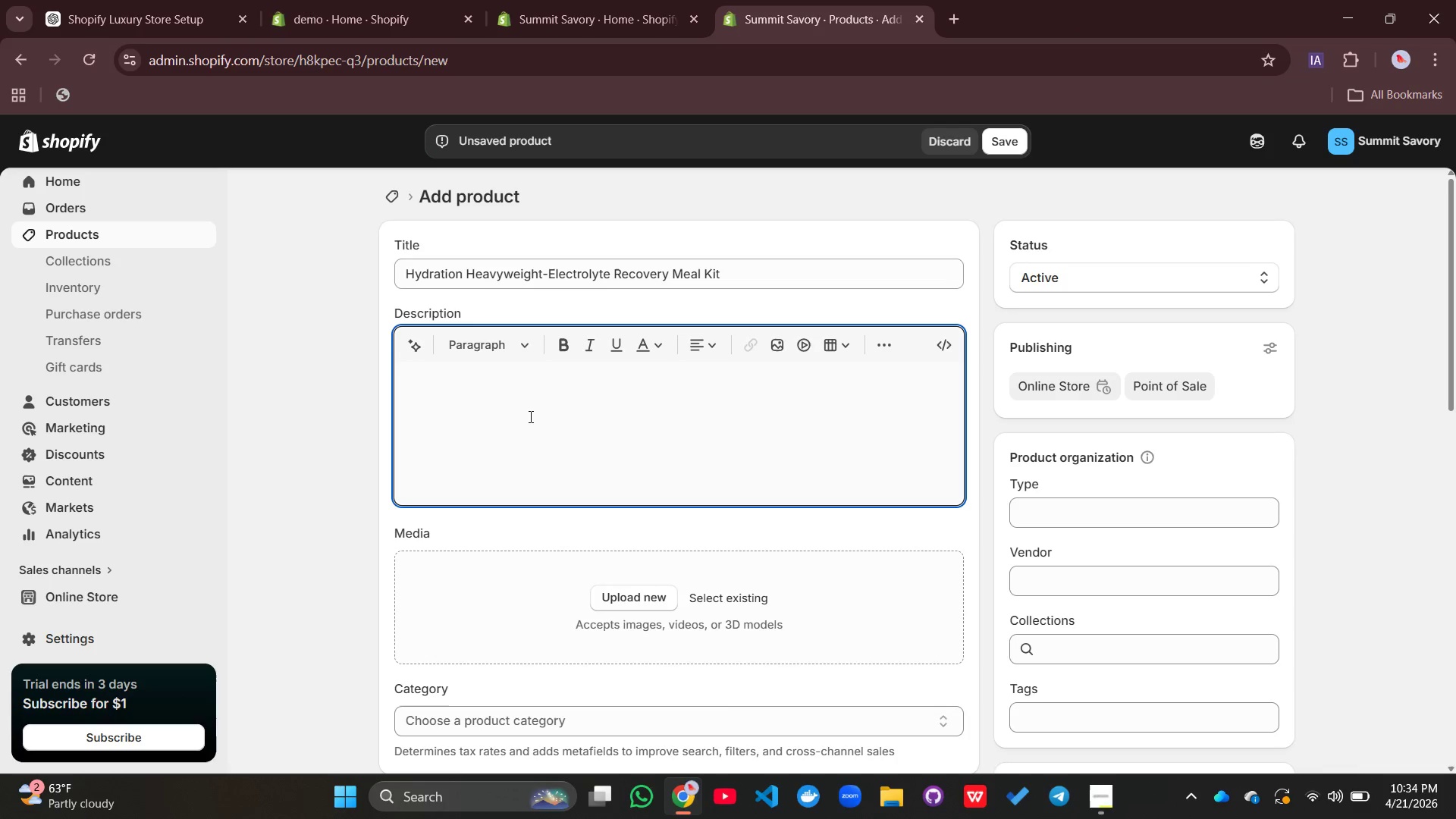 
type(The Hydration Heavyweight Electri)
key(Backspace)
type(olyte Recovery Meal Kit is desgined for )
key(Backspace)
key(Backspace)
key(Backspace)
key(Backspace)
type(to resot)
key(Backspace)
type(re)
key(Backspace)
key(Backspace)
key(Backspace)
type(tore )
 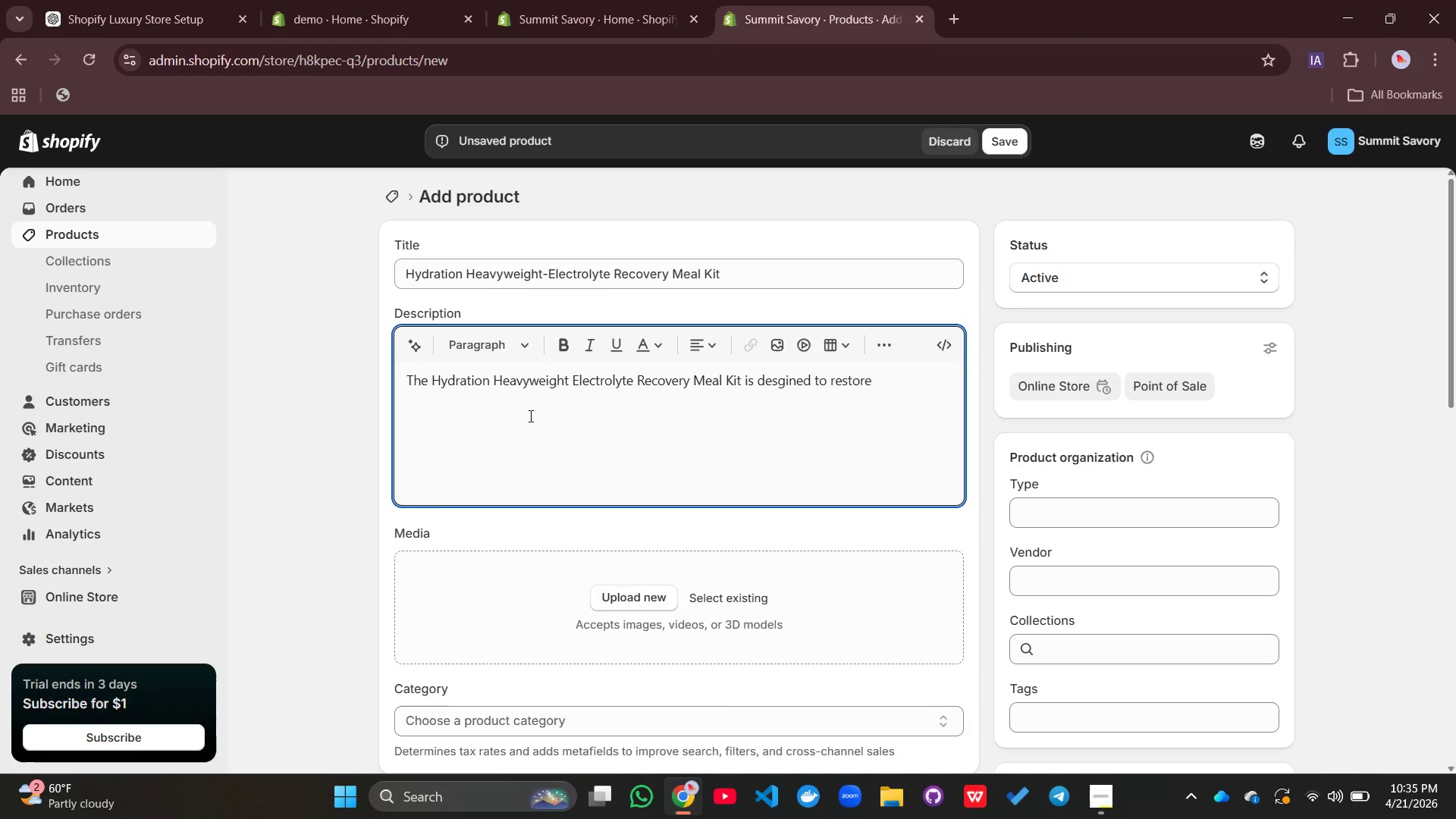 
type(hydration bl)
key(Backspace)
type(alance and electrlyte)
key(Backspace)
key(Backspace)
key(Backspace)
key(Backspace)
type(olyte)
 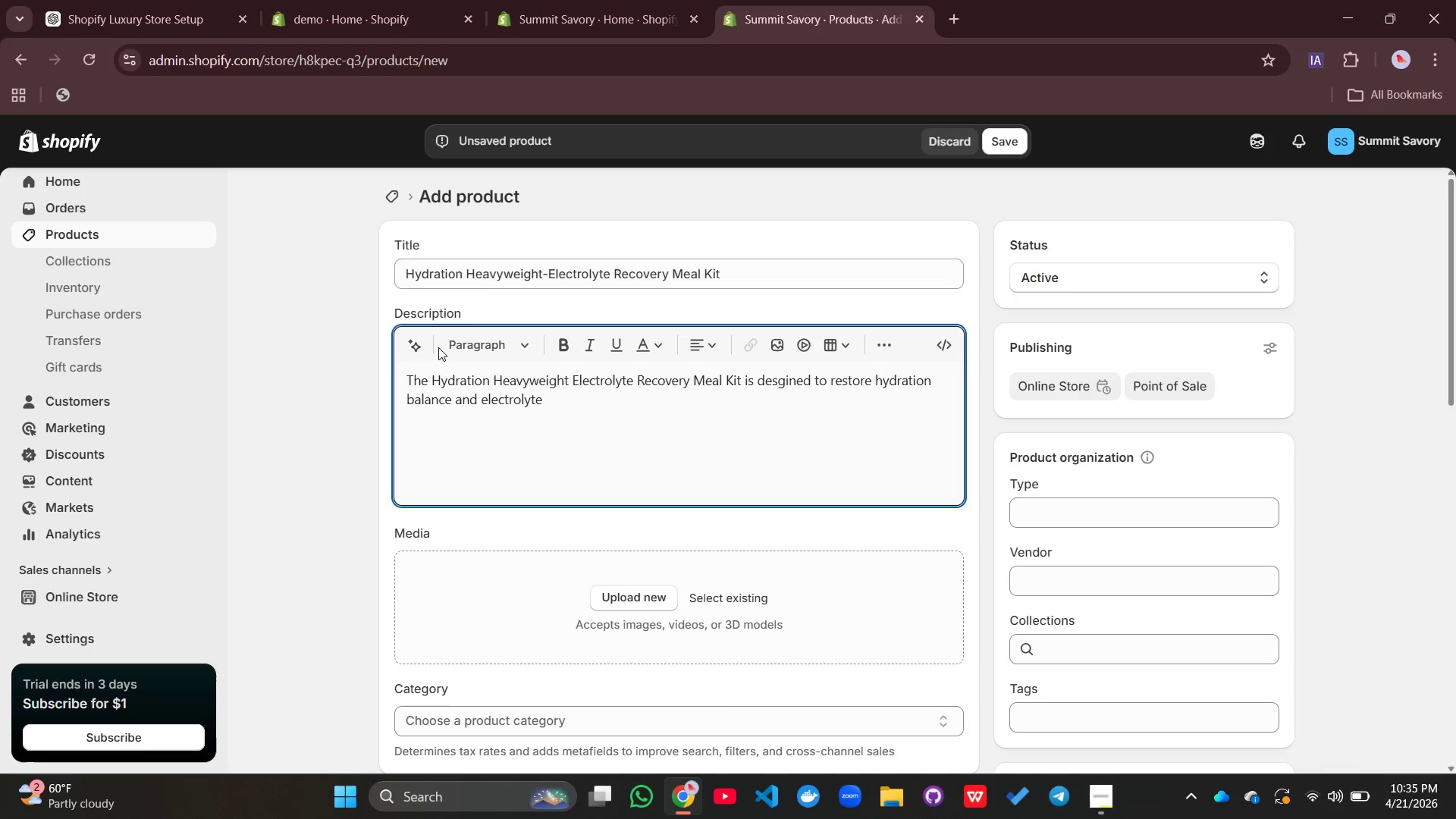 
wait(8.64)
 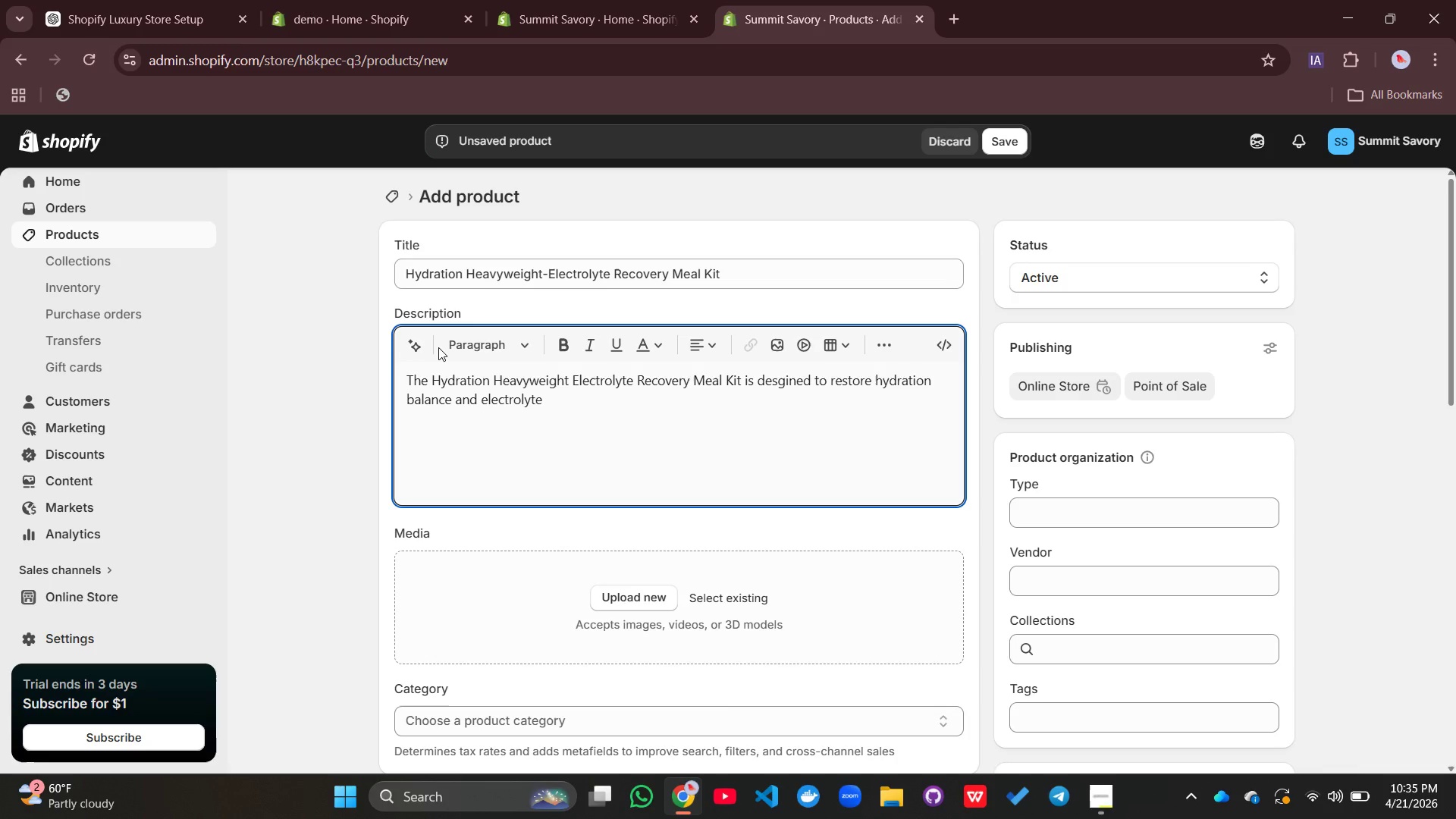 
type( balanv=c)
key(Backspace)
key(Backspace)
key(Backspace)
type(ce and elect)
 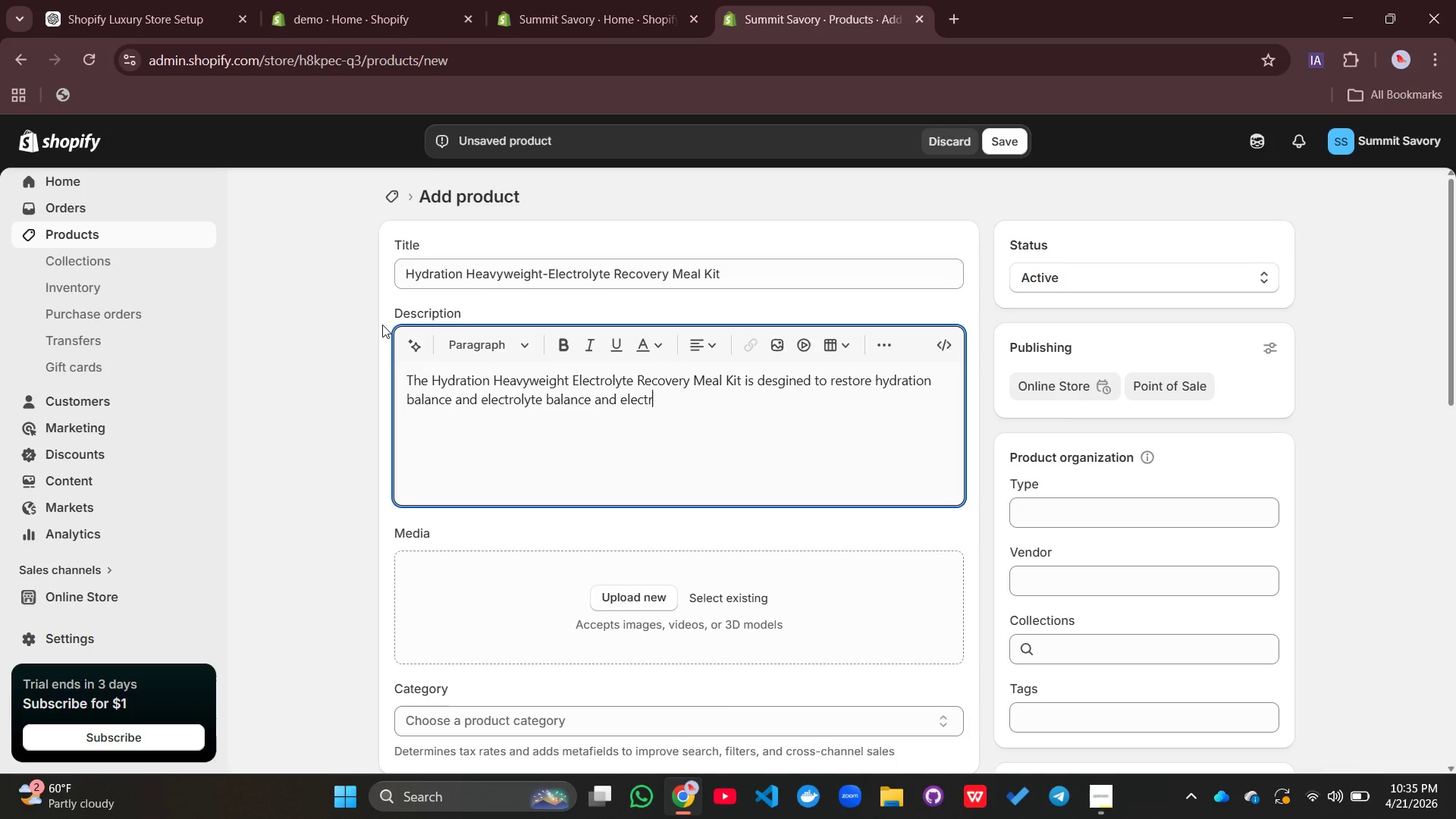 
type(ru)
key(Backspace)
type(olyte)
 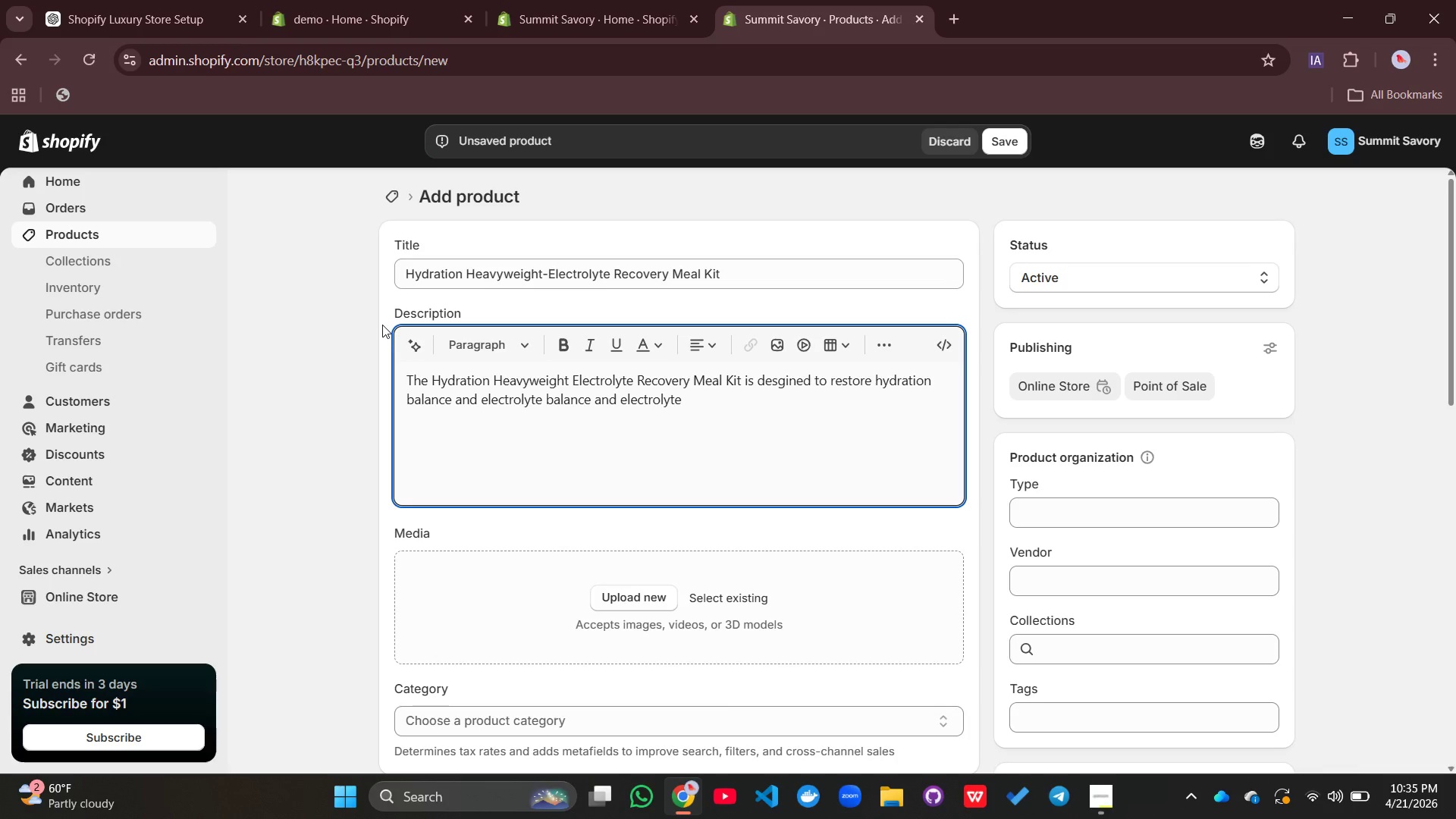 
type( stability for indivisuals)
key(Backspace)
key(Backspace)
key(Backspace)
key(Backspace)
key(Backspace)
type(duals )
 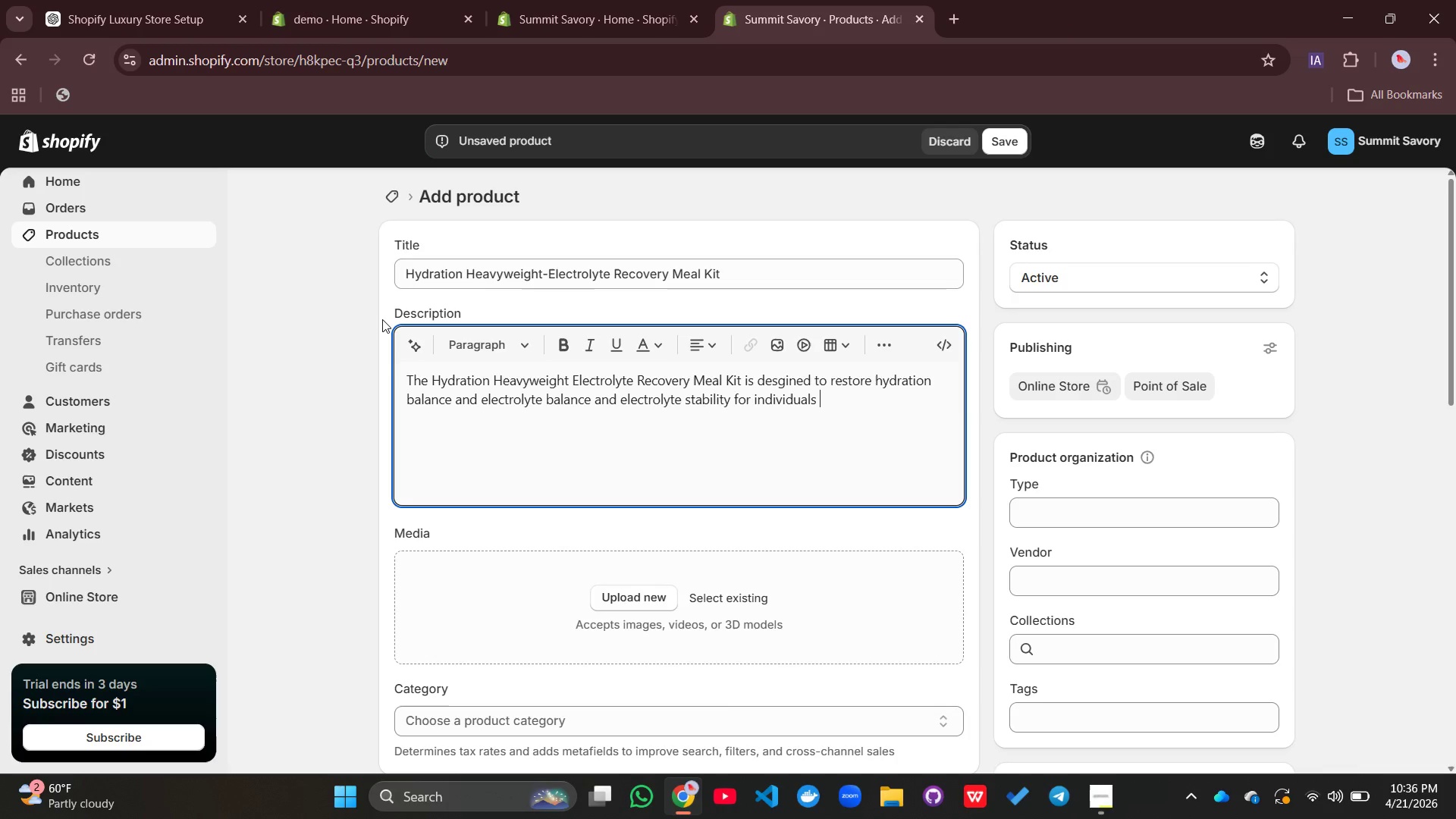 
type(exposed to high-altitude enviroments. at)
key(Backspace)
key(Backspace)
type(At elevated atitude, the body expreience)
key(Backspace)
key(Backspace)
key(Backspace)
key(Backspace)
key(Backspace)
key(Backspace)
 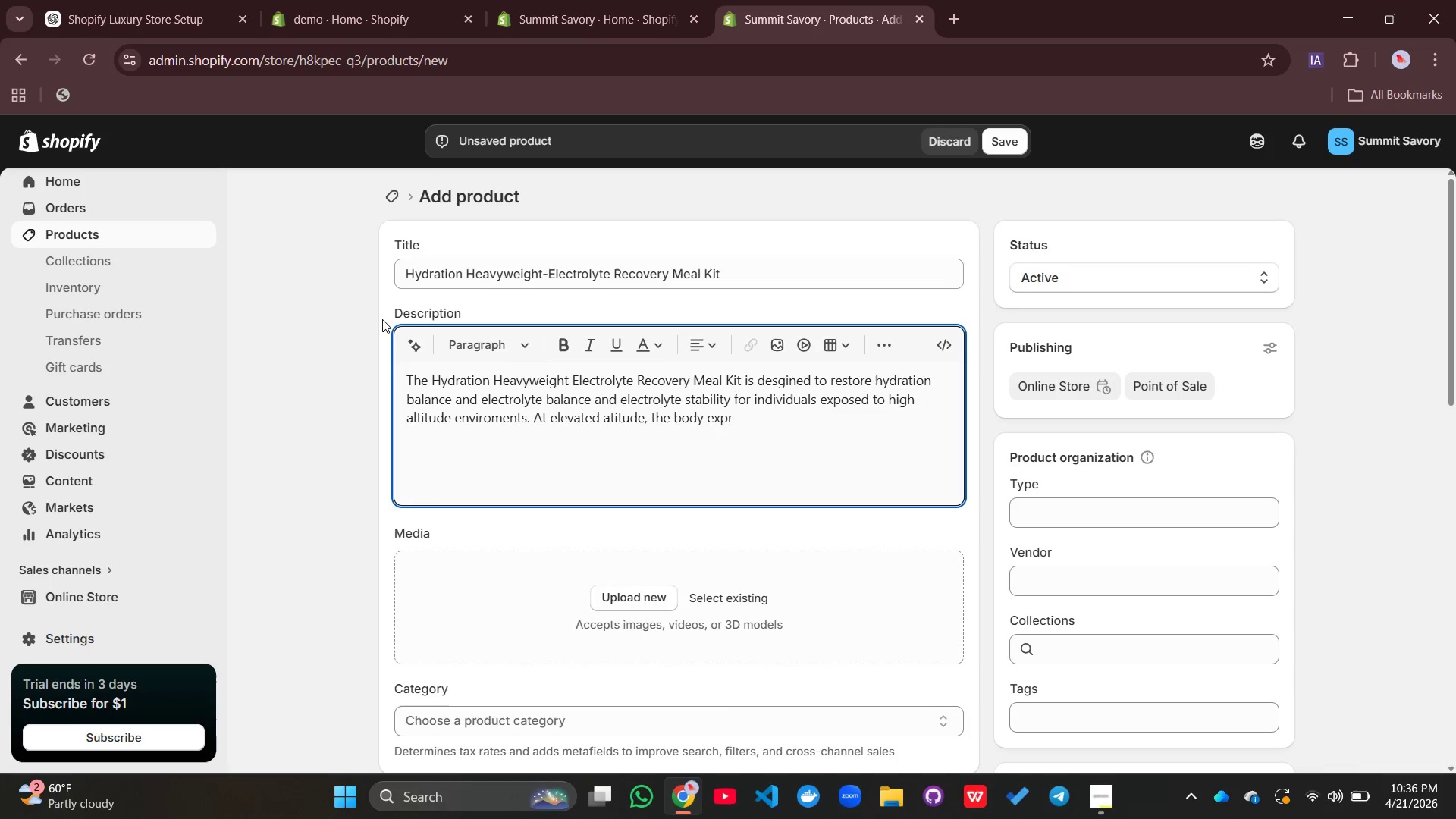 
key(Backspace)
type(eriences increse)
key(Backspace)
key(Backspace)
type(ased )
 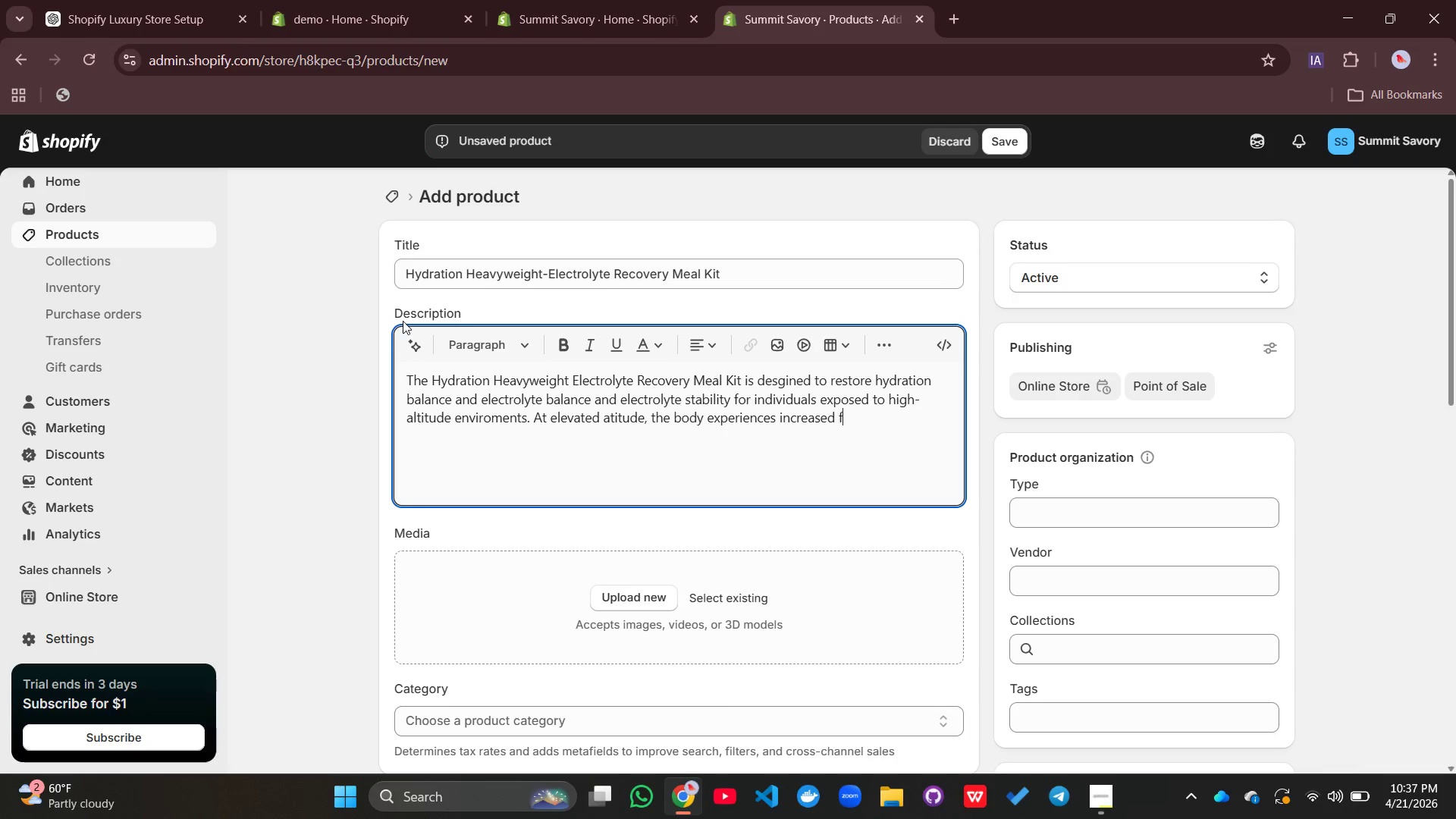 
type(fluid loss due to lowe)
 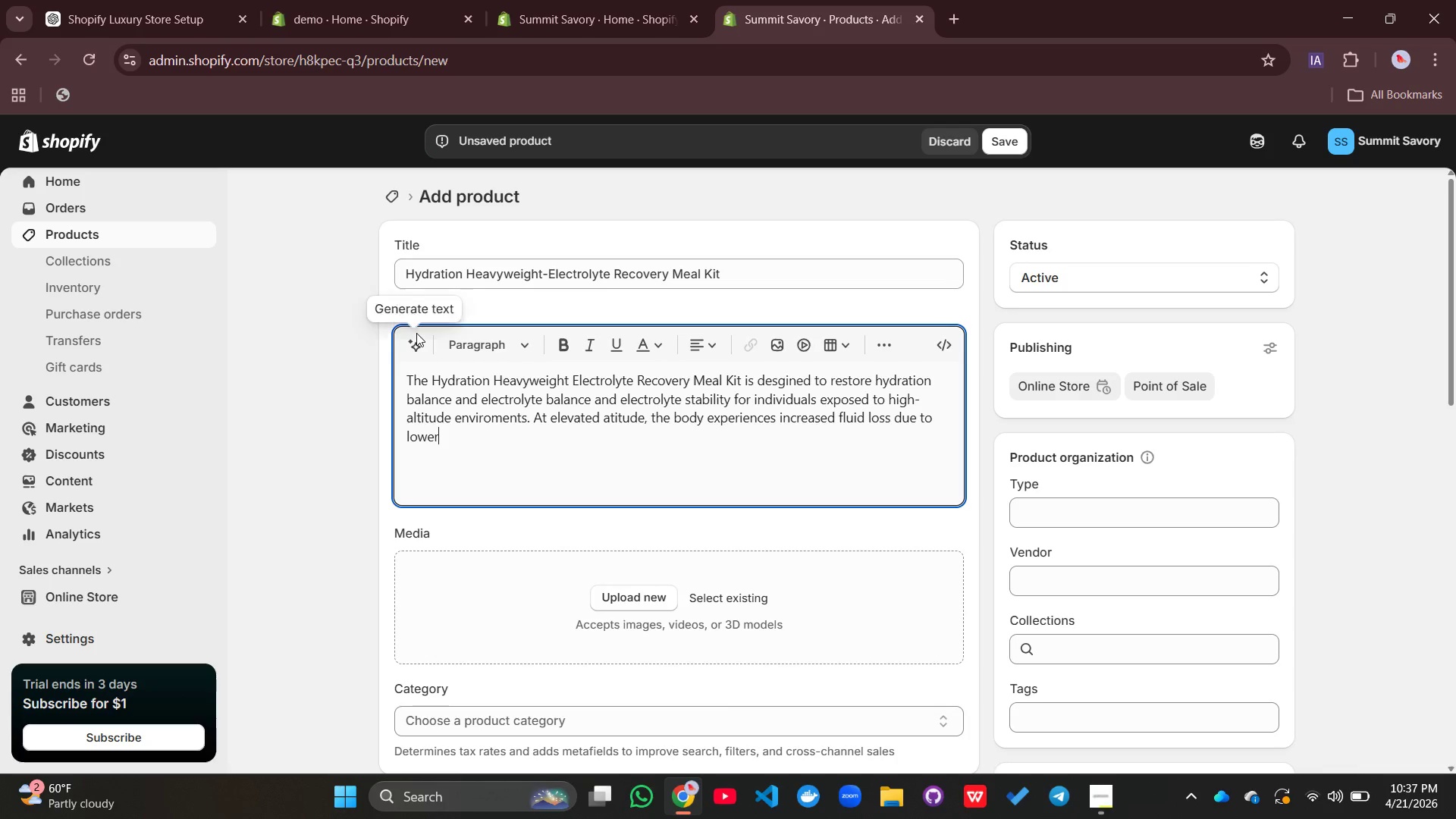 
type(r humidi)
 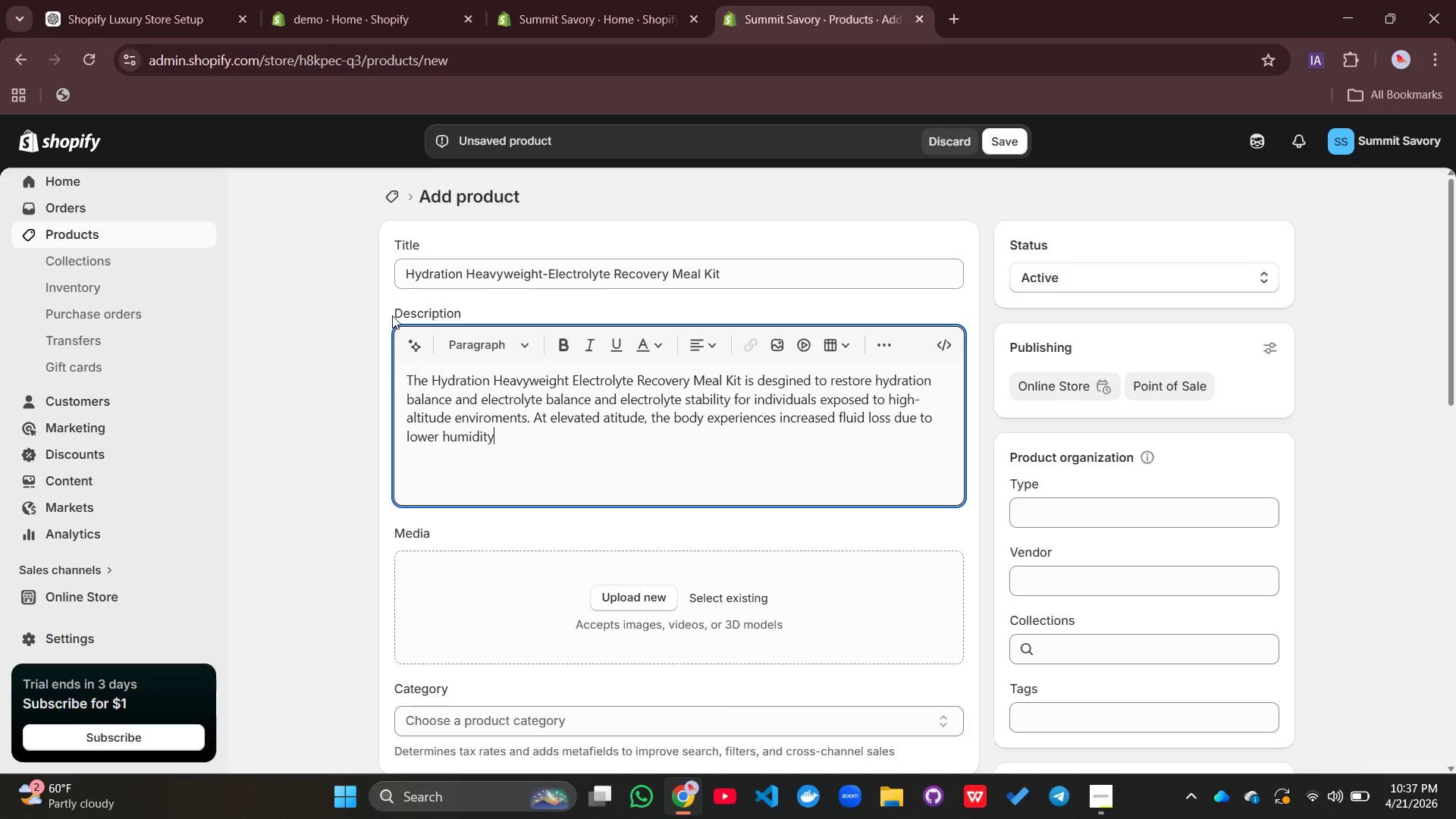 
type(ty)
 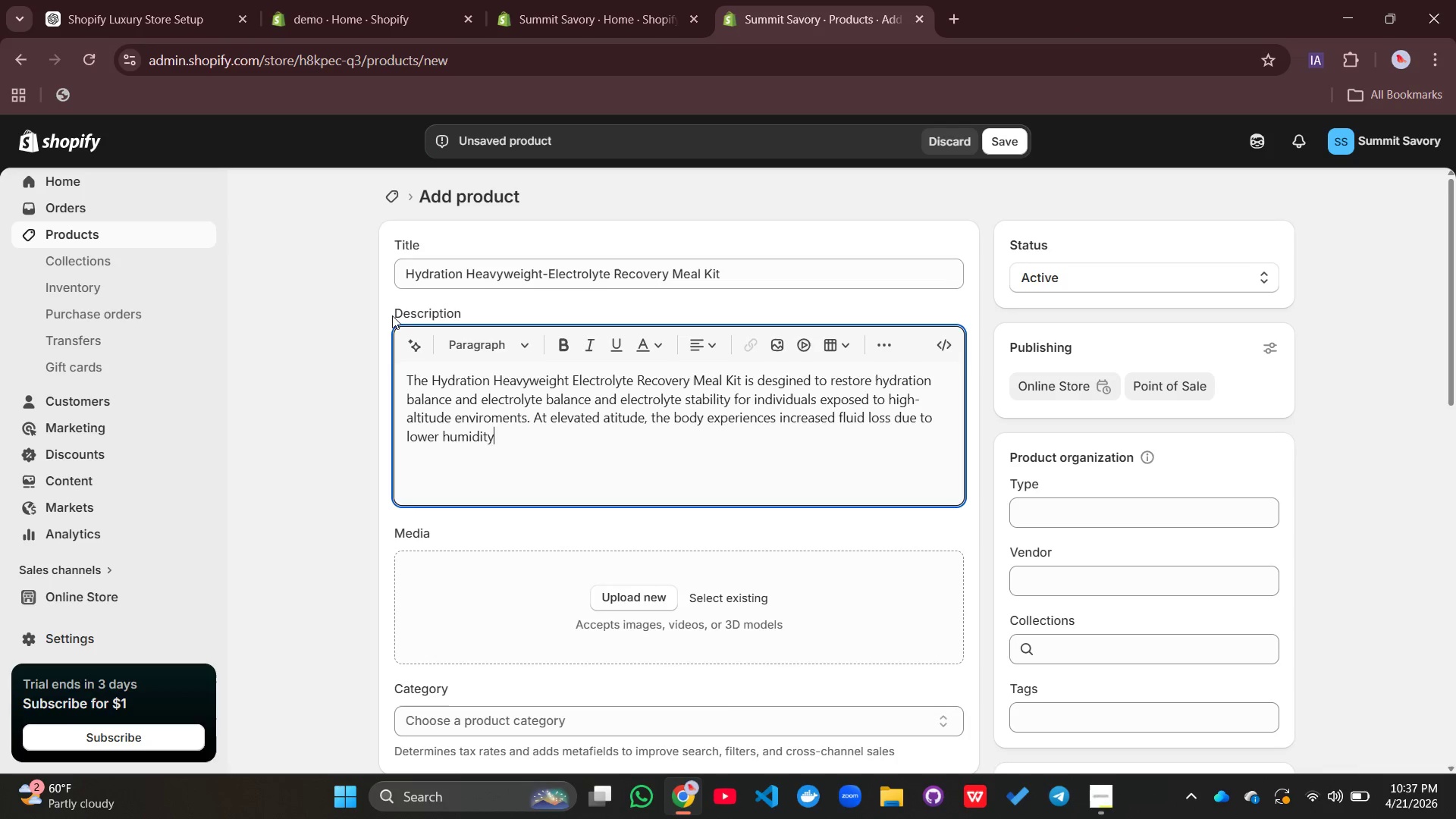 
left_click([392, 315])
 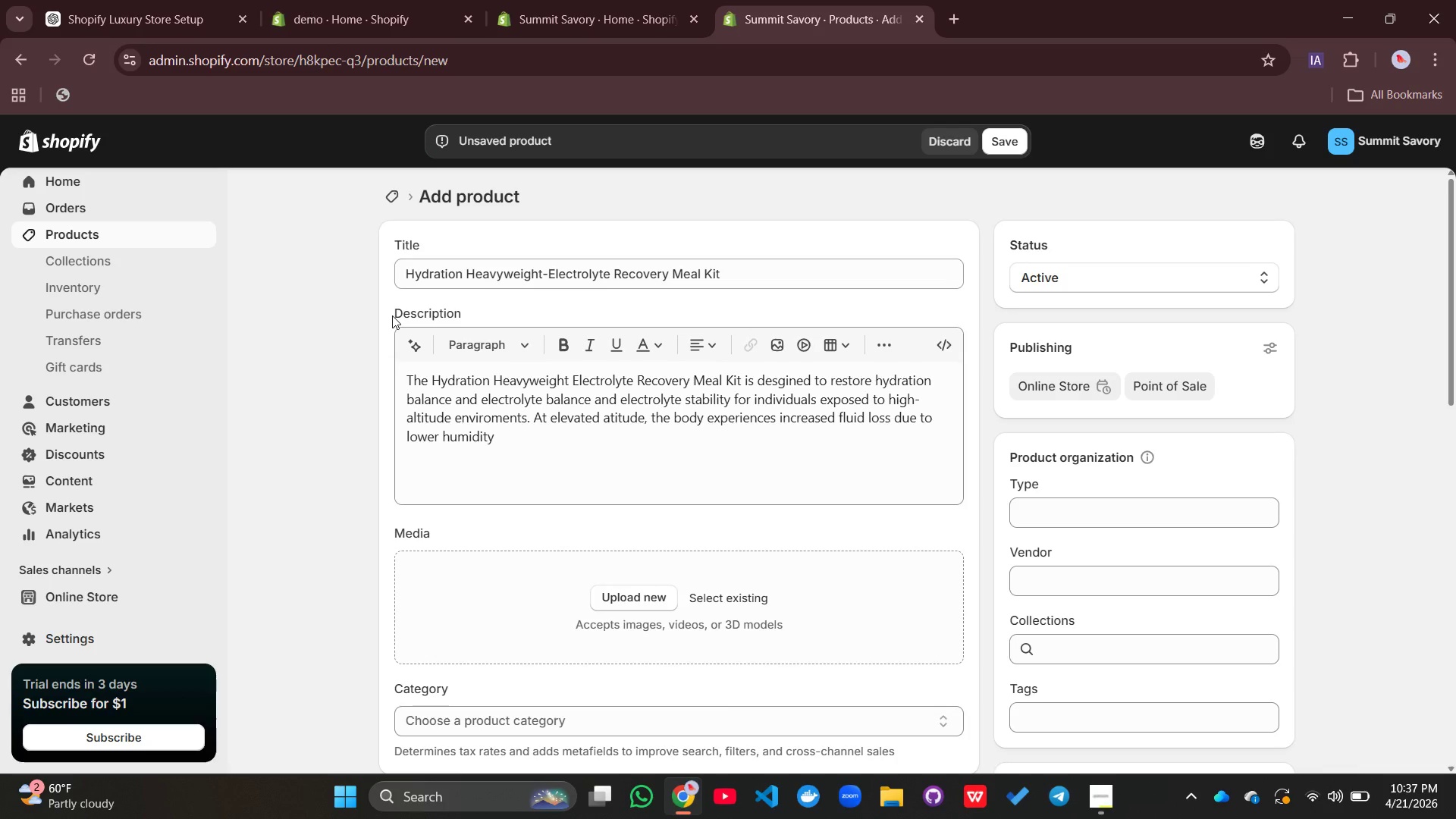 
type( and )
 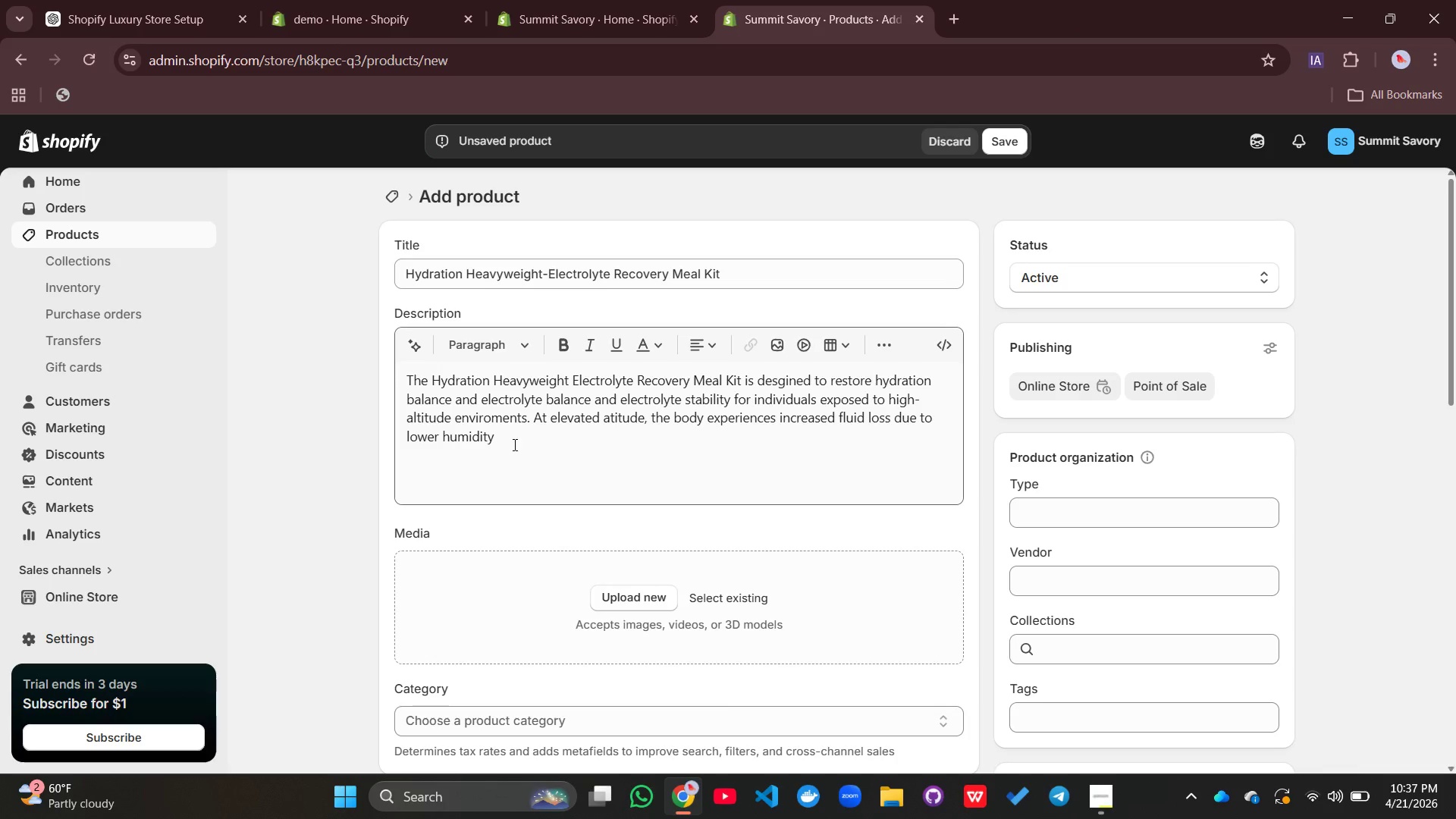 
left_click([513, 444])
 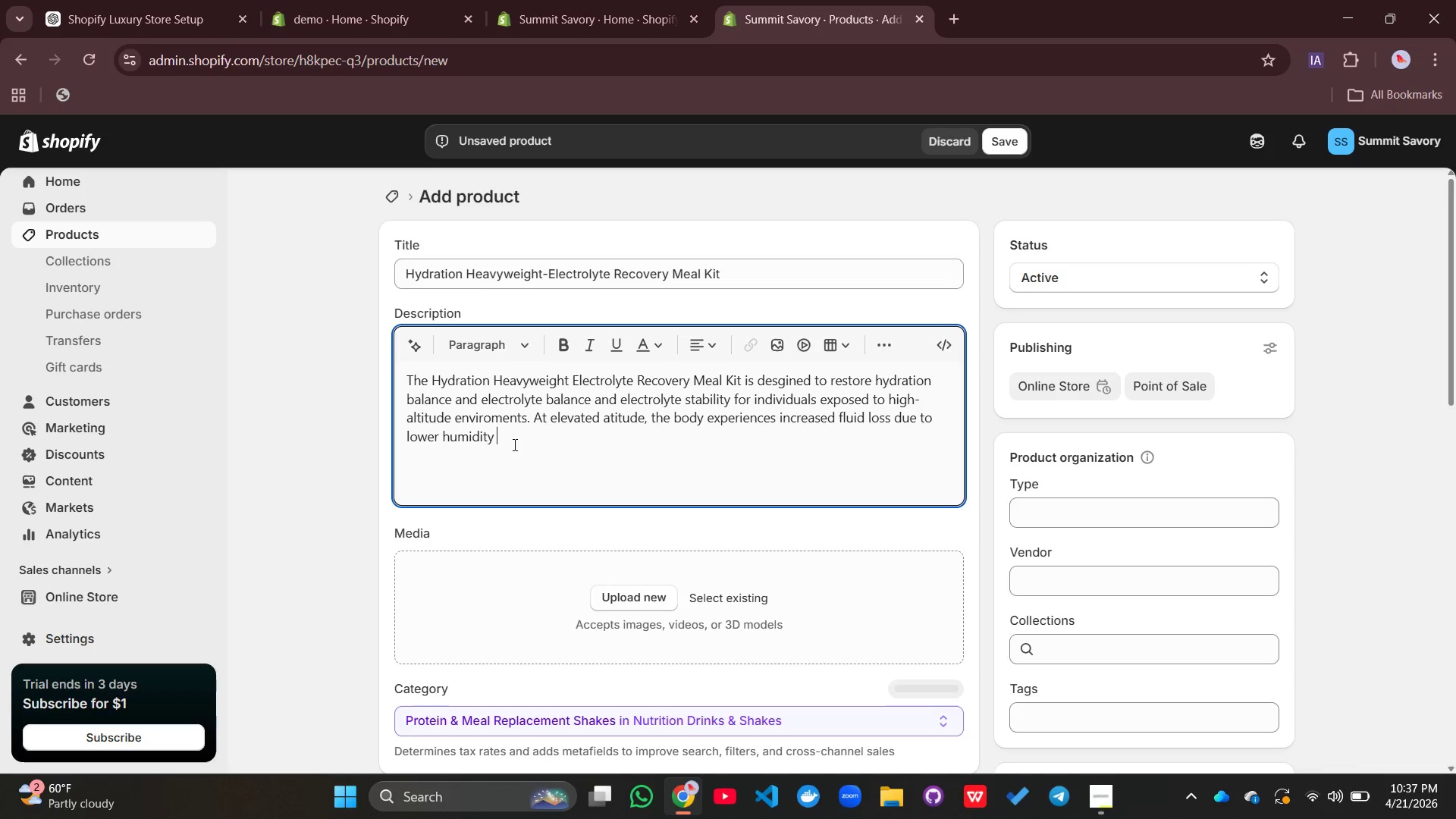 
type( and accelerated respiration, making hydration)
 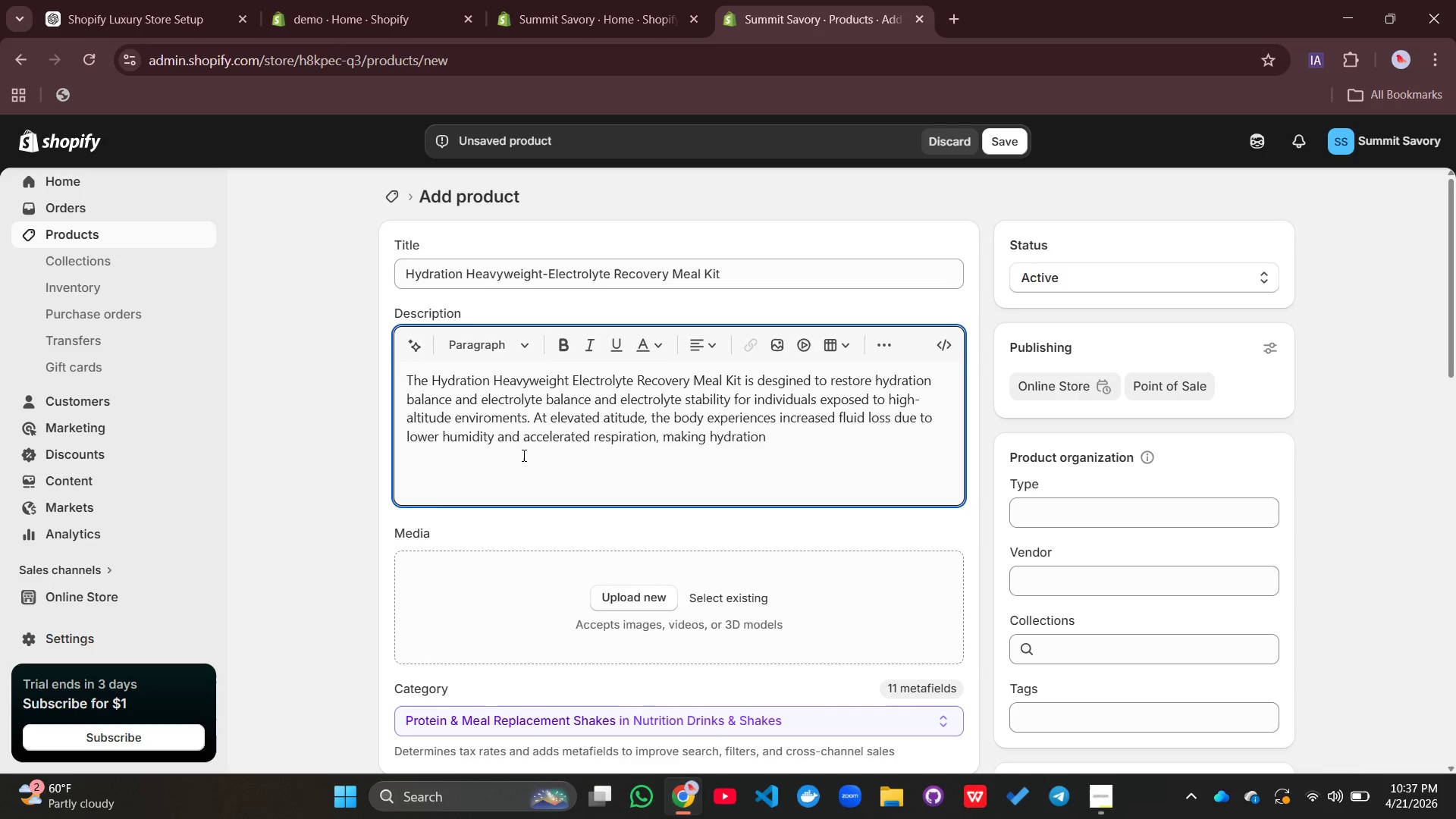 
type( management essential for performance)
 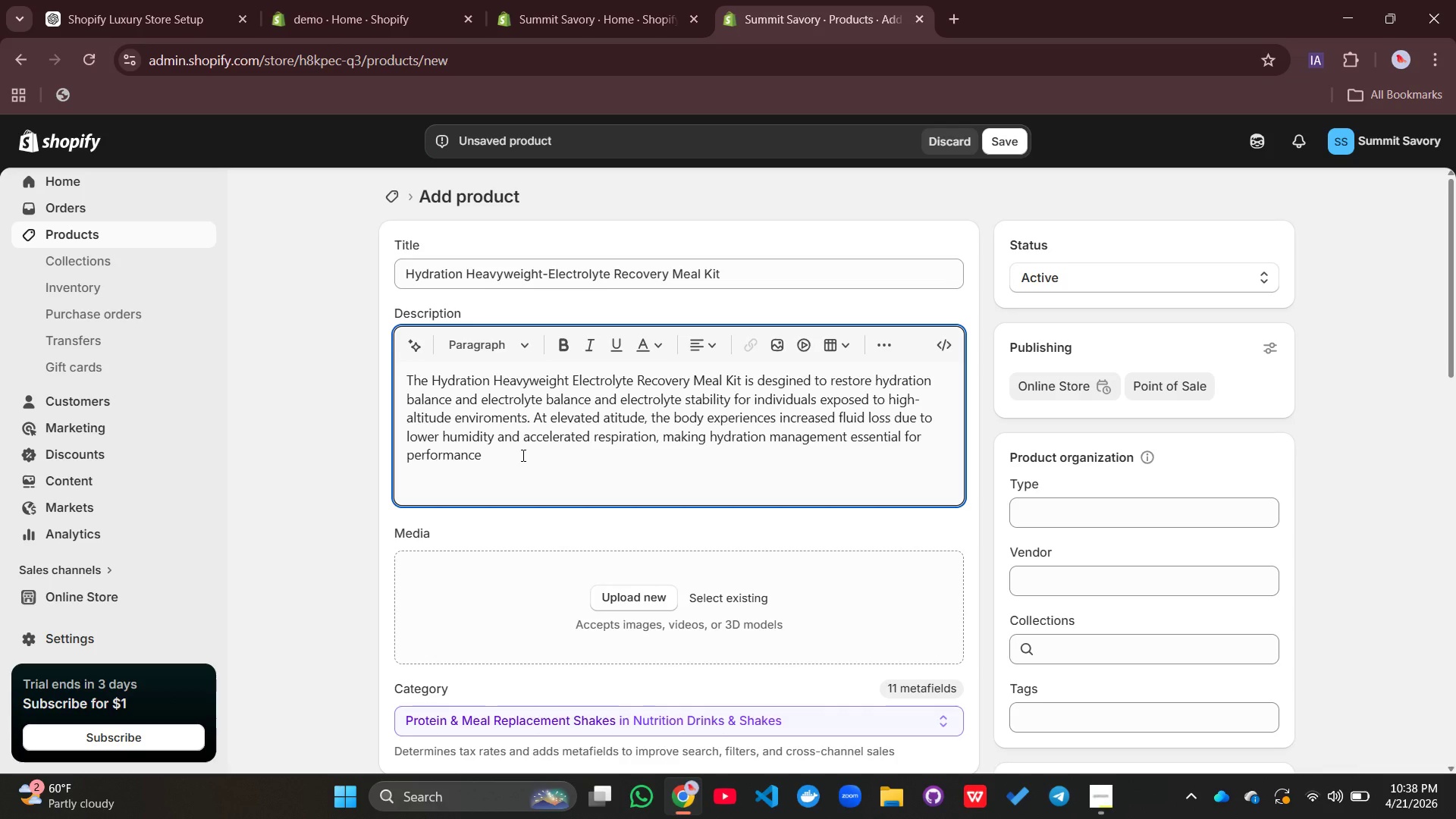 
type( and well-being.)
 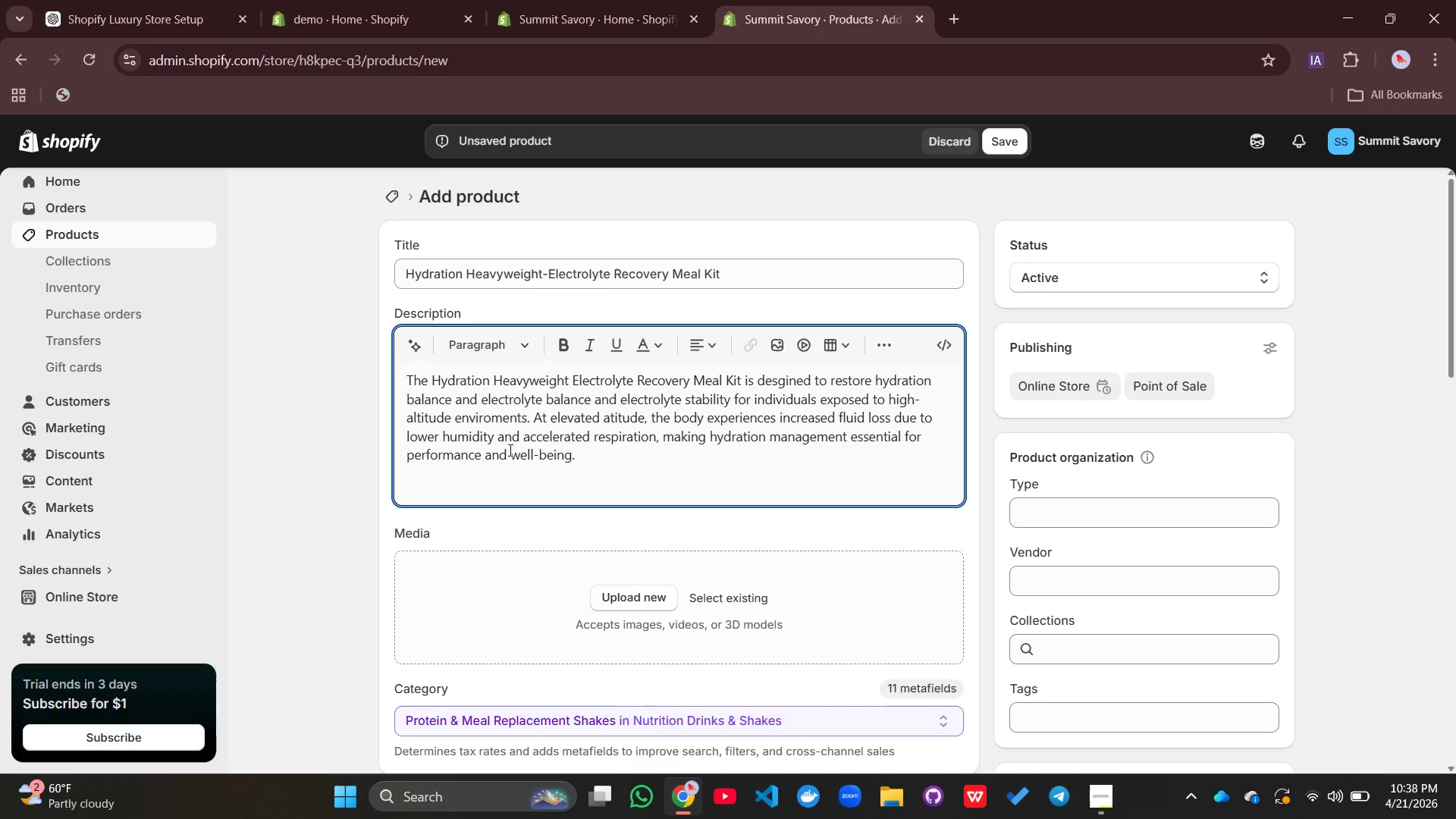 
key(Enter)
 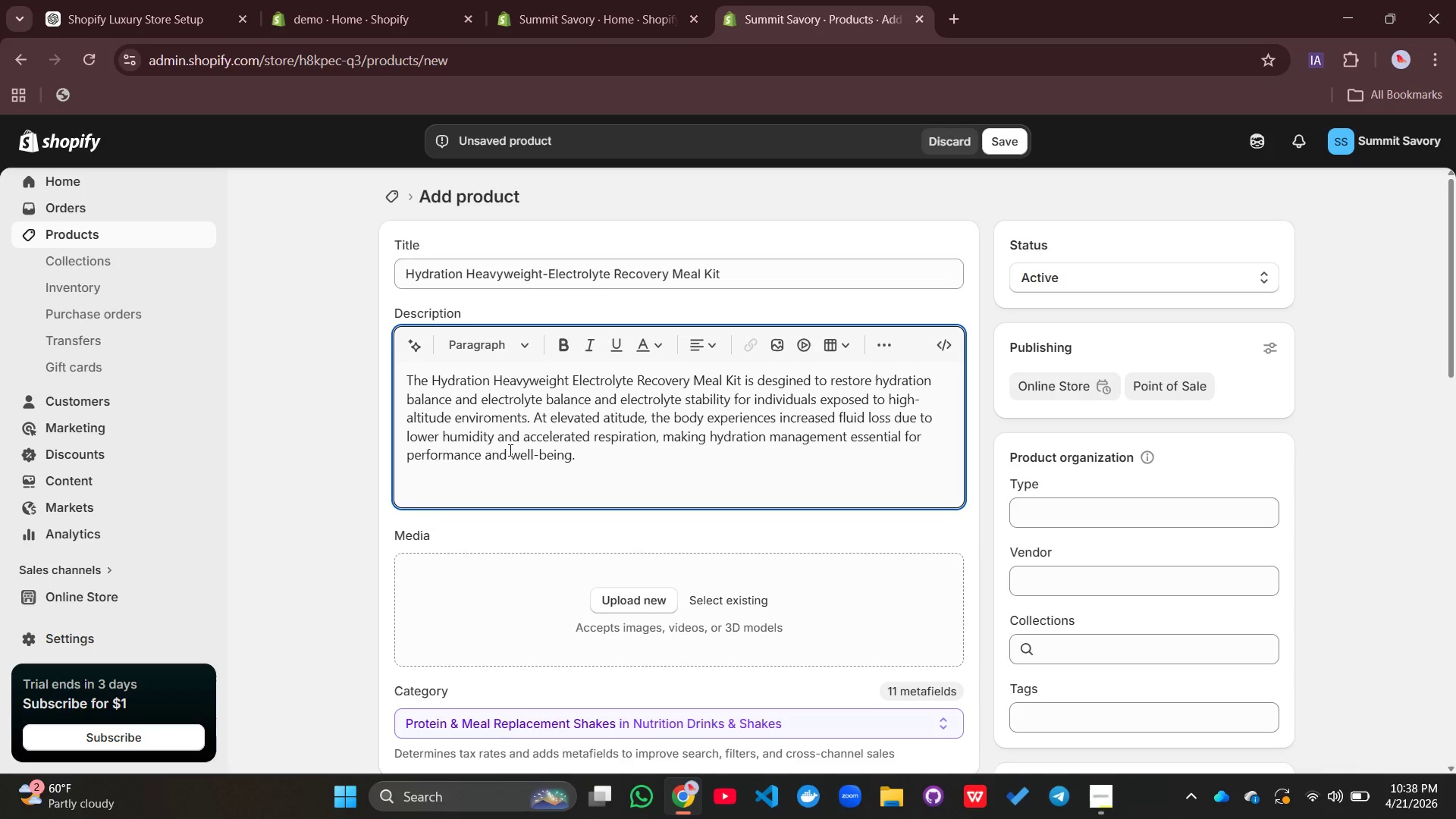 
type(This meal ji)
key(Backspace)
type(=)
key(Backspace)
key(Backspace)
type(kit delivers targeted high altitude nutrition through monire)
key(Backspace)
key(Backspace)
key(Backspace)
key(Backspace)
key(Backspace)
type(ineral-rich foods and electrolytr-supporting ingredients that help the body recover from dehyf)
key(Backspace)
type(dration and fatigue. It is designed to improve energy levels, enhance end)
 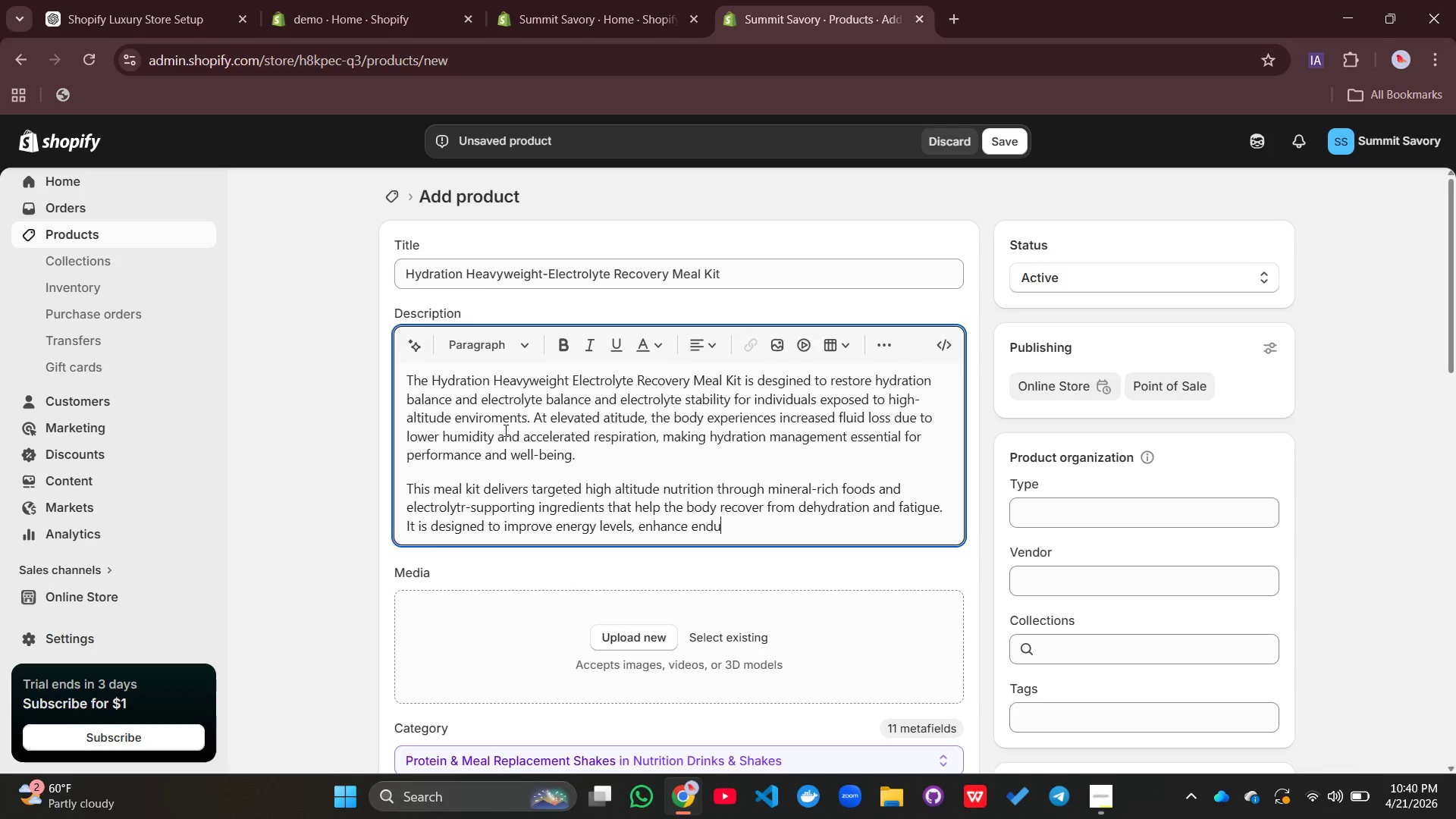 
type(urance, and support s=fster)
key(Backspace)
key(Backspace)
key(Backspace)
key(Backspace)
key(Backspace)
key(Backspace)
key(Backspace)
type(fasster)
key(Backspace)
key(Backspace)
key(Backspace)
key(Backspace)
type(ter acclima)
 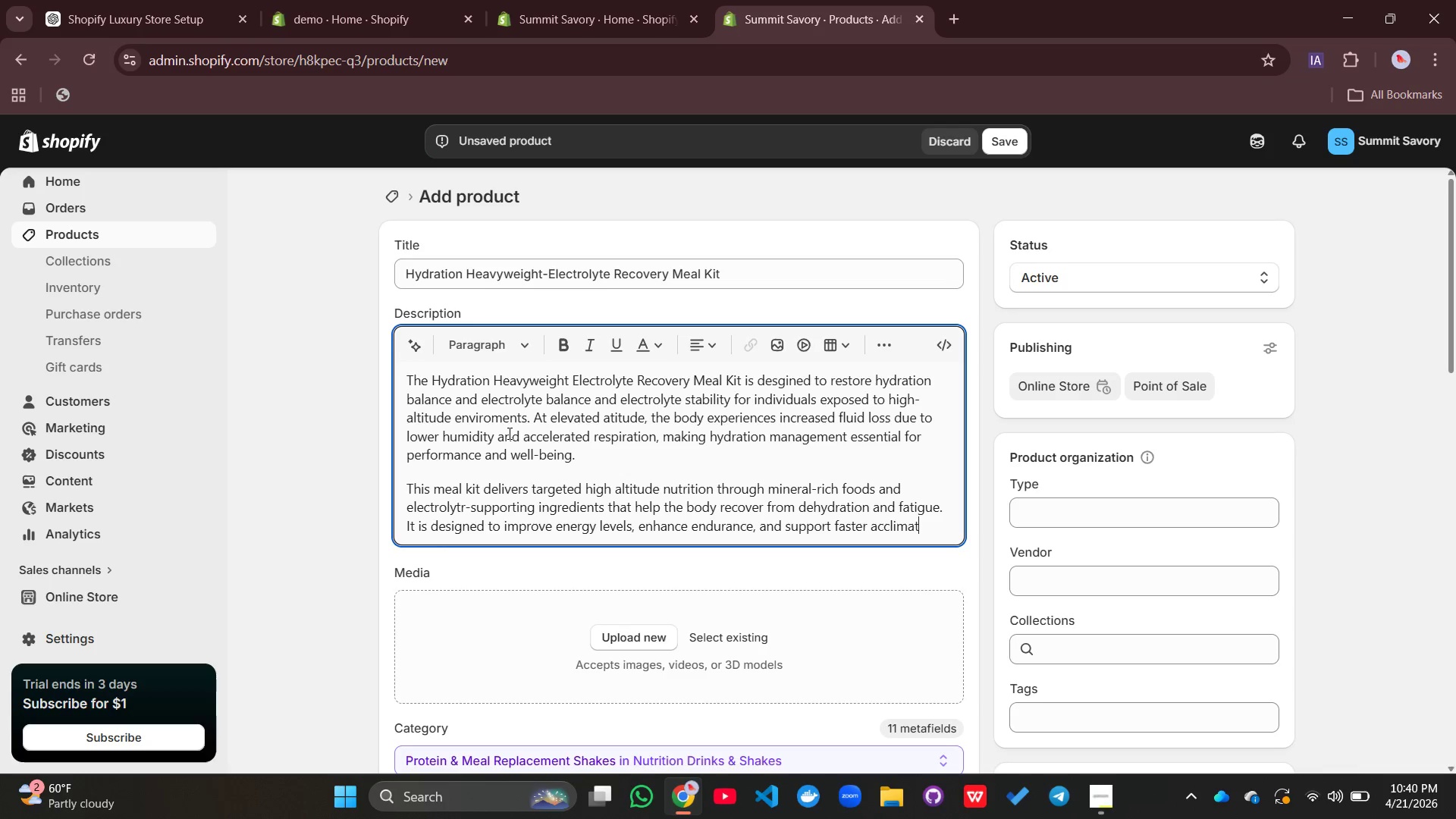 
type(tizaton.)
 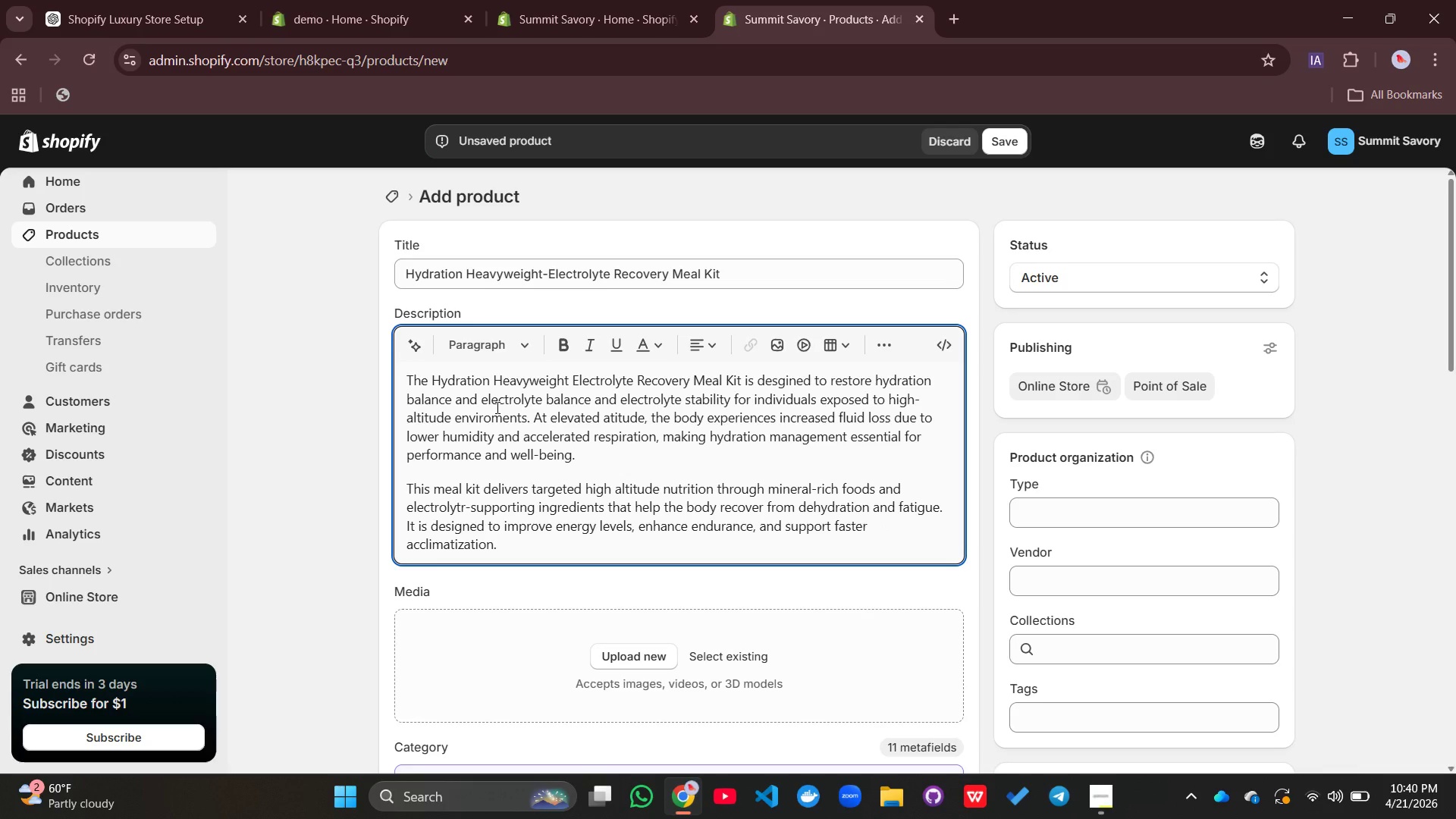 
key(Enter)
 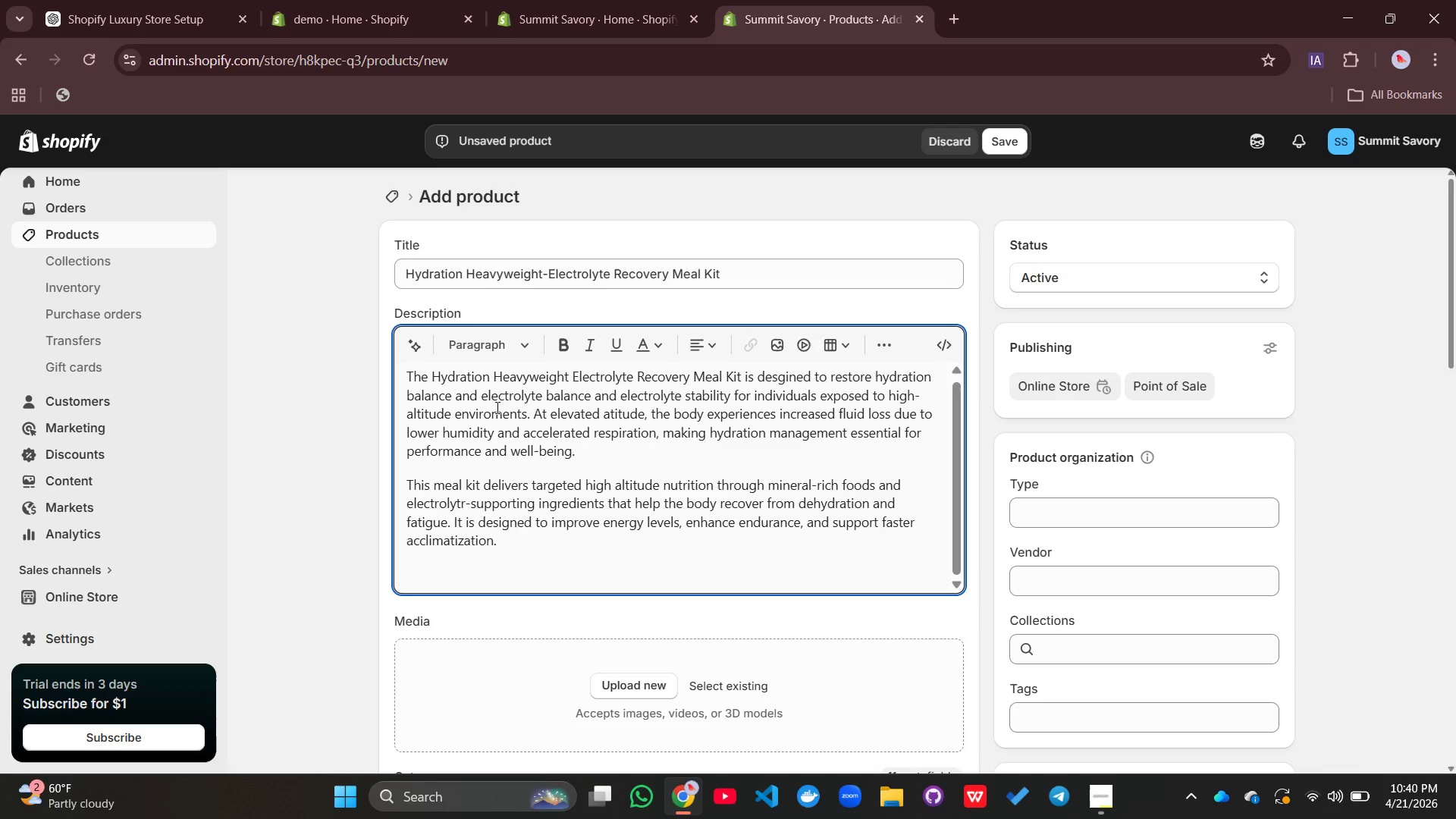 
type(The Hydration Heavey)
key(Backspace)
key(Backspace)
type(yweight is avai)
 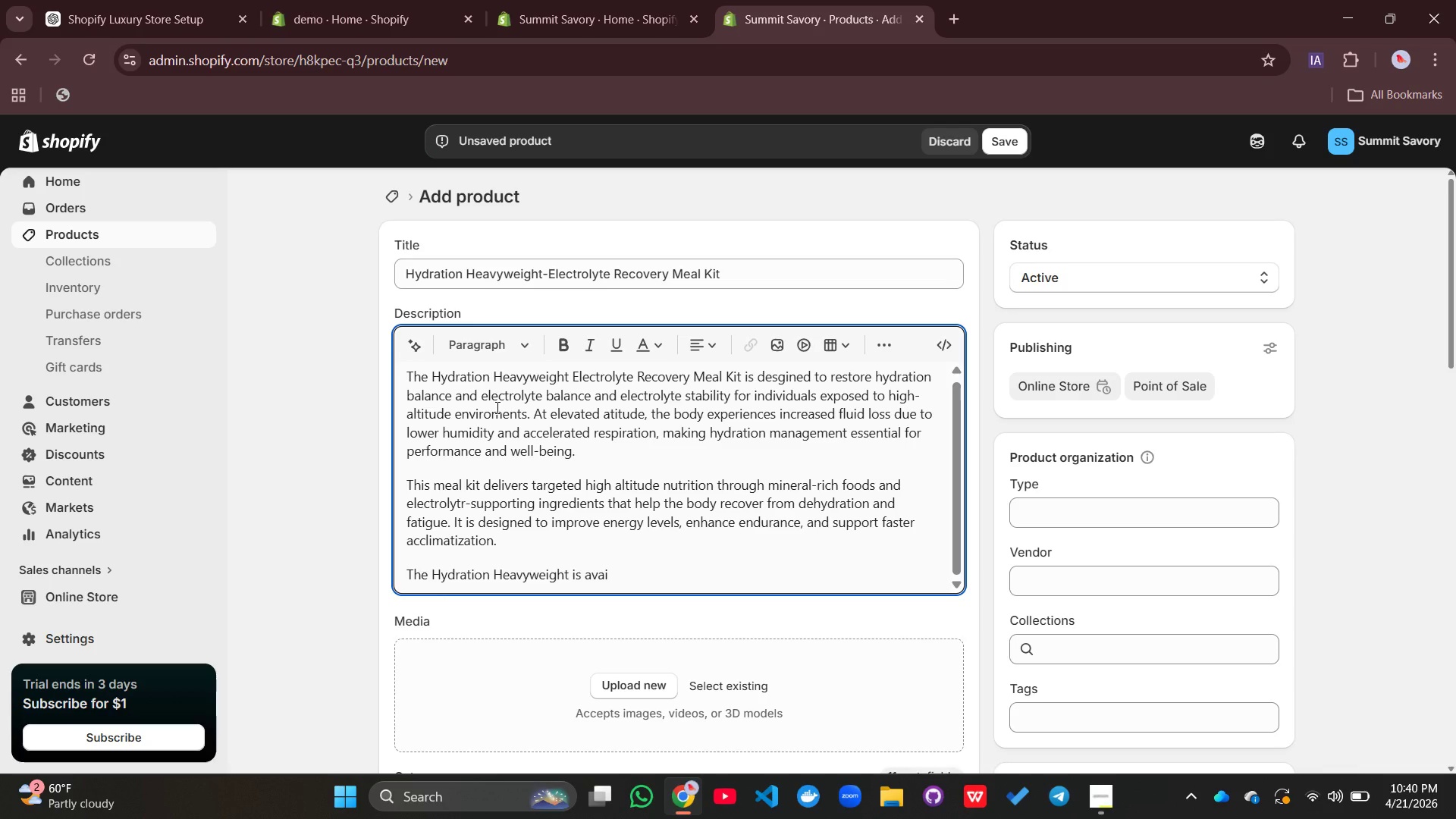 
type(labe)
 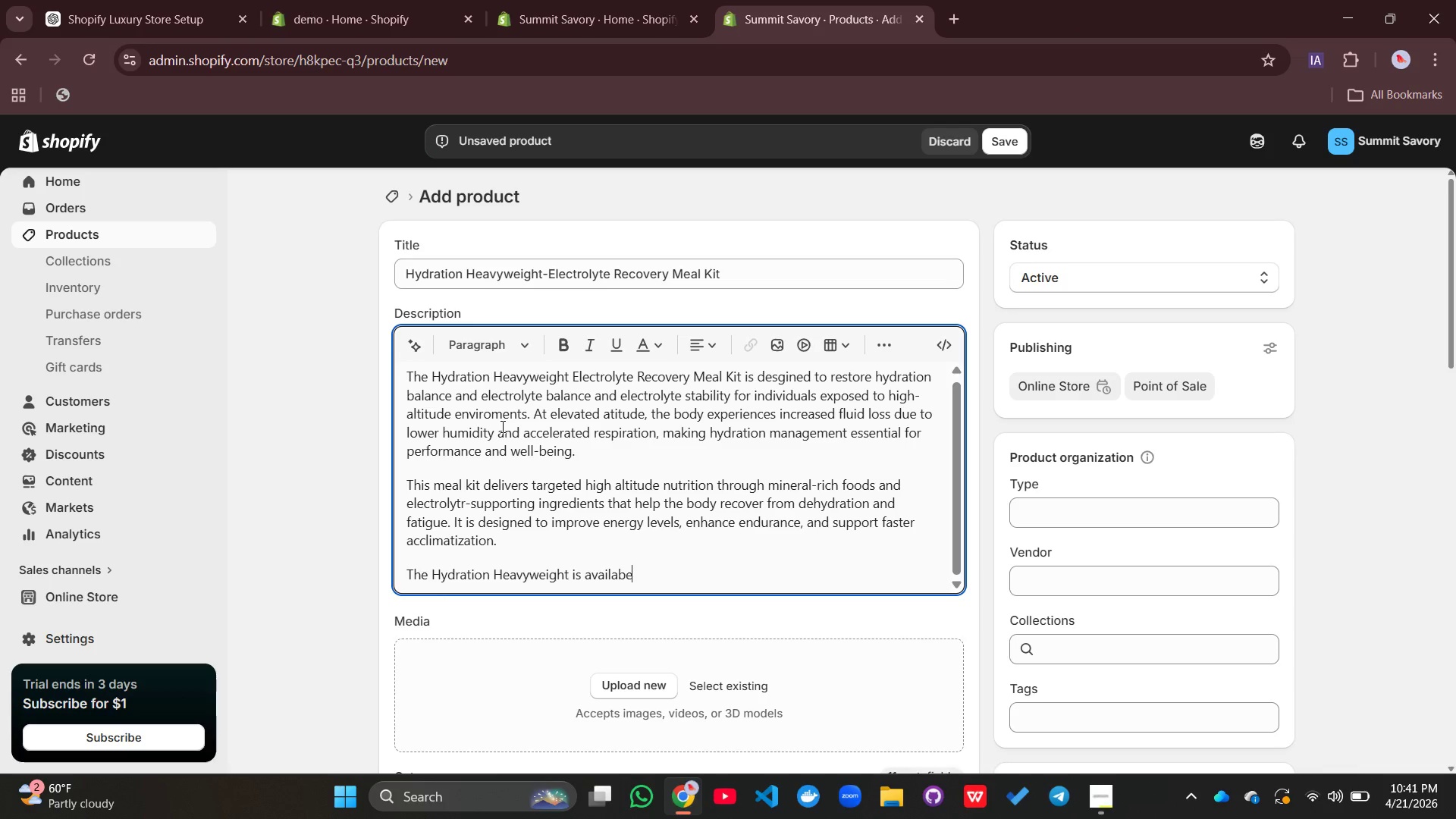 
key(Backspace)
key(Backspace)
type(ble in gluten-free, vegan, and paleo variTIONS)
key(Backspace)
key(Backspace)
key(Backspace)
key(Backspace)
key(Backspace)
type(a)
 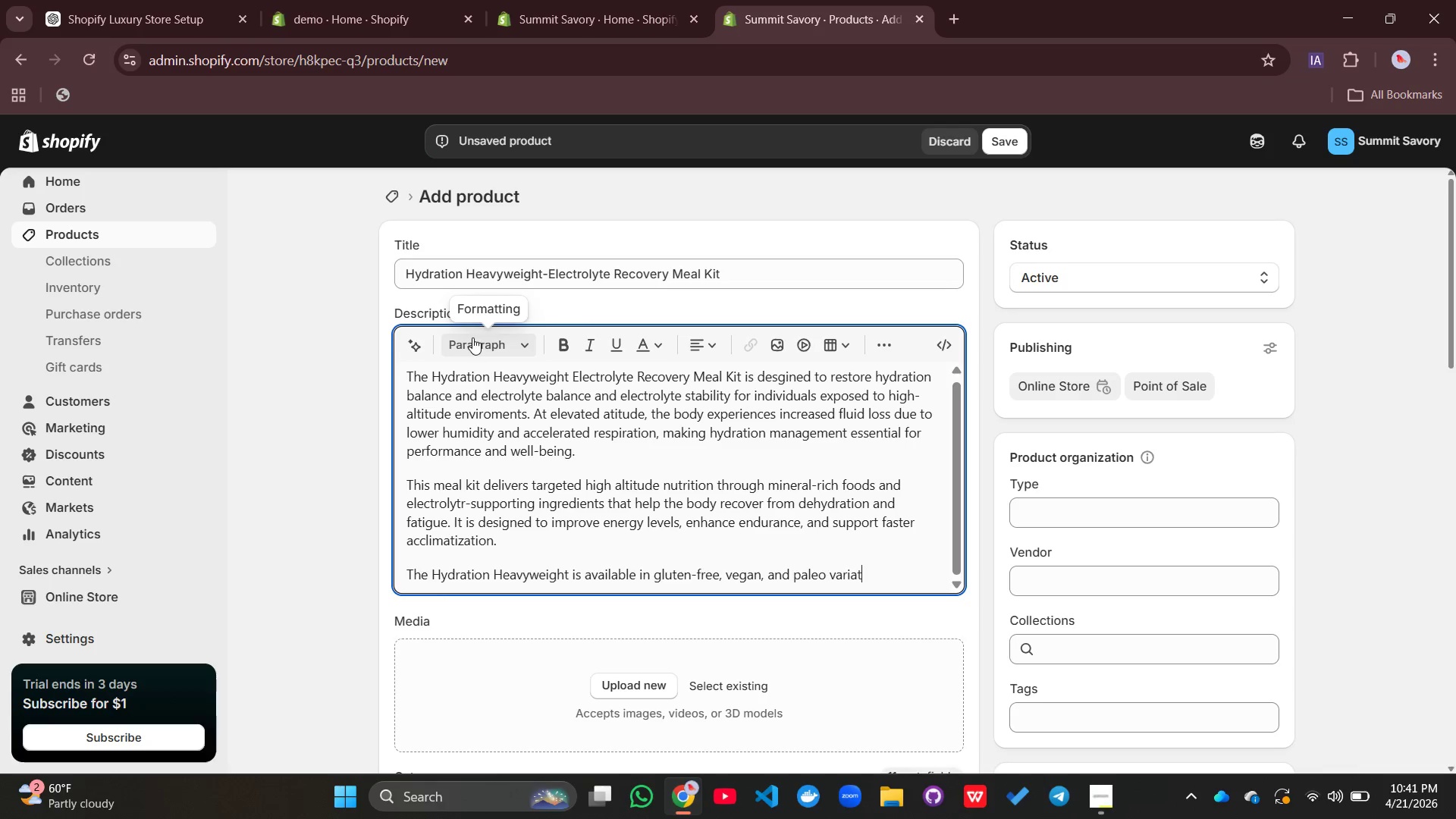 
type(tions)
 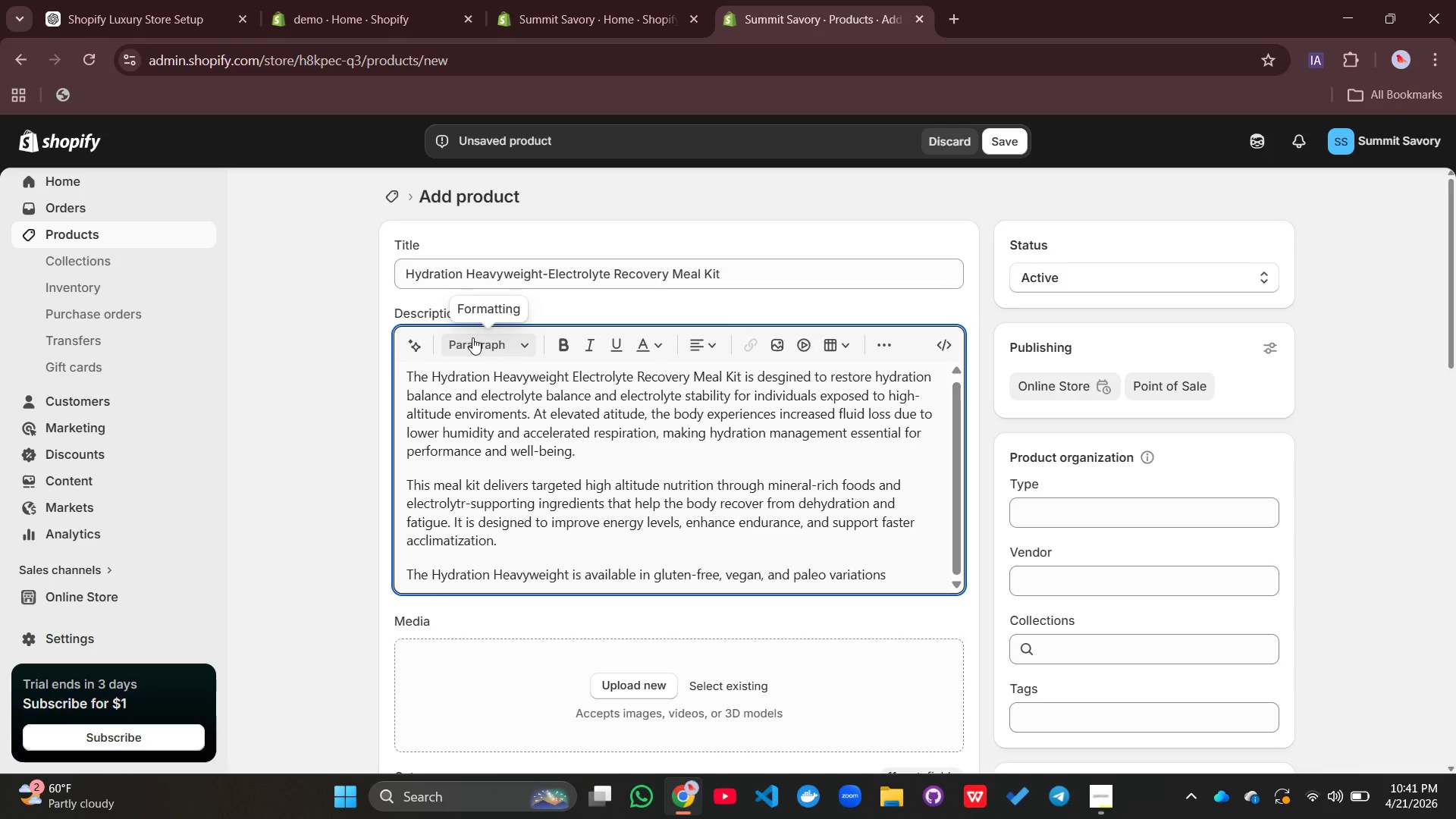 
wait(7.78)
 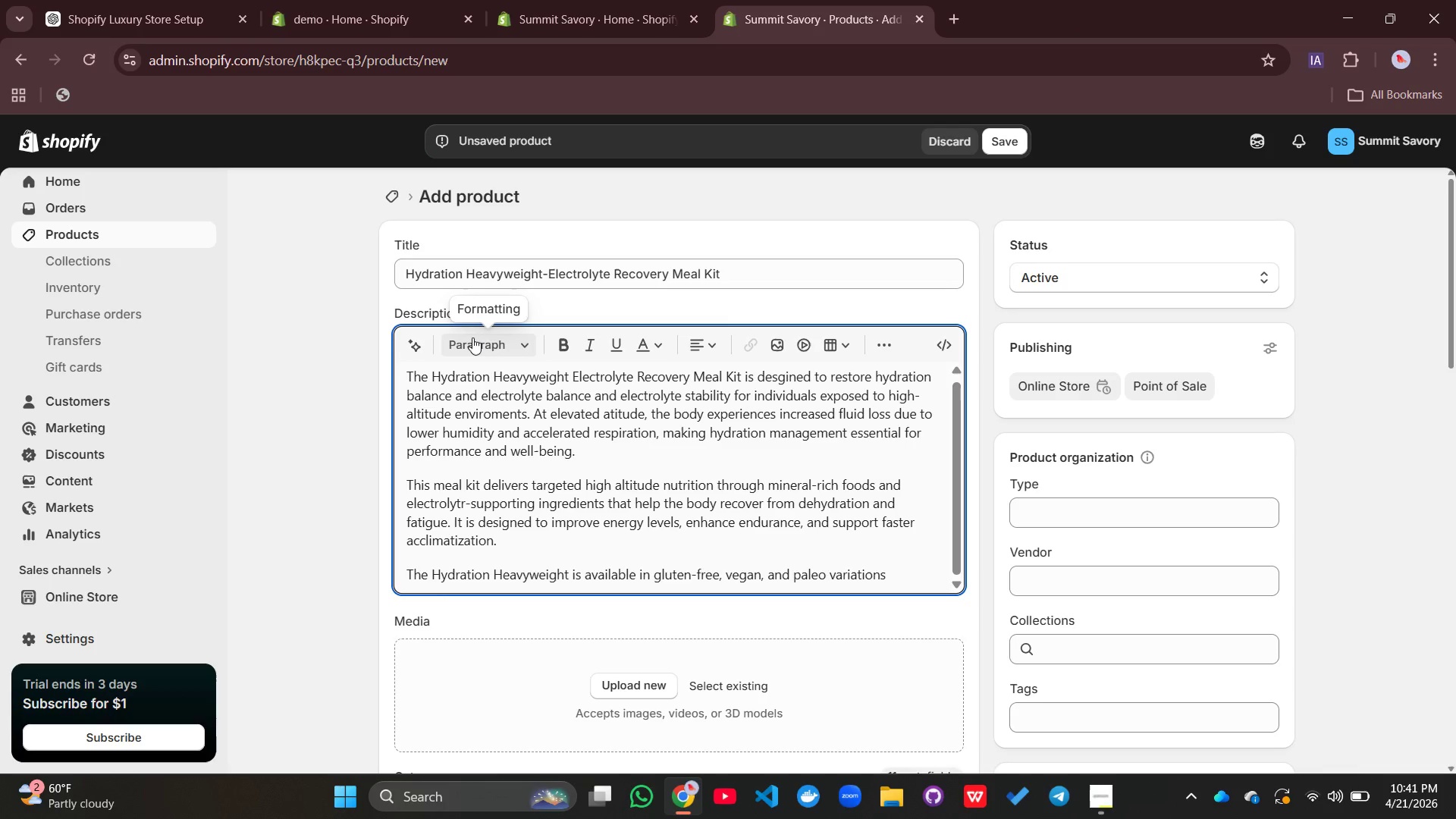 
type(, making it sutable fir die=v)
key(Backspace)
key(Backspace)
key(Backspace)
type(verse  dietary requirmets.)
 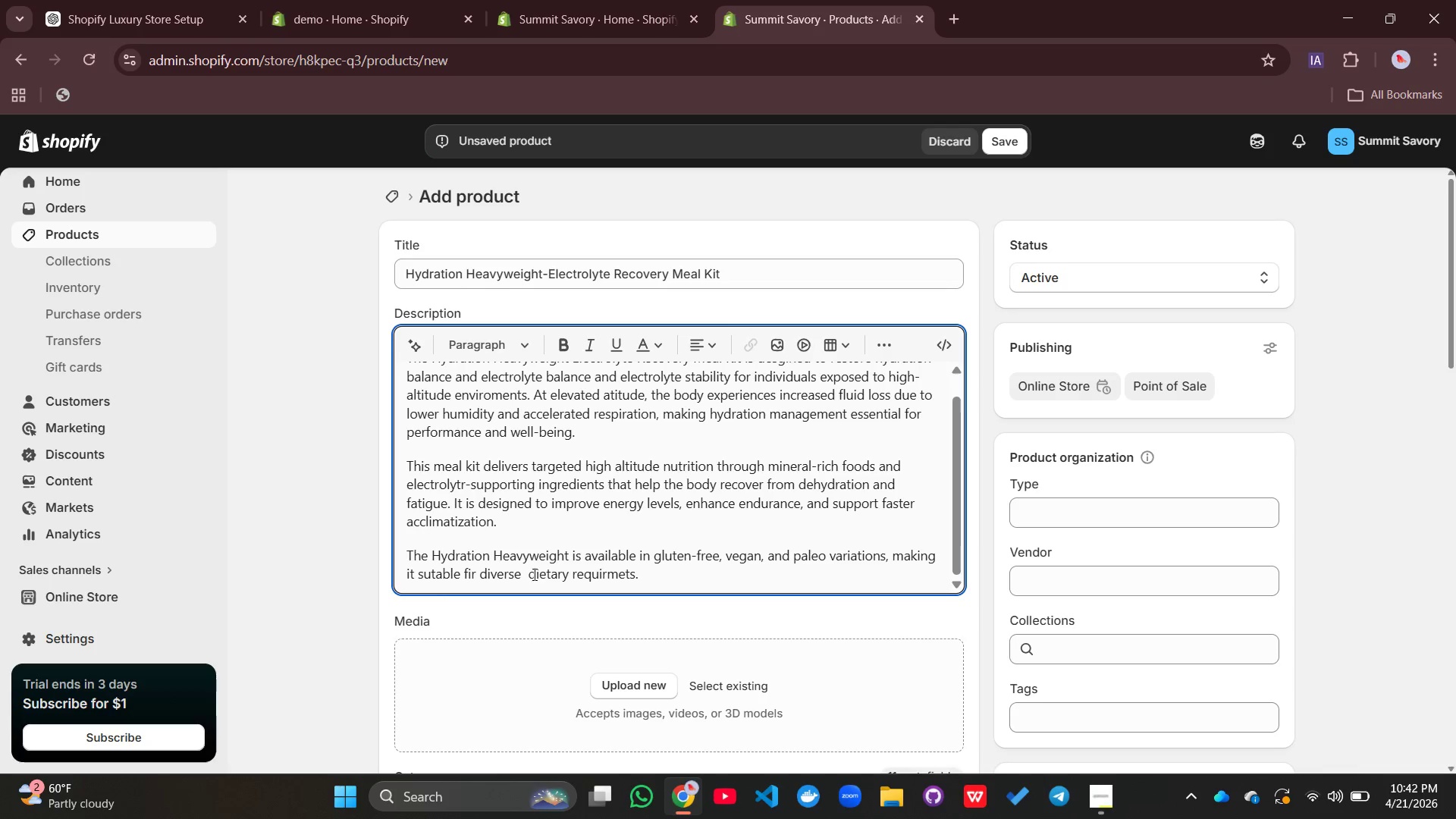 
left_click([535, 573])
 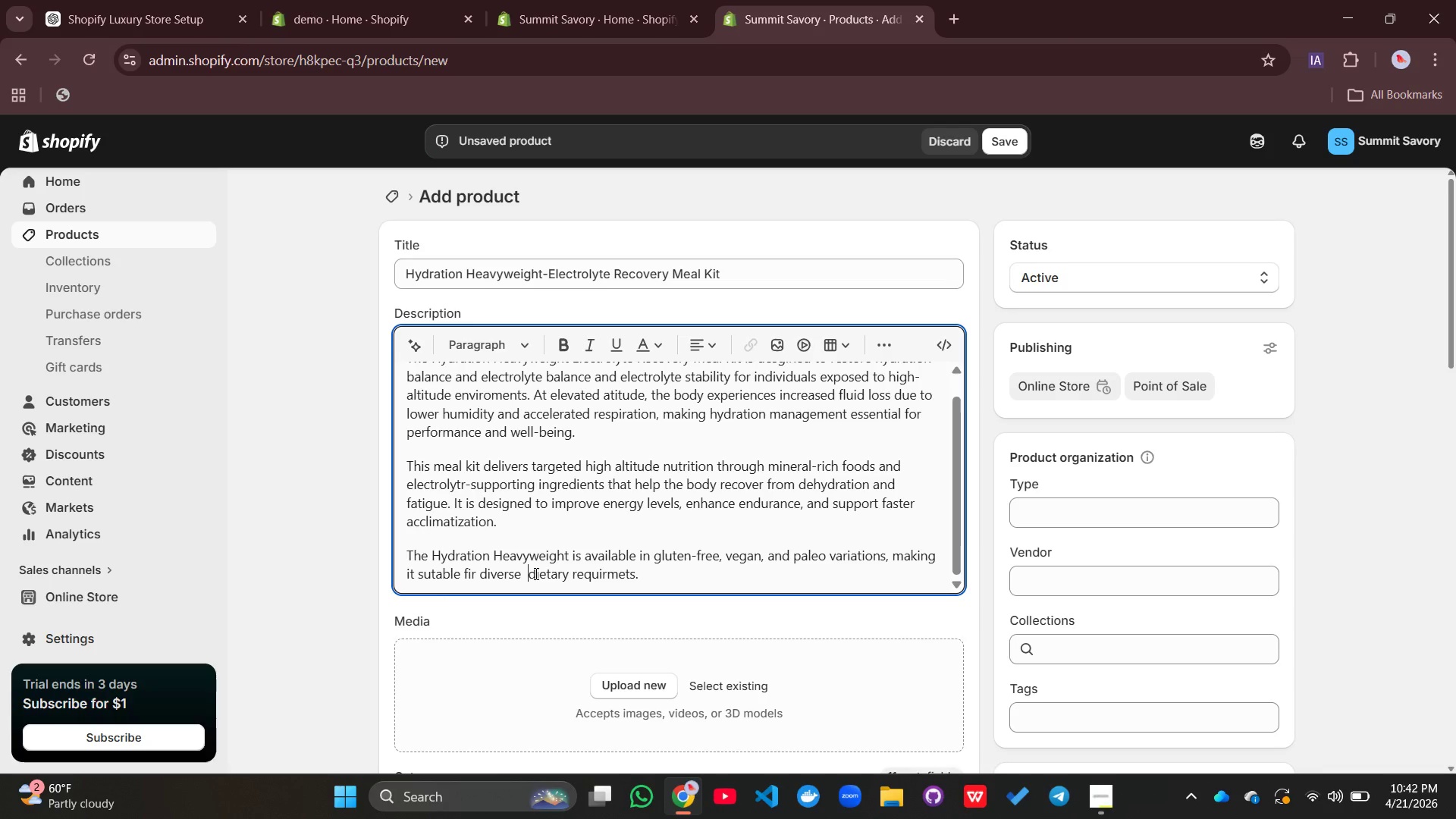 
key(ArrowLeft)
 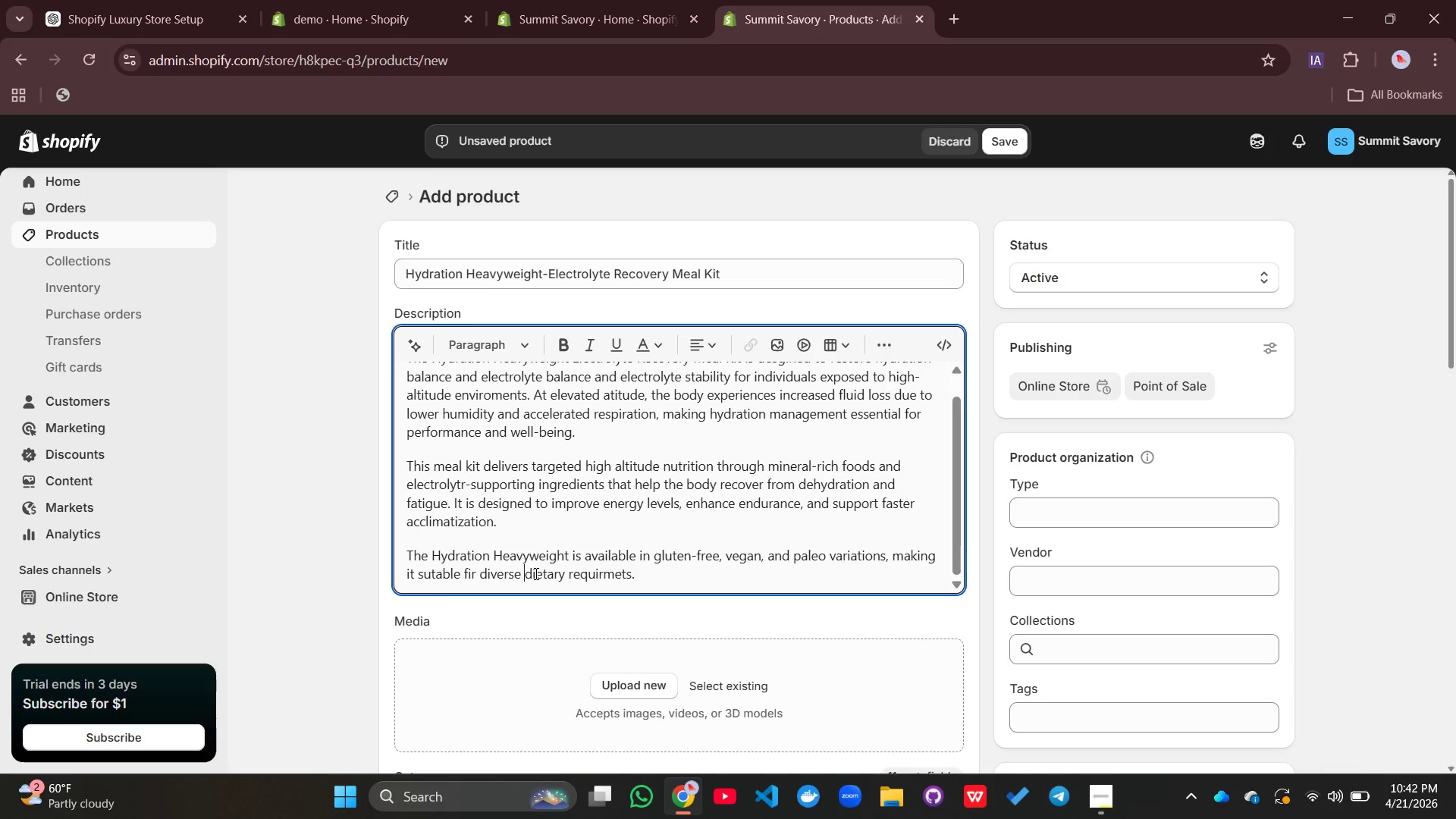 
key(Backspace)
 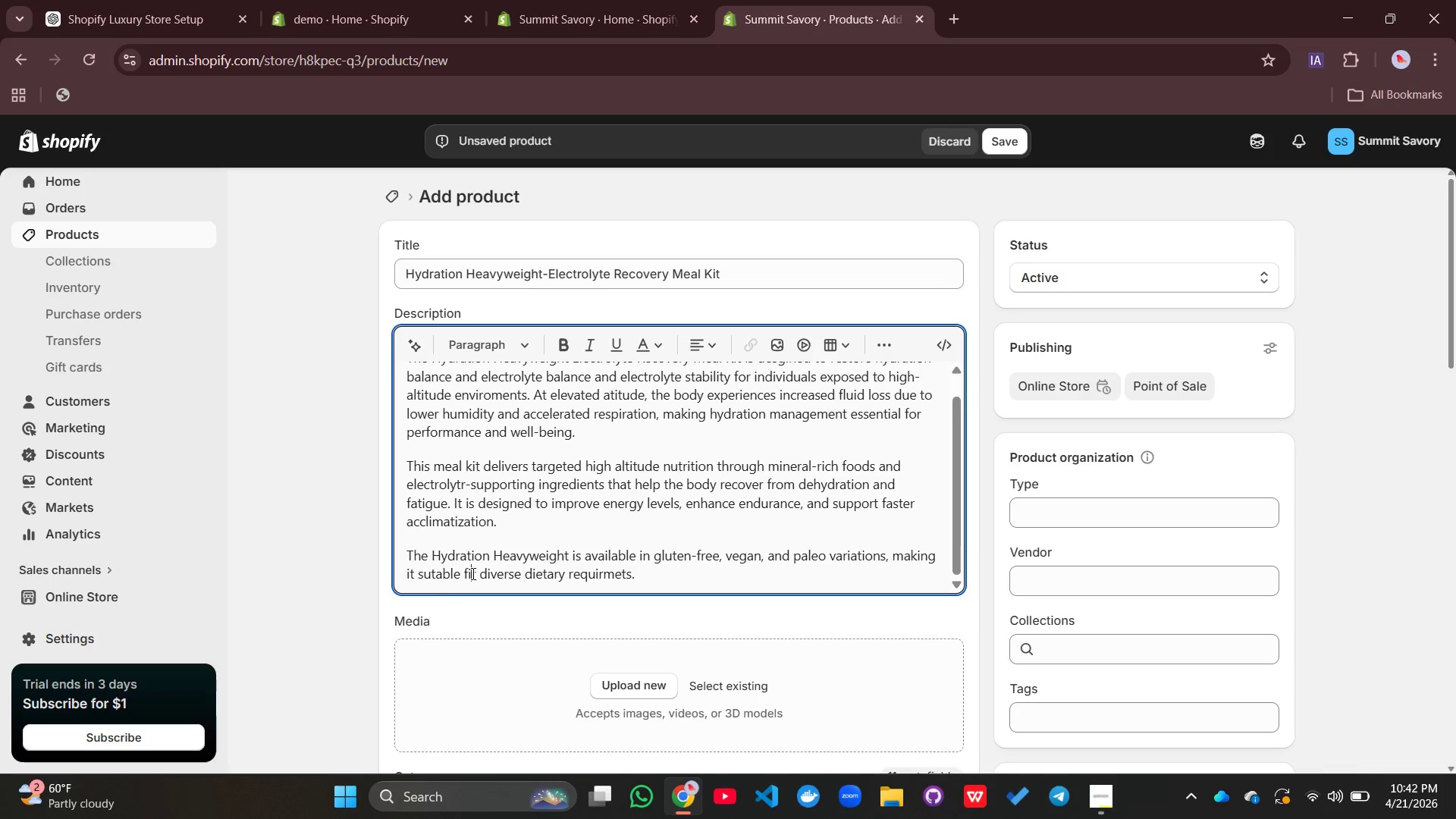 
left_click([472, 573])
 